 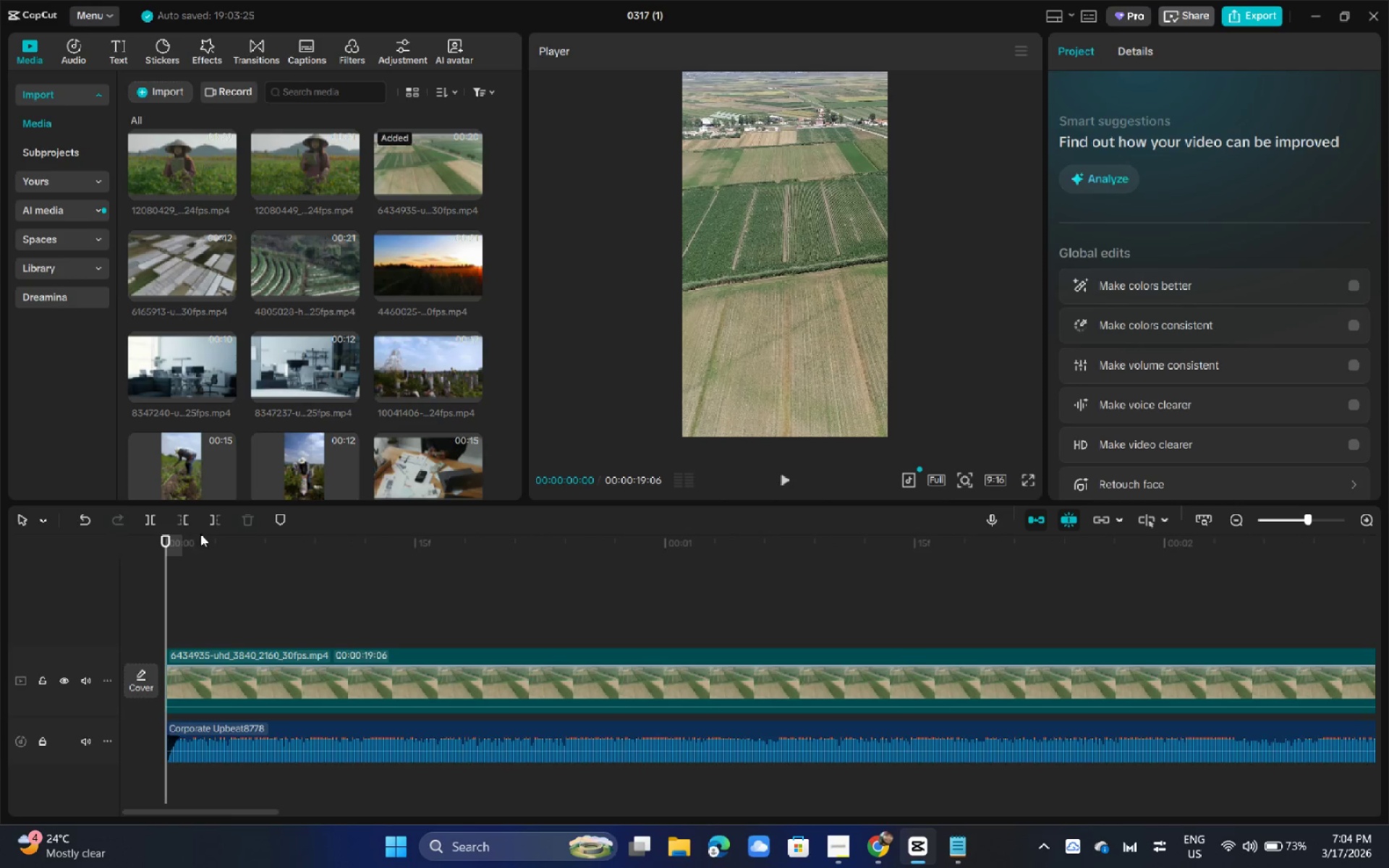 
key(Space)
 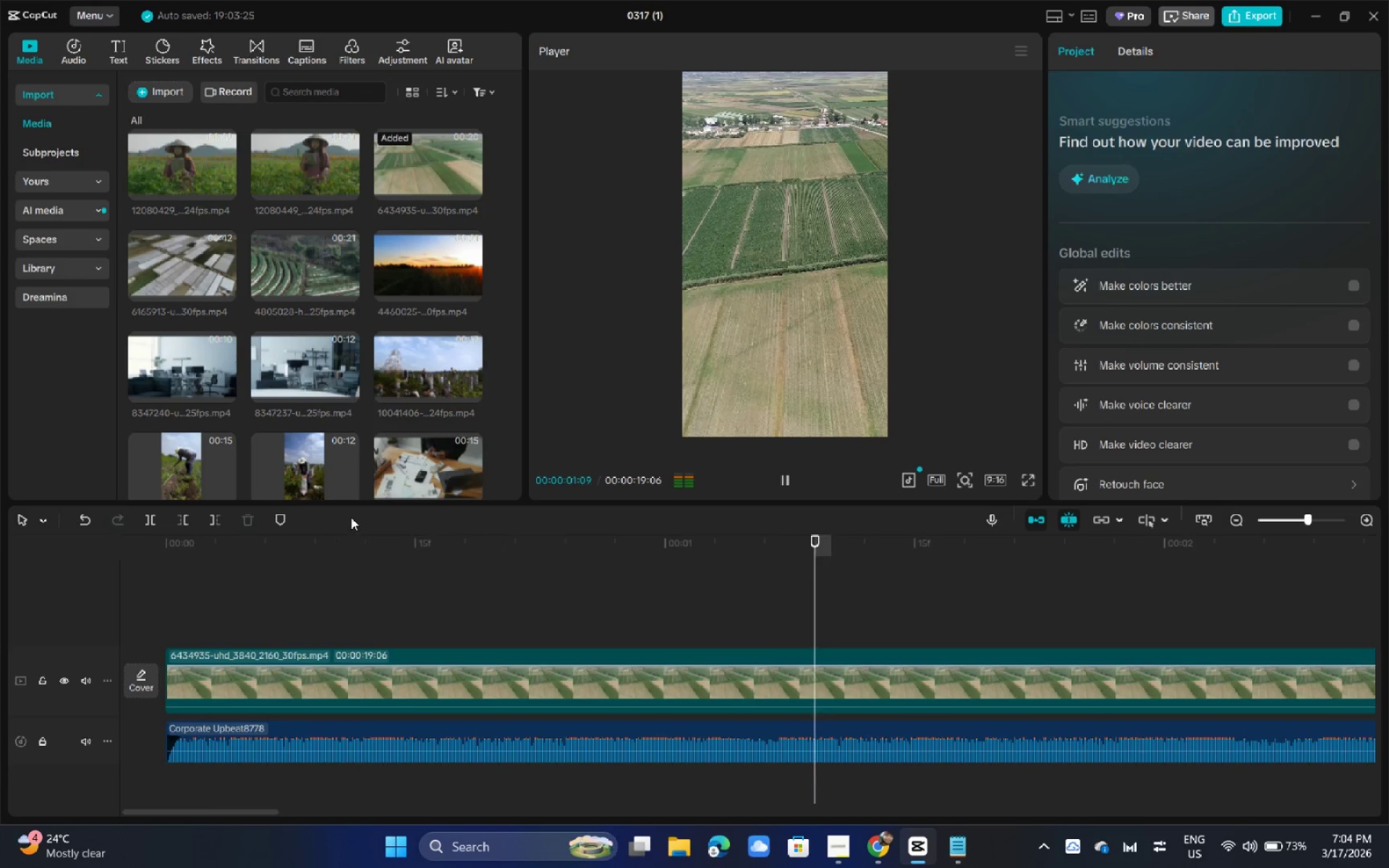 
left_click_drag(start_coordinate=[247, 552], to_coordinate=[54, 550])
 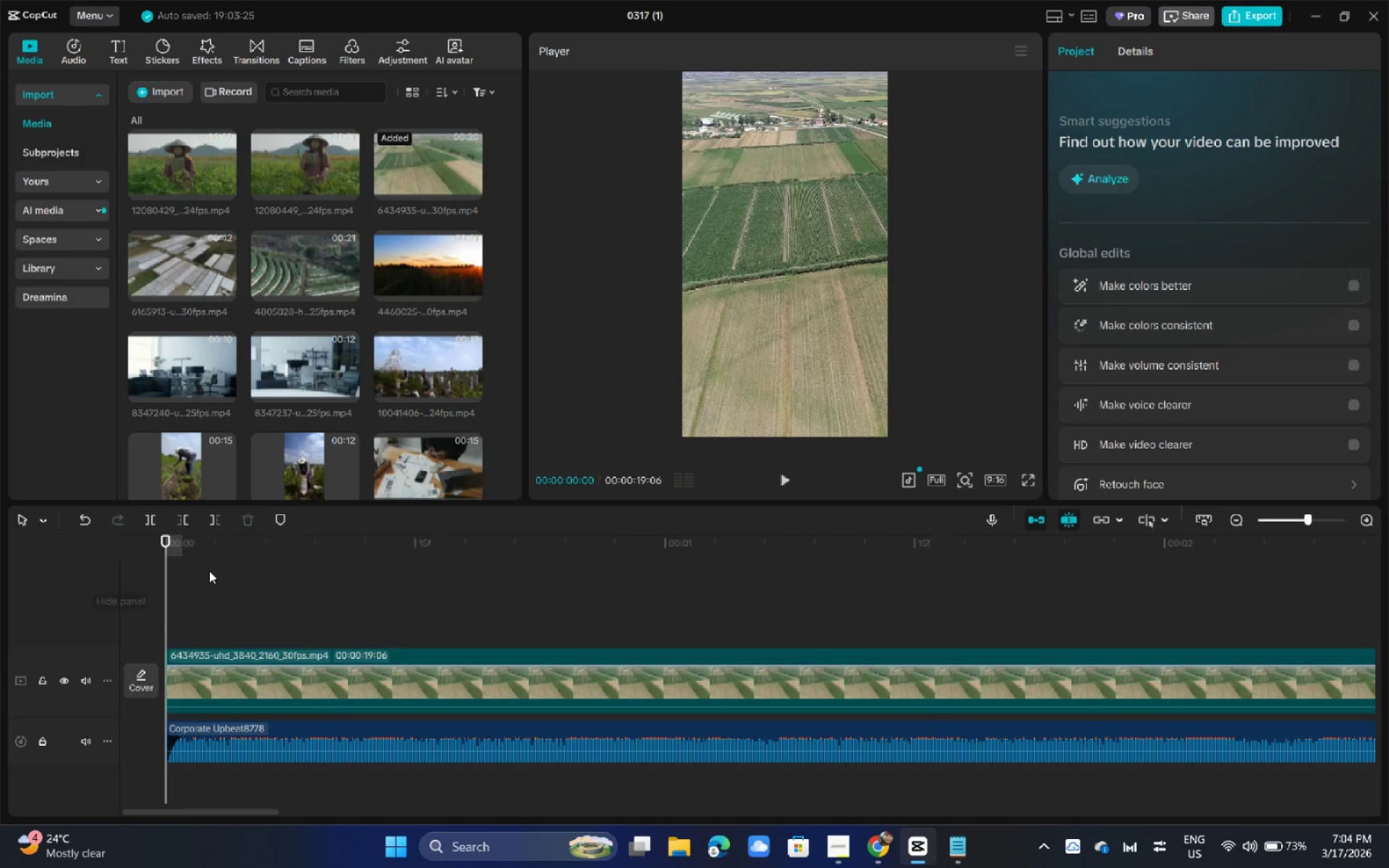 
key(Space)
 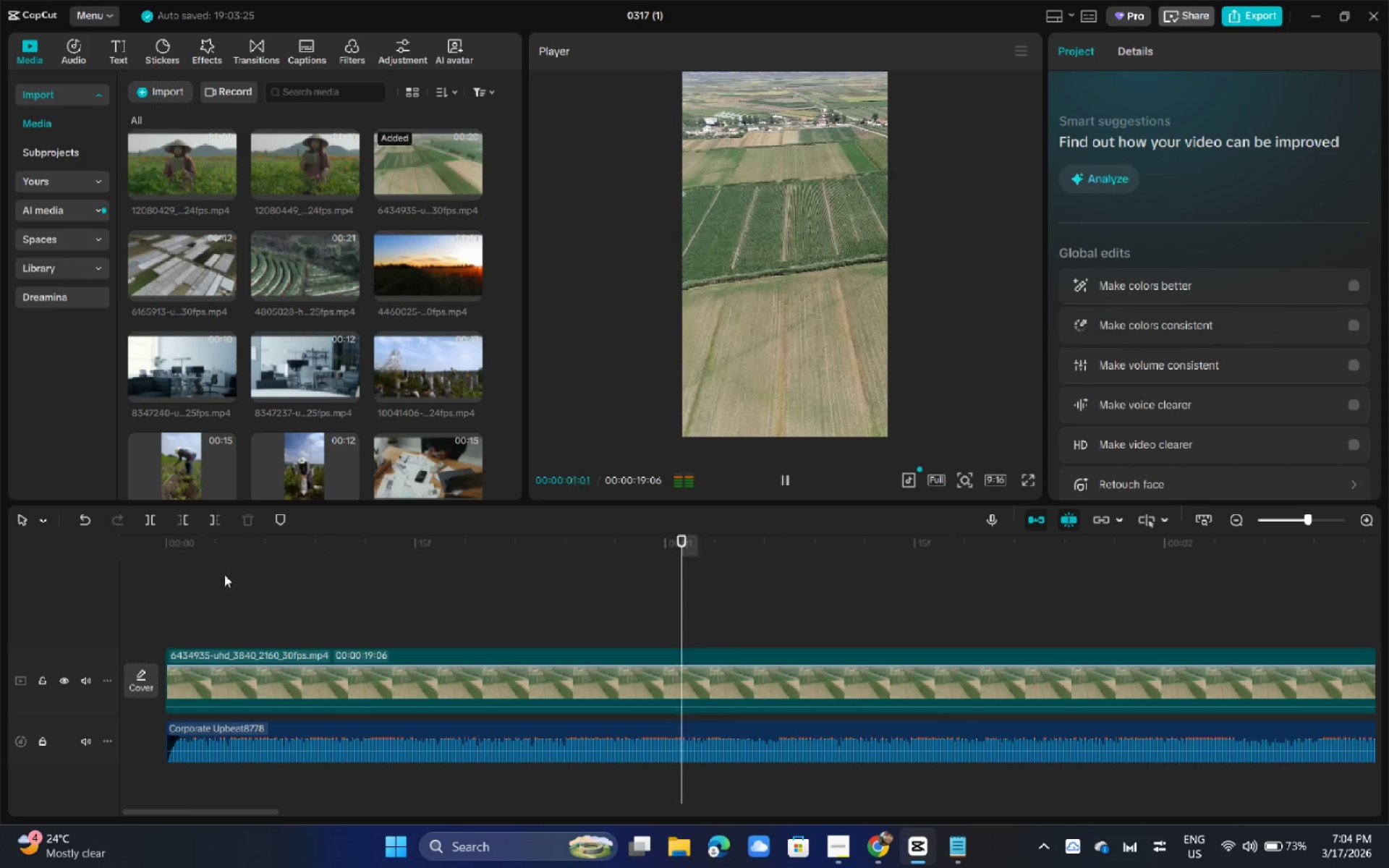 
key(Space)
 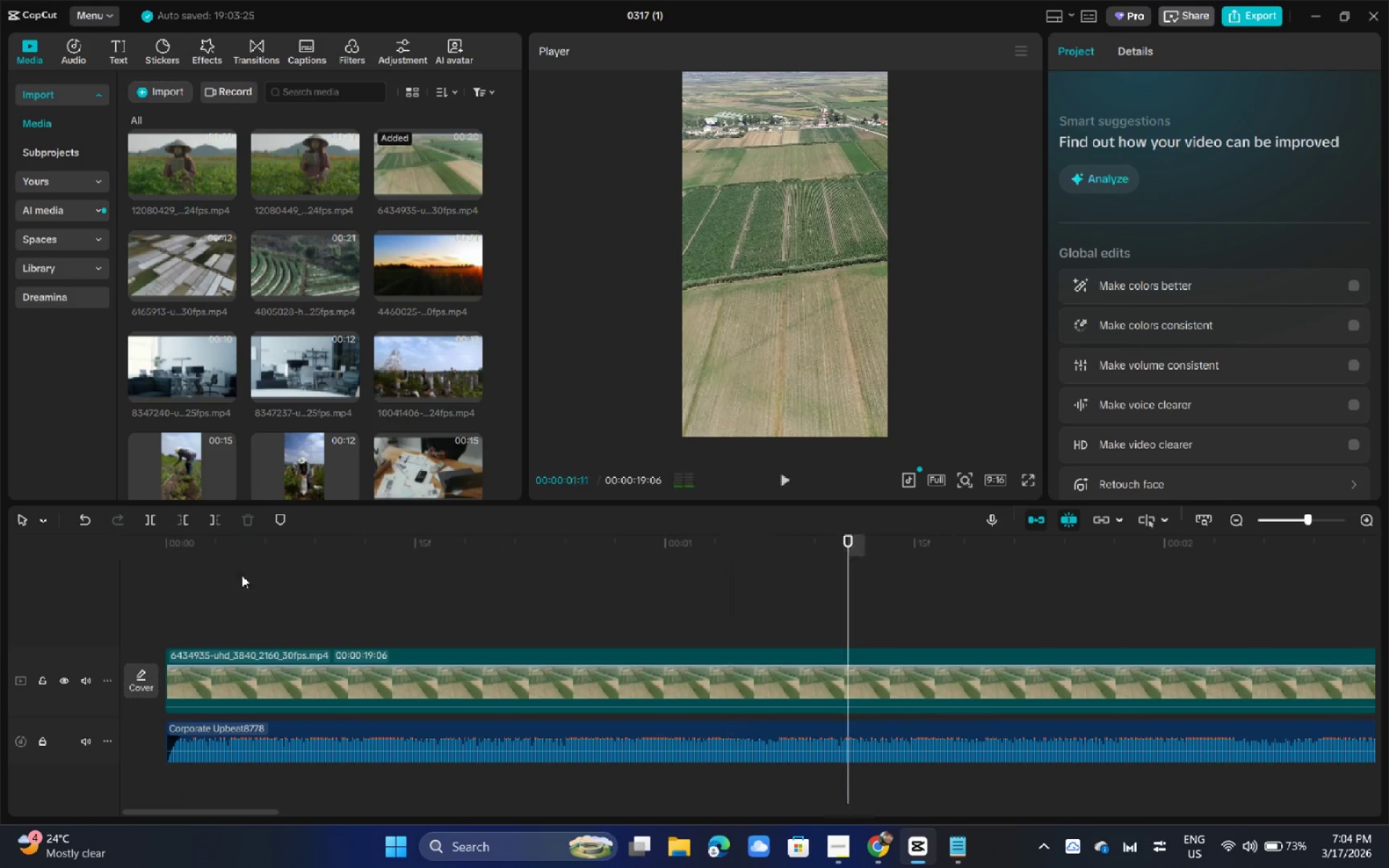 
left_click_drag(start_coordinate=[260, 576], to_coordinate=[146, 566])
 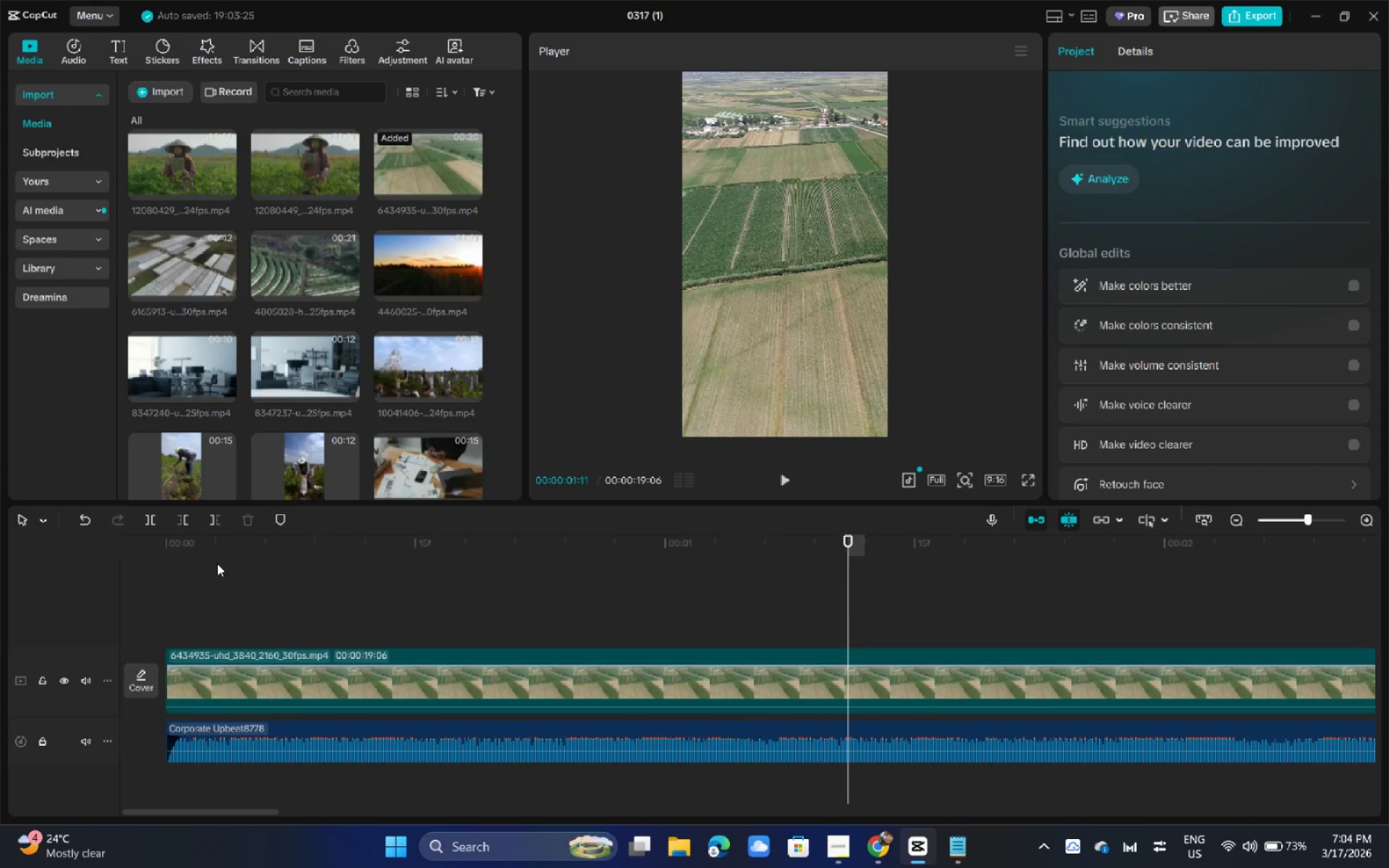 
left_click_drag(start_coordinate=[213, 561], to_coordinate=[130, 549])
 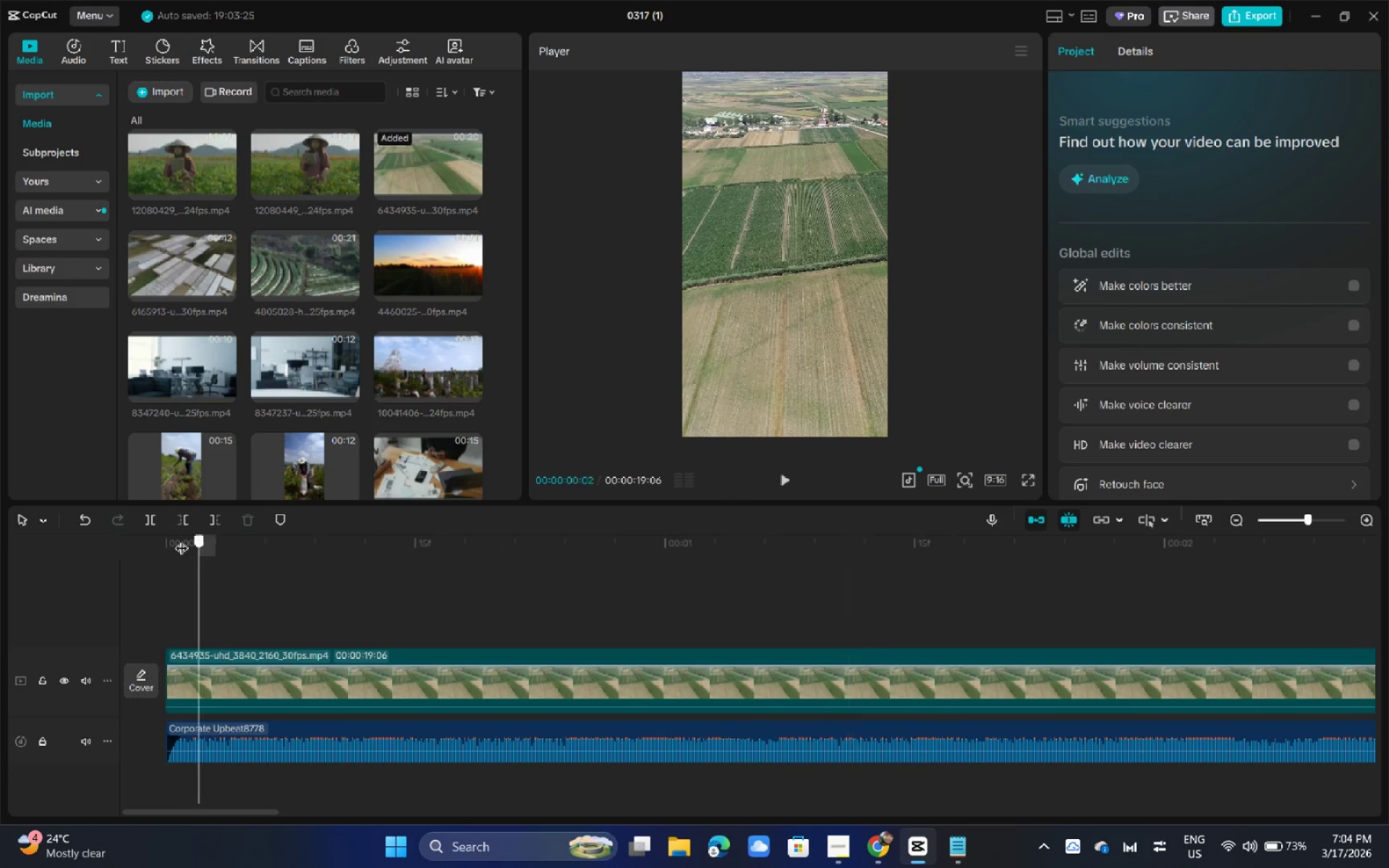 
left_click_drag(start_coordinate=[200, 539], to_coordinate=[122, 539])
 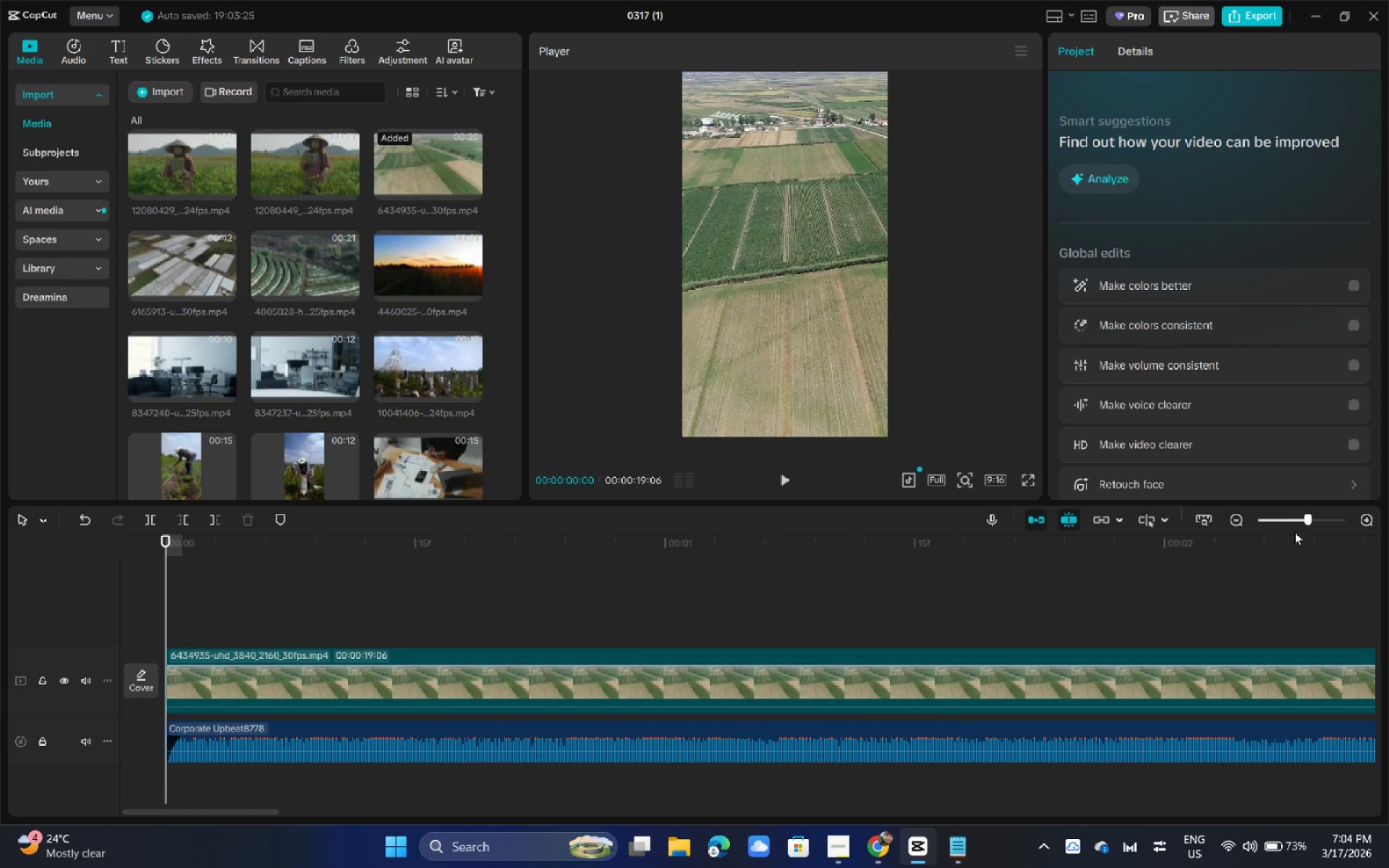 
left_click([1284, 516])
 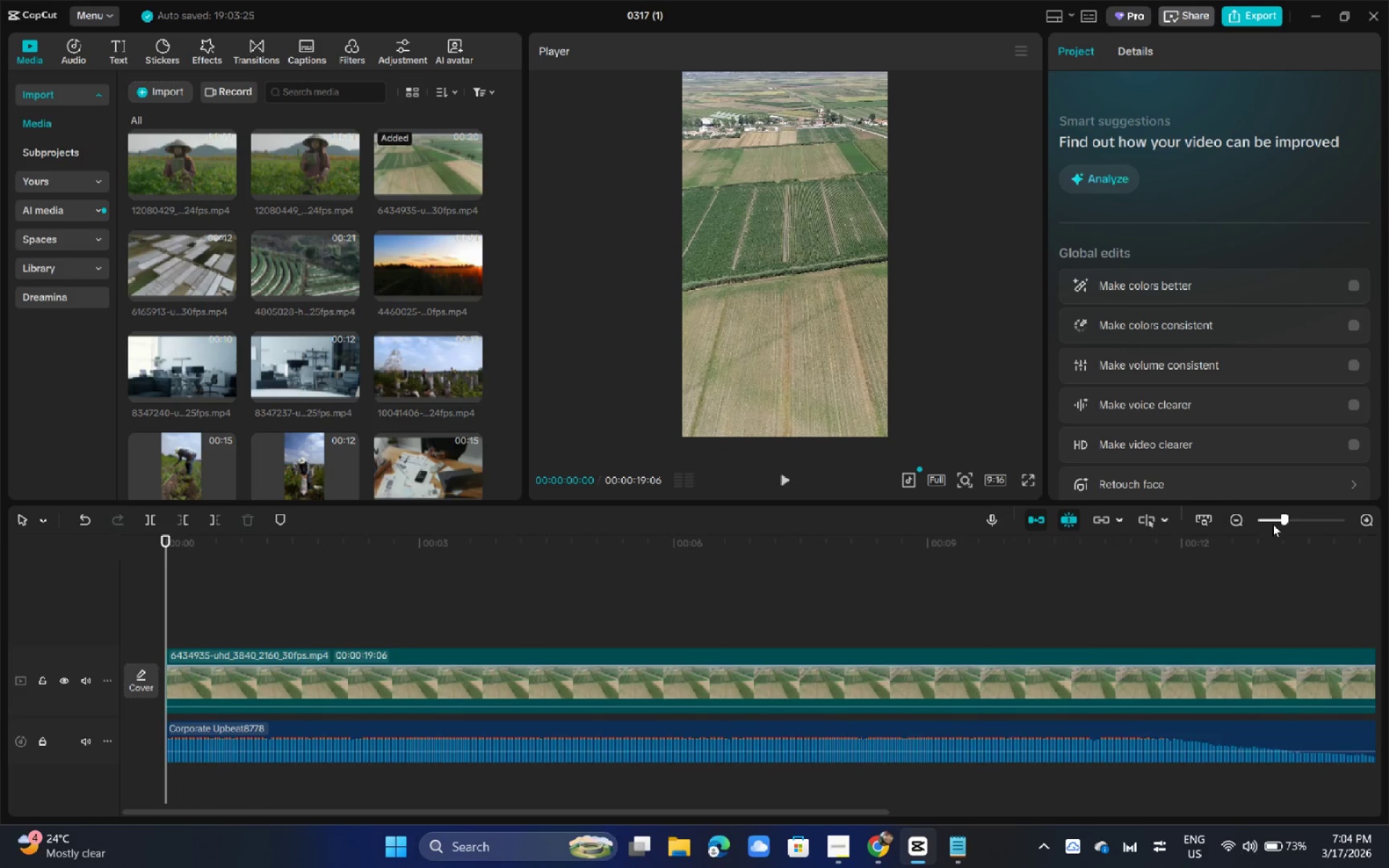 
left_click([1268, 519])
 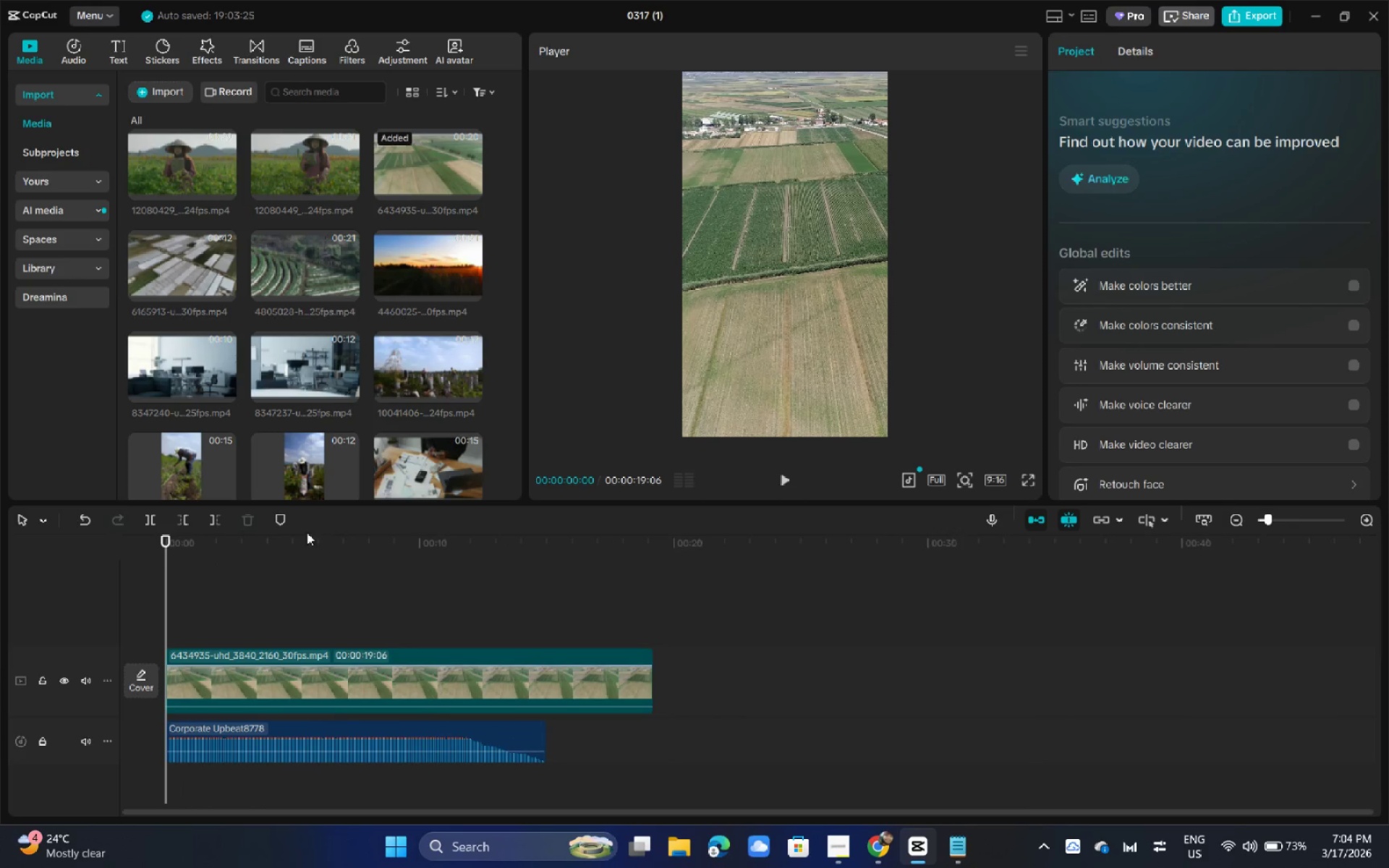 
left_click_drag(start_coordinate=[267, 527], to_coordinate=[228, 533])
 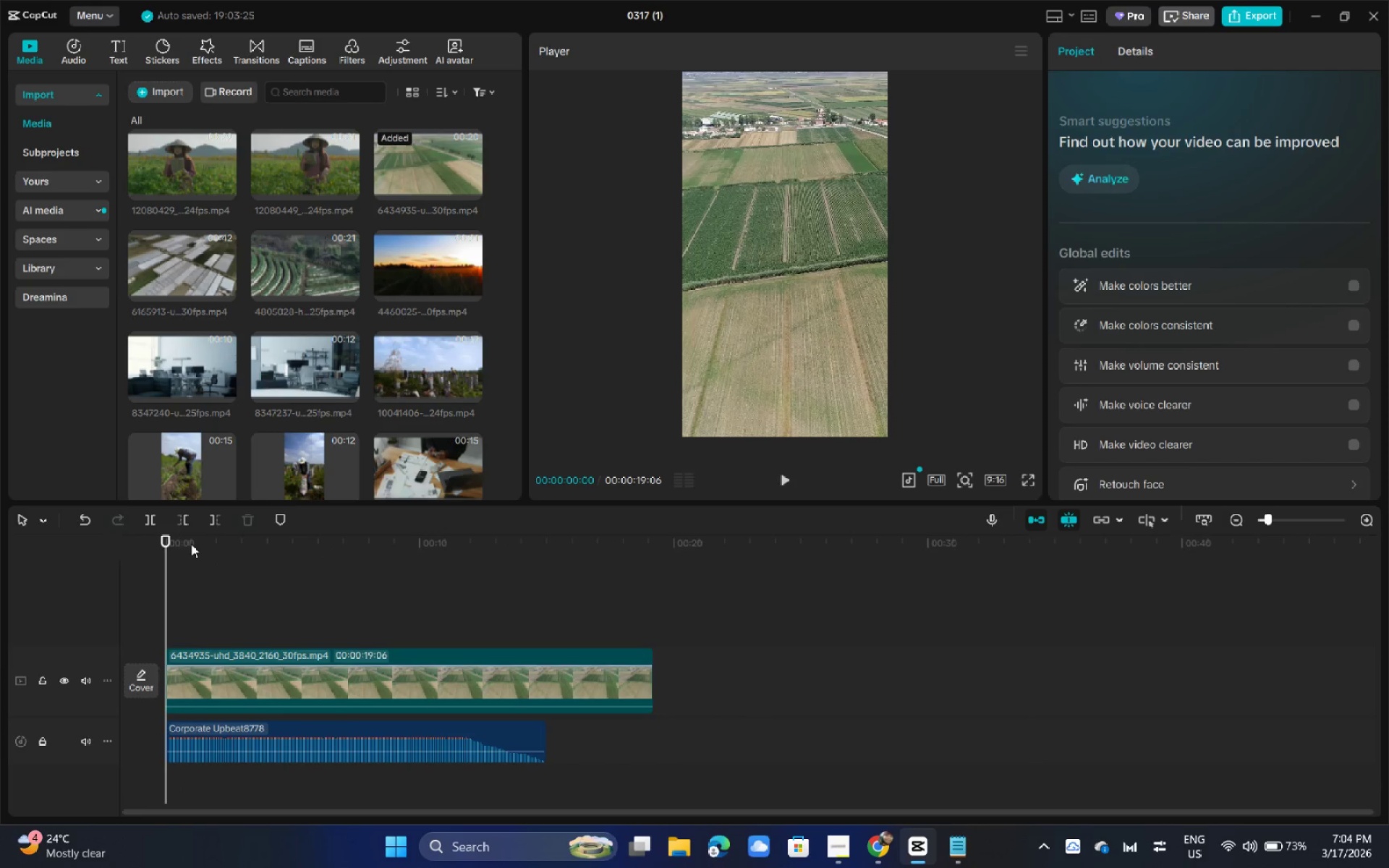 
left_click_drag(start_coordinate=[183, 544], to_coordinate=[125, 548])
 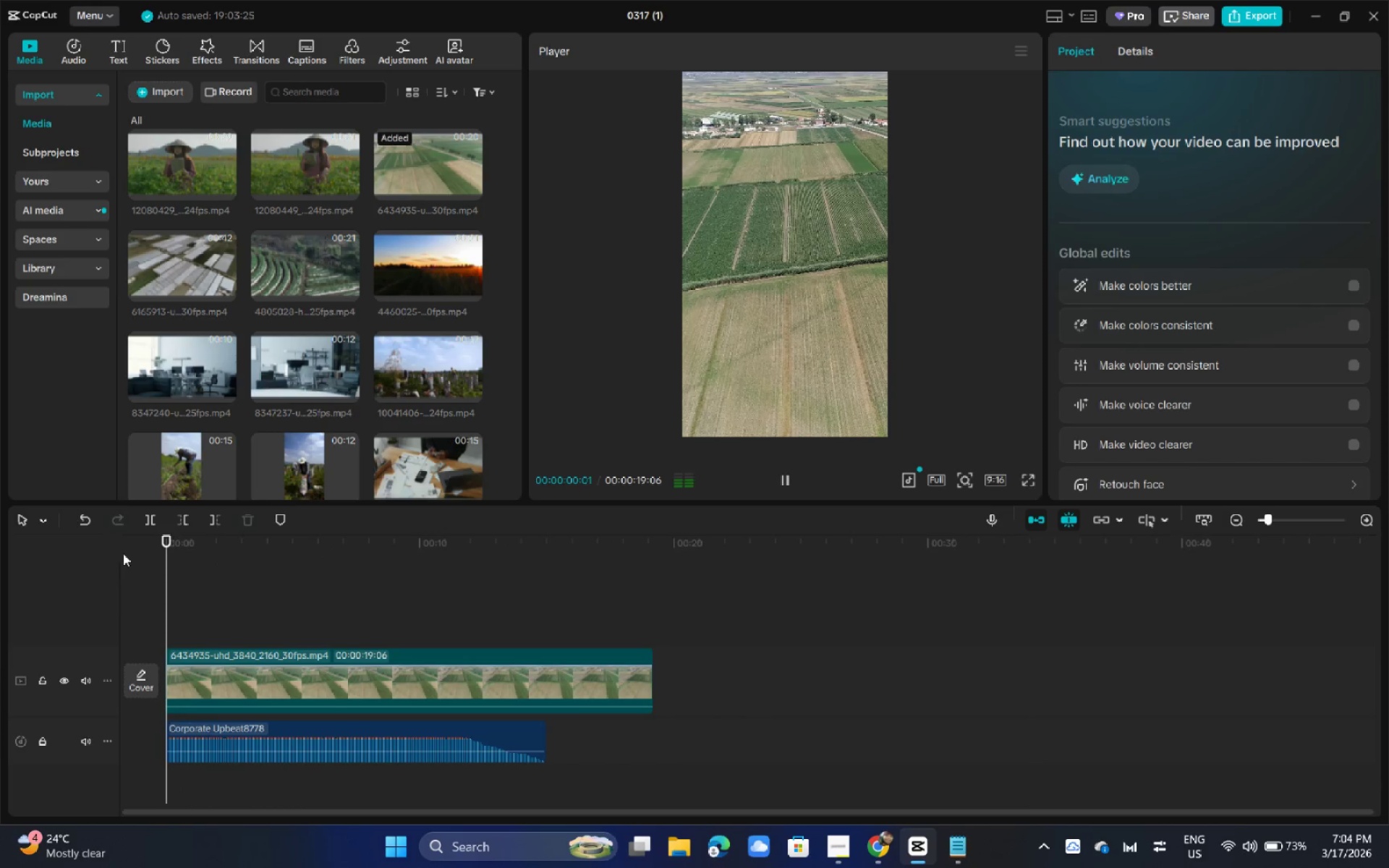 
key(Space)
 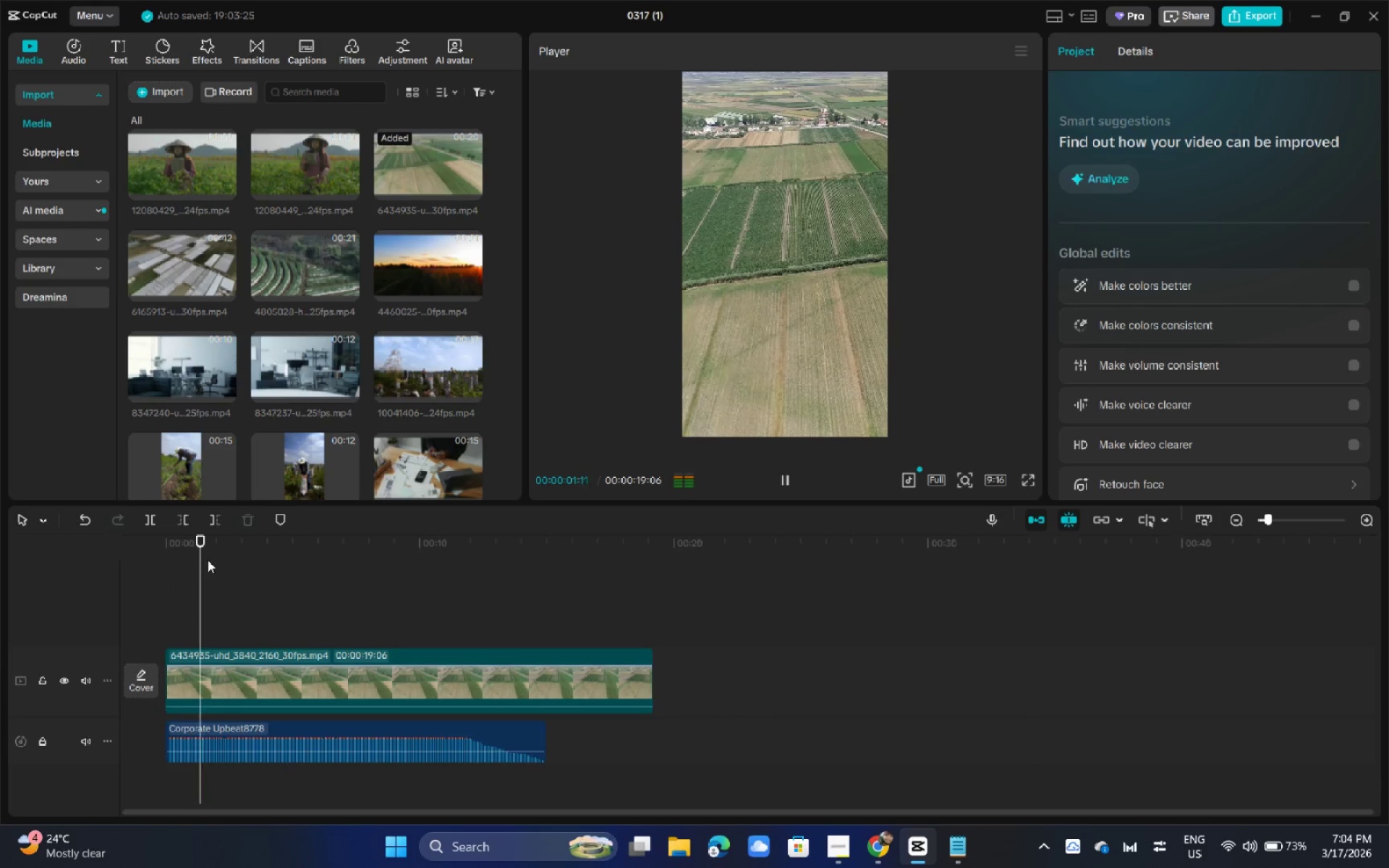 
left_click_drag(start_coordinate=[208, 542], to_coordinate=[242, 541])
 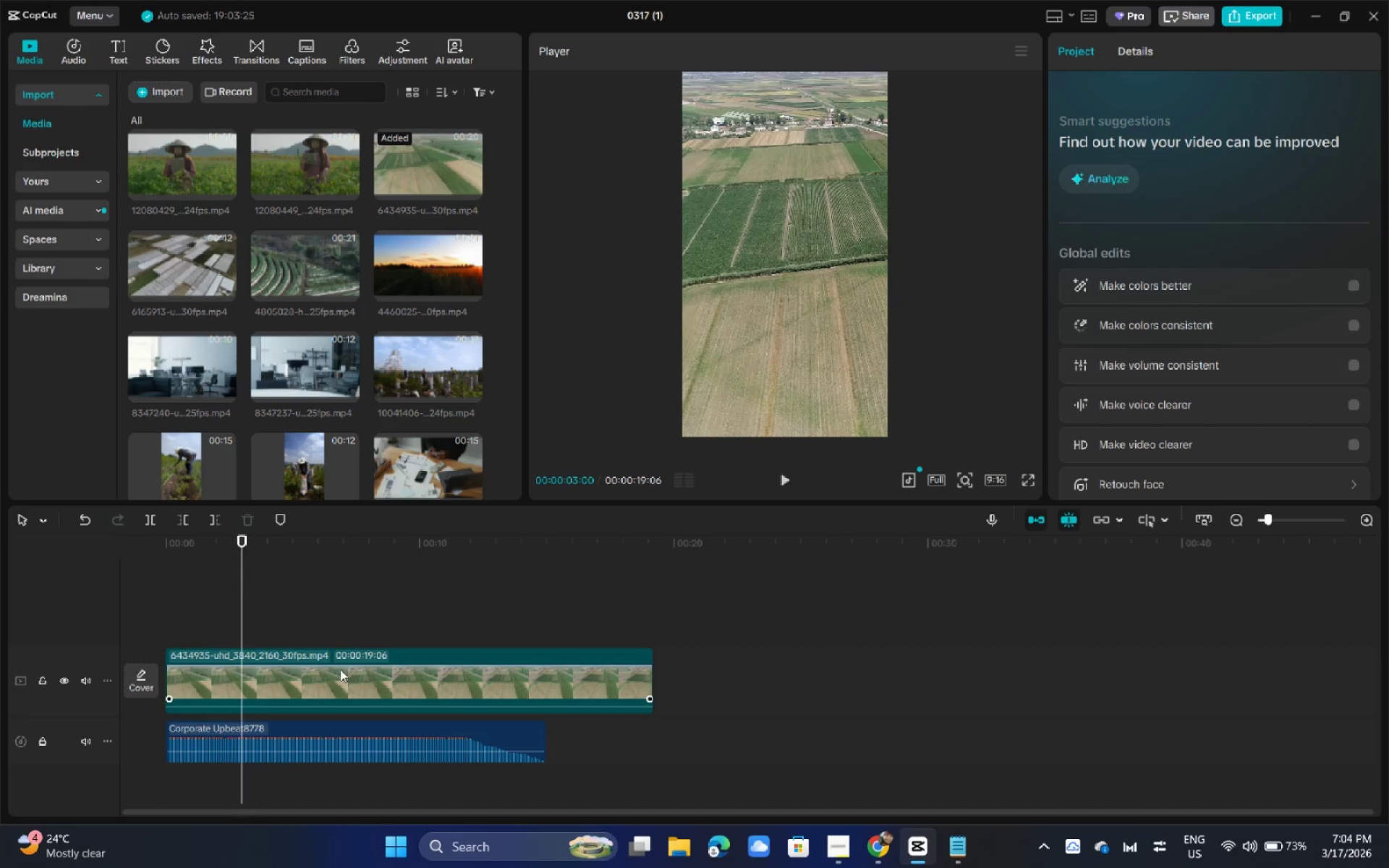 
left_click([340, 669])
 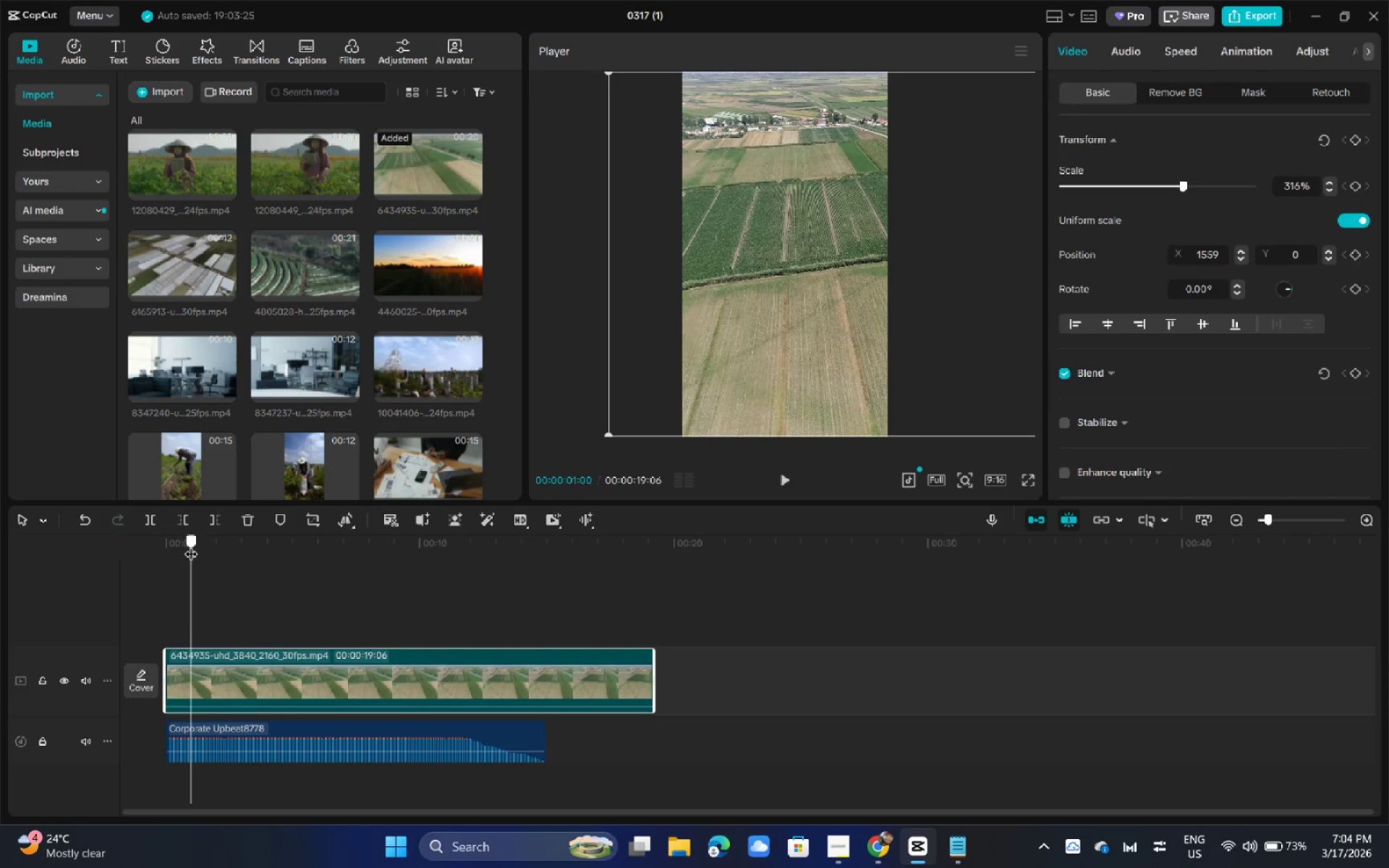 
left_click_drag(start_coordinate=[653, 675], to_coordinate=[186, 664])
 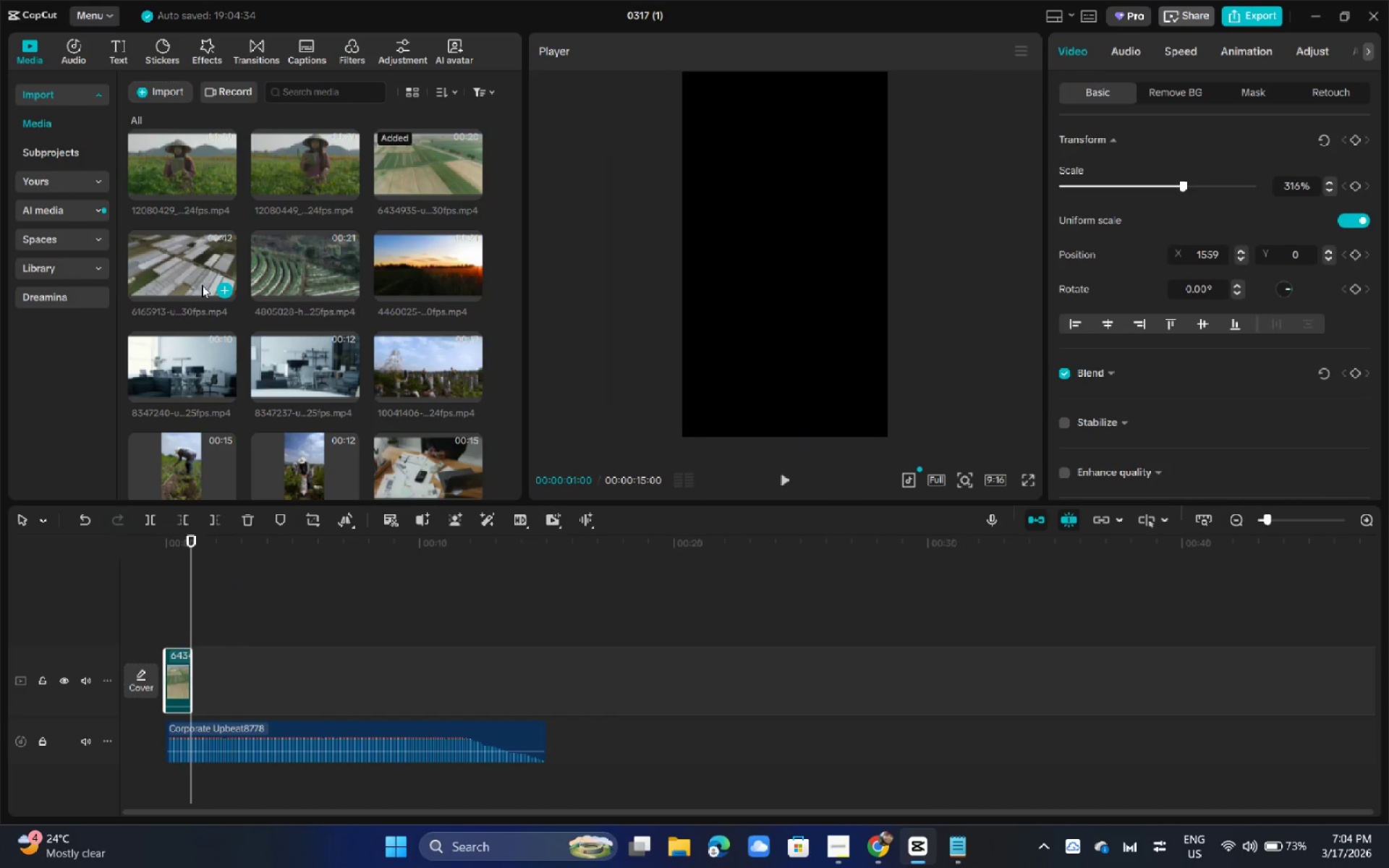 
left_click_drag(start_coordinate=[194, 273], to_coordinate=[194, 668])
 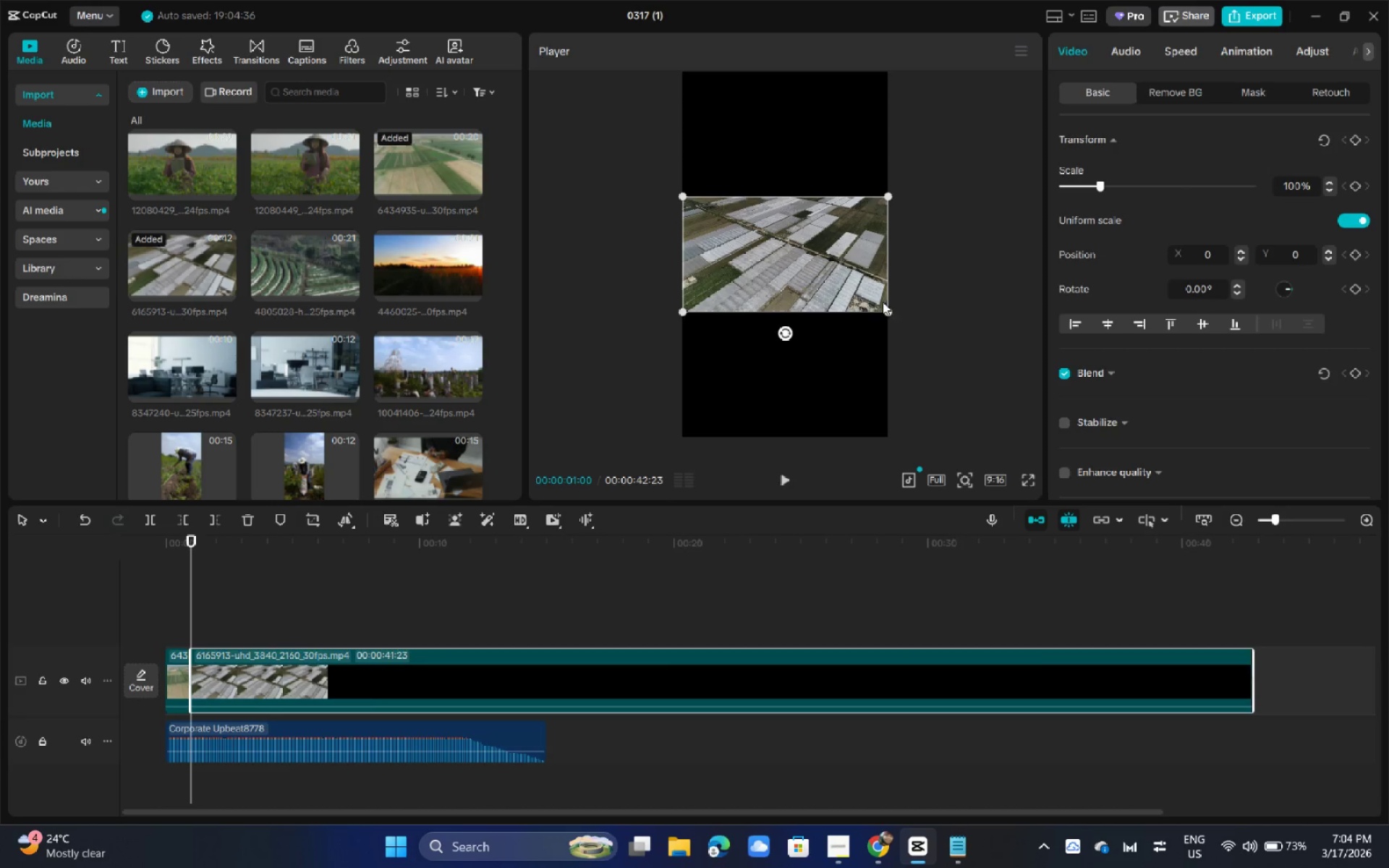 
left_click_drag(start_coordinate=[883, 306], to_coordinate=[884, 312])
 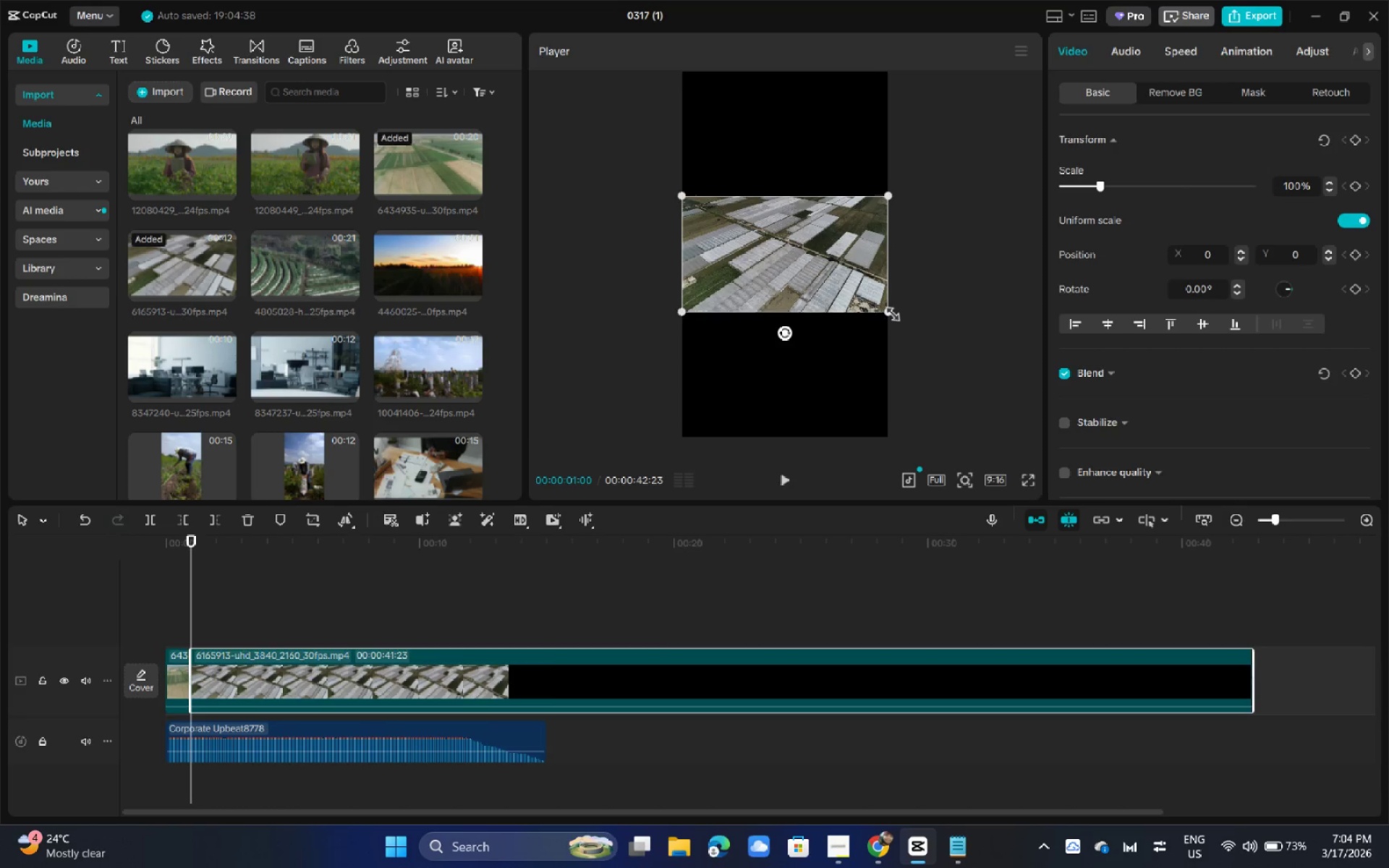 
left_click_drag(start_coordinate=[888, 311], to_coordinate=[1134, 638])
 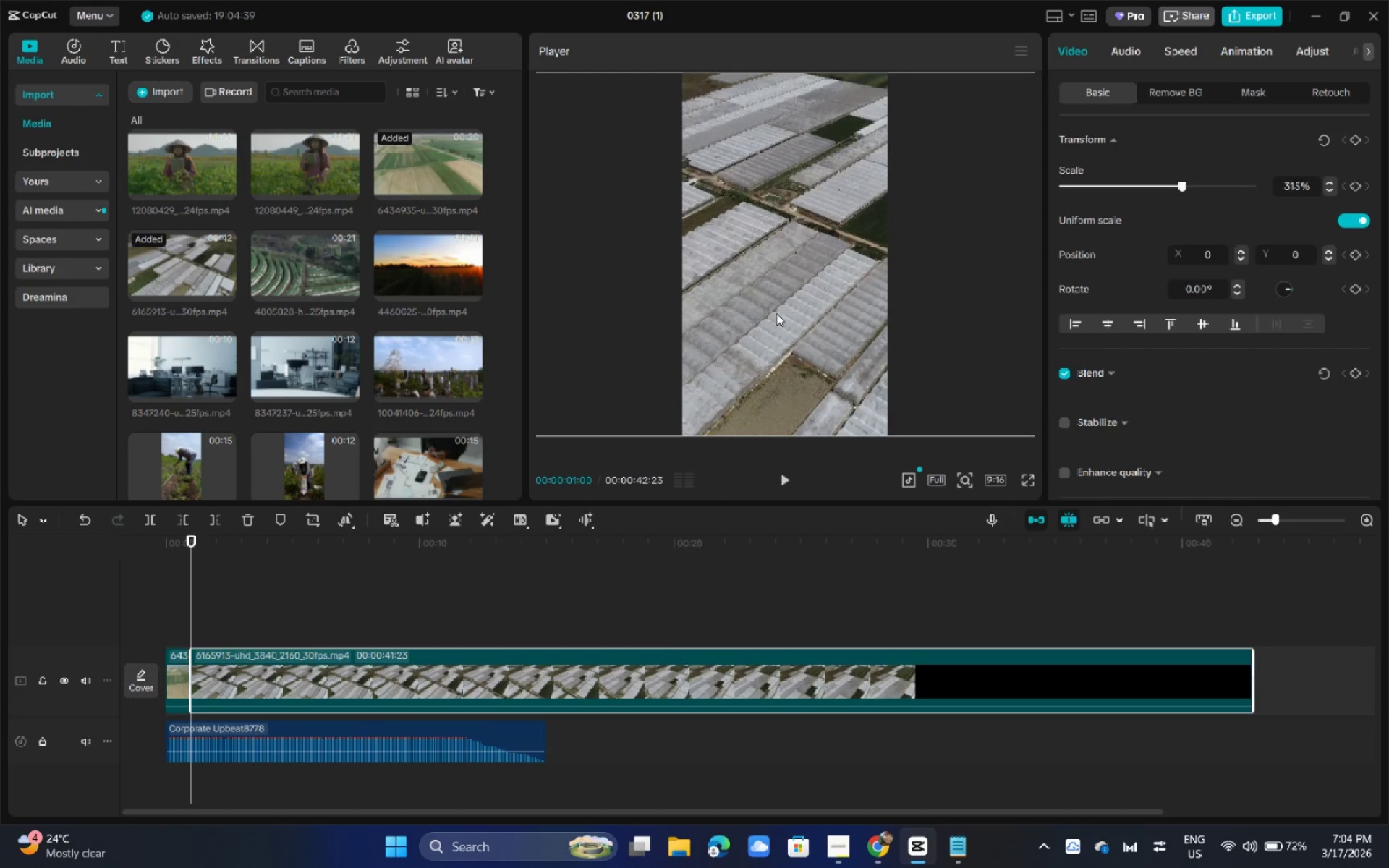 
left_click_drag(start_coordinate=[778, 312], to_coordinate=[953, 315])
 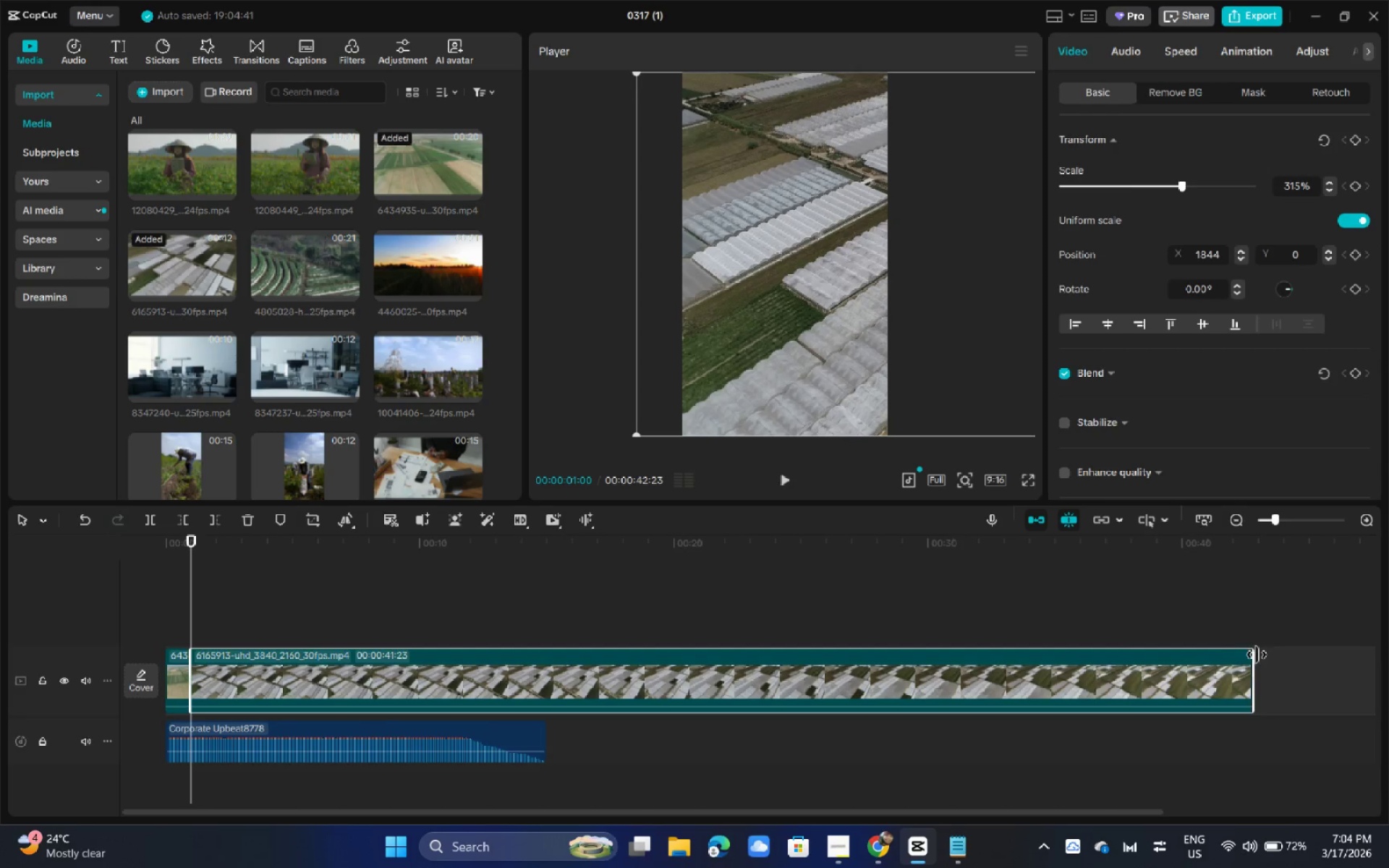 
left_click_drag(start_coordinate=[1257, 655], to_coordinate=[216, 674])
 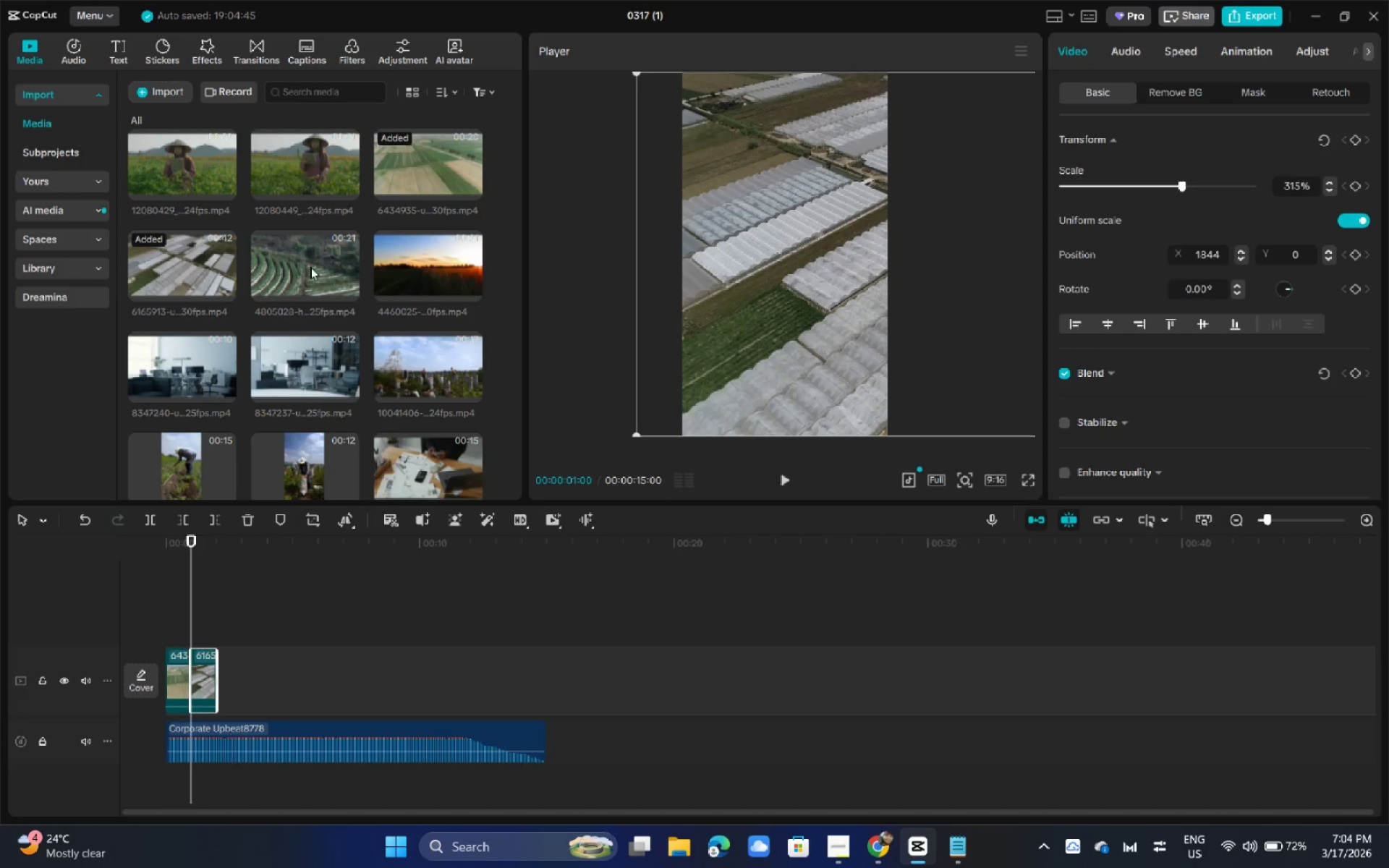 
left_click_drag(start_coordinate=[310, 268], to_coordinate=[235, 669])
 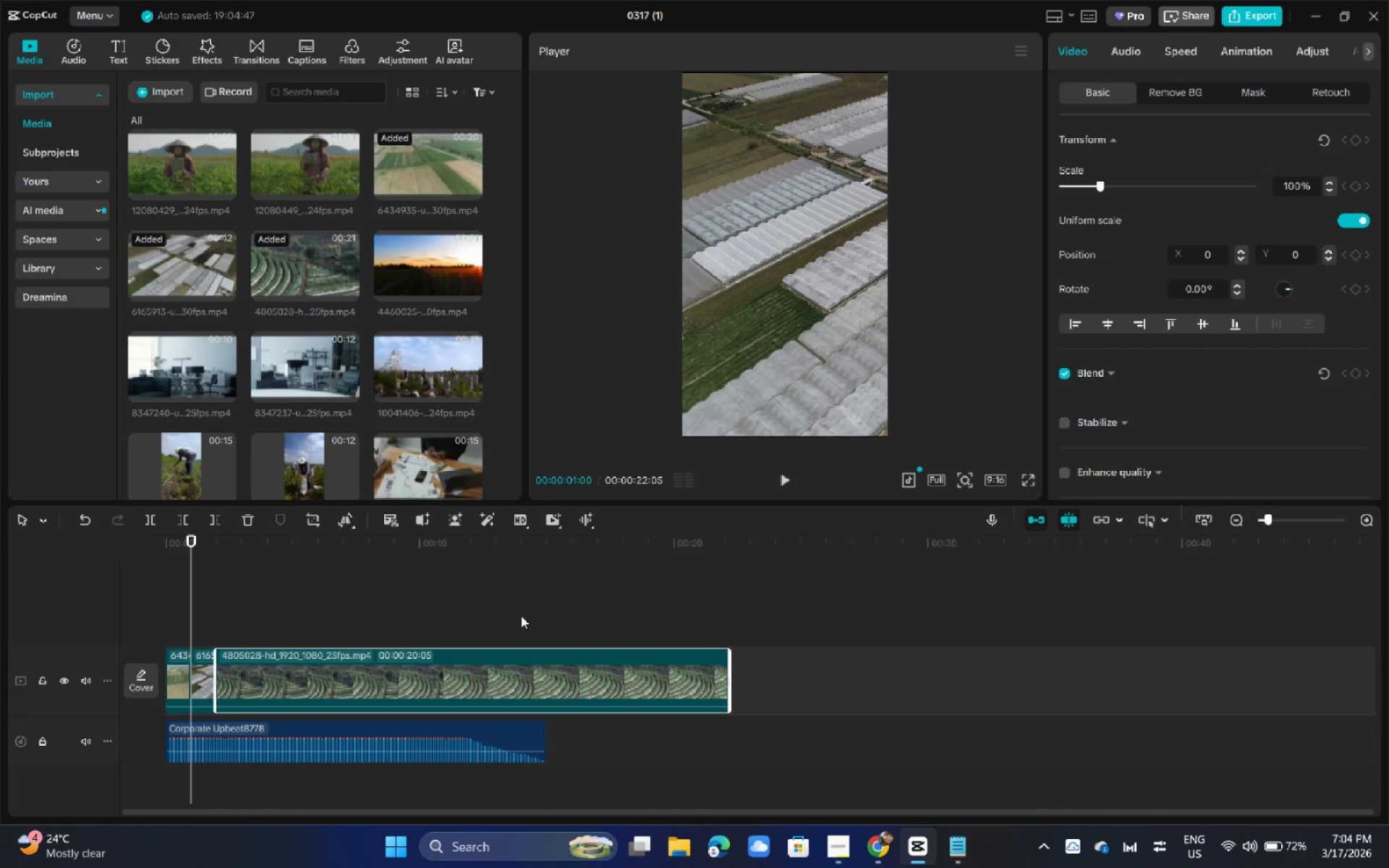 
left_click([438, 563])
 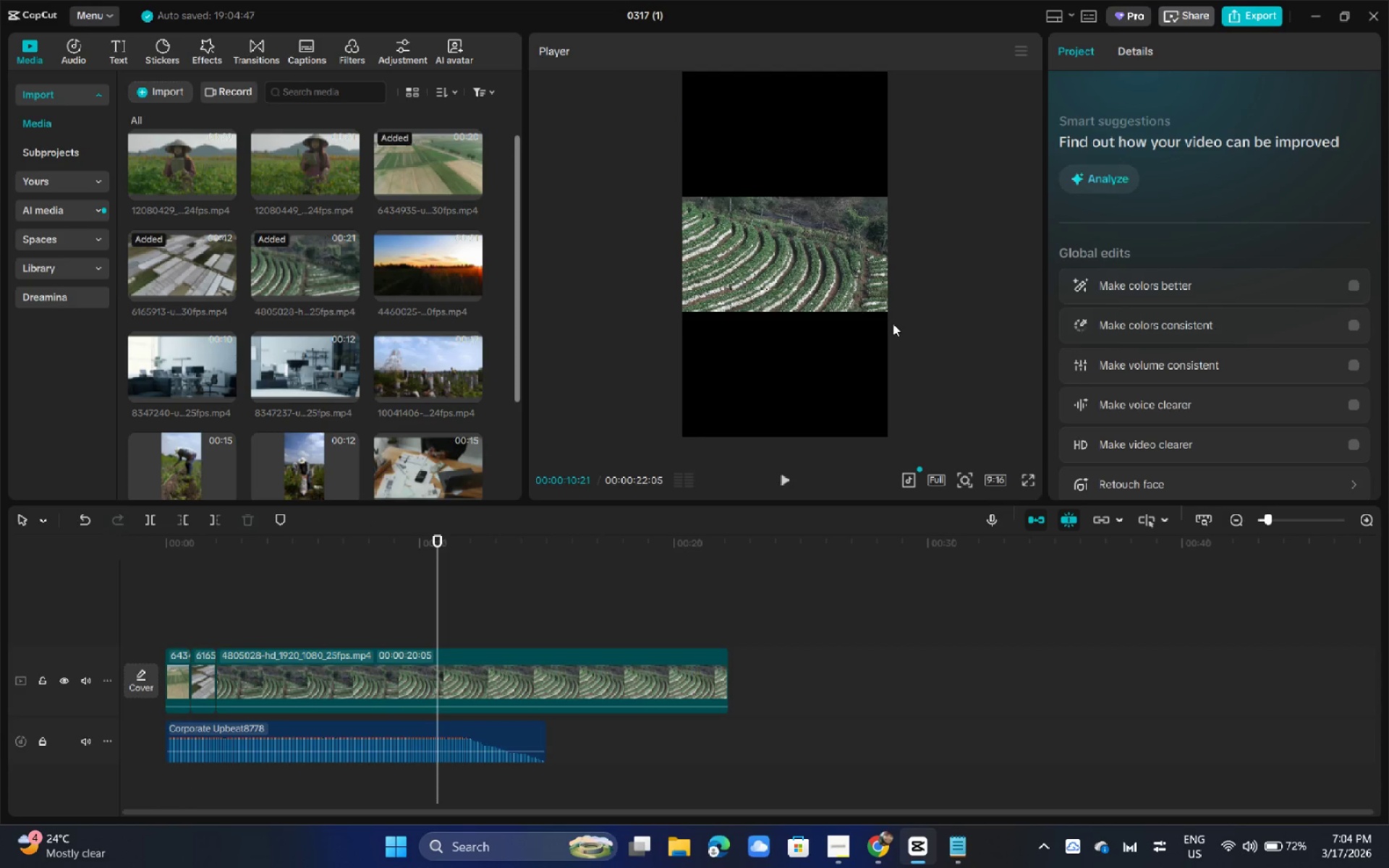 
left_click([854, 288])
 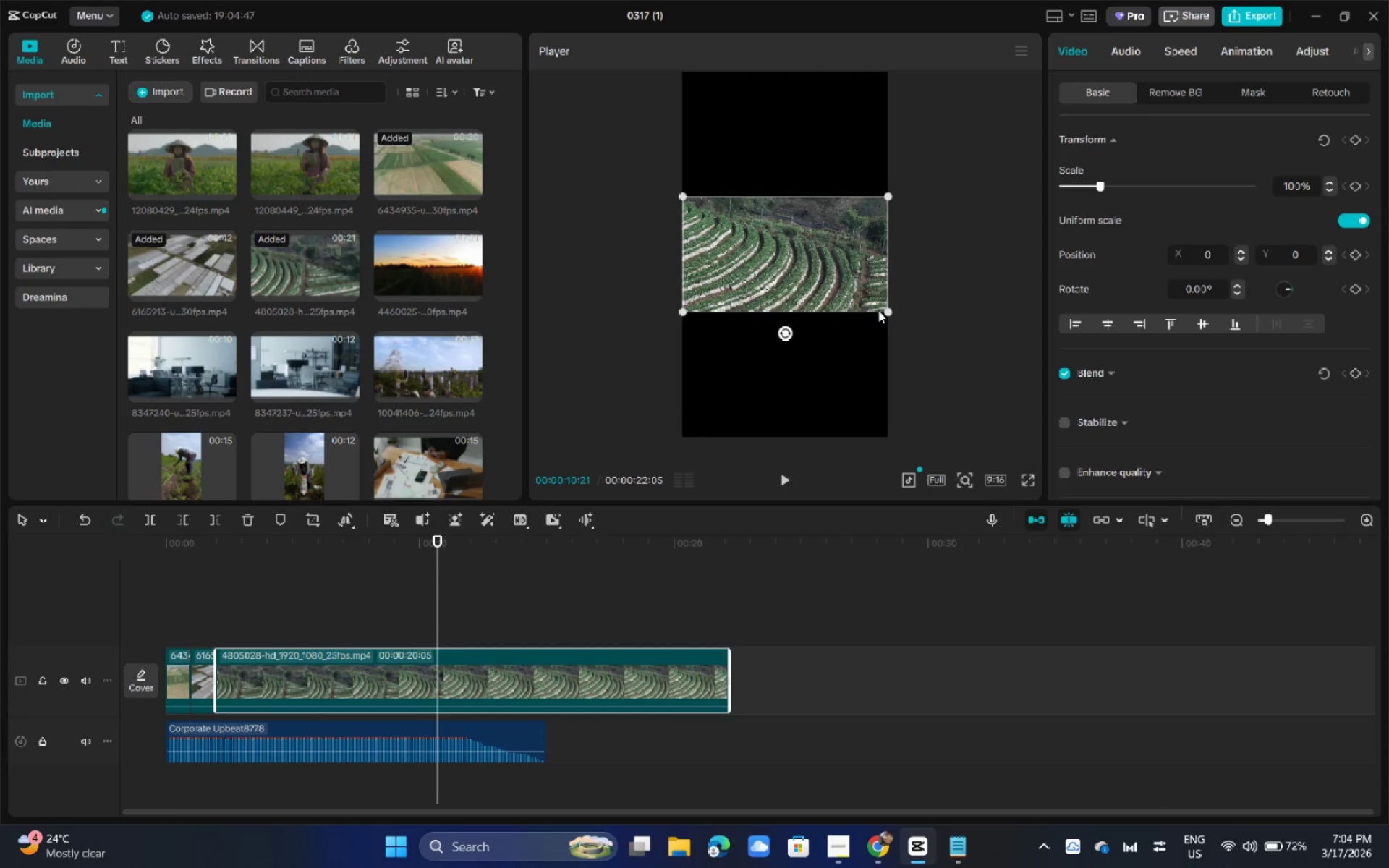 
left_click_drag(start_coordinate=[880, 310], to_coordinate=[856, 294])
 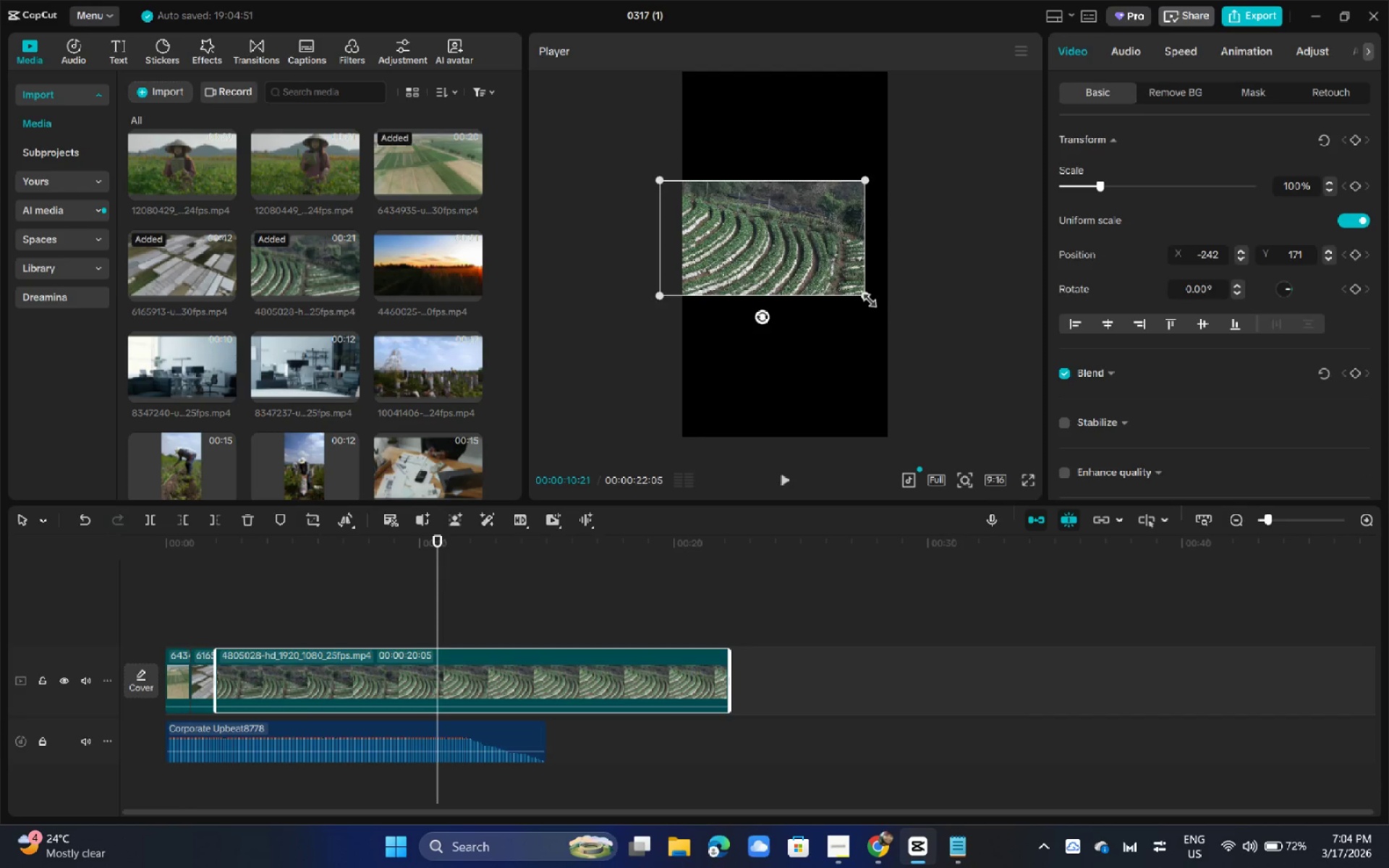 
left_click_drag(start_coordinate=[864, 294], to_coordinate=[1141, 646])
 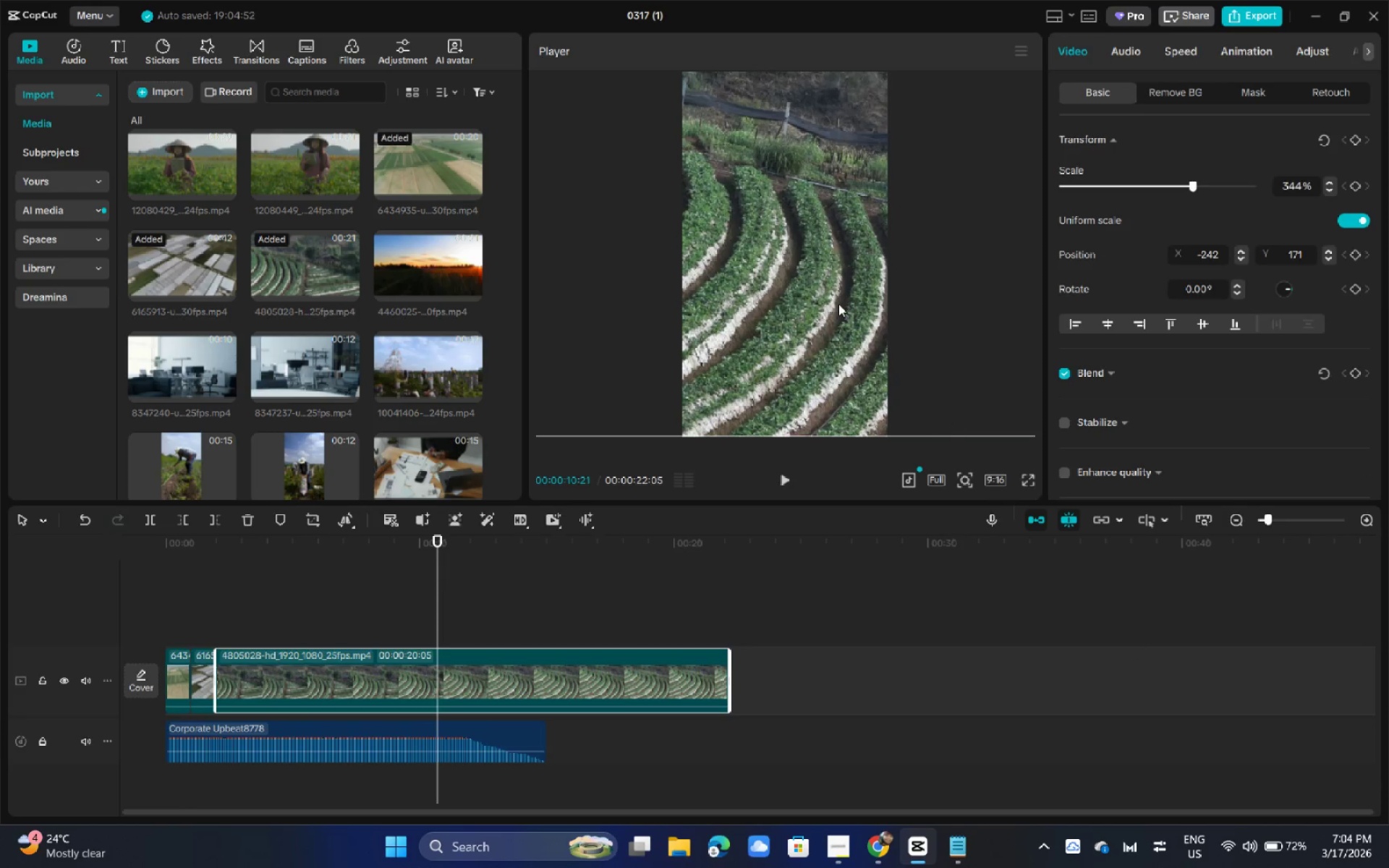 
left_click_drag(start_coordinate=[838, 293], to_coordinate=[856, 344])
 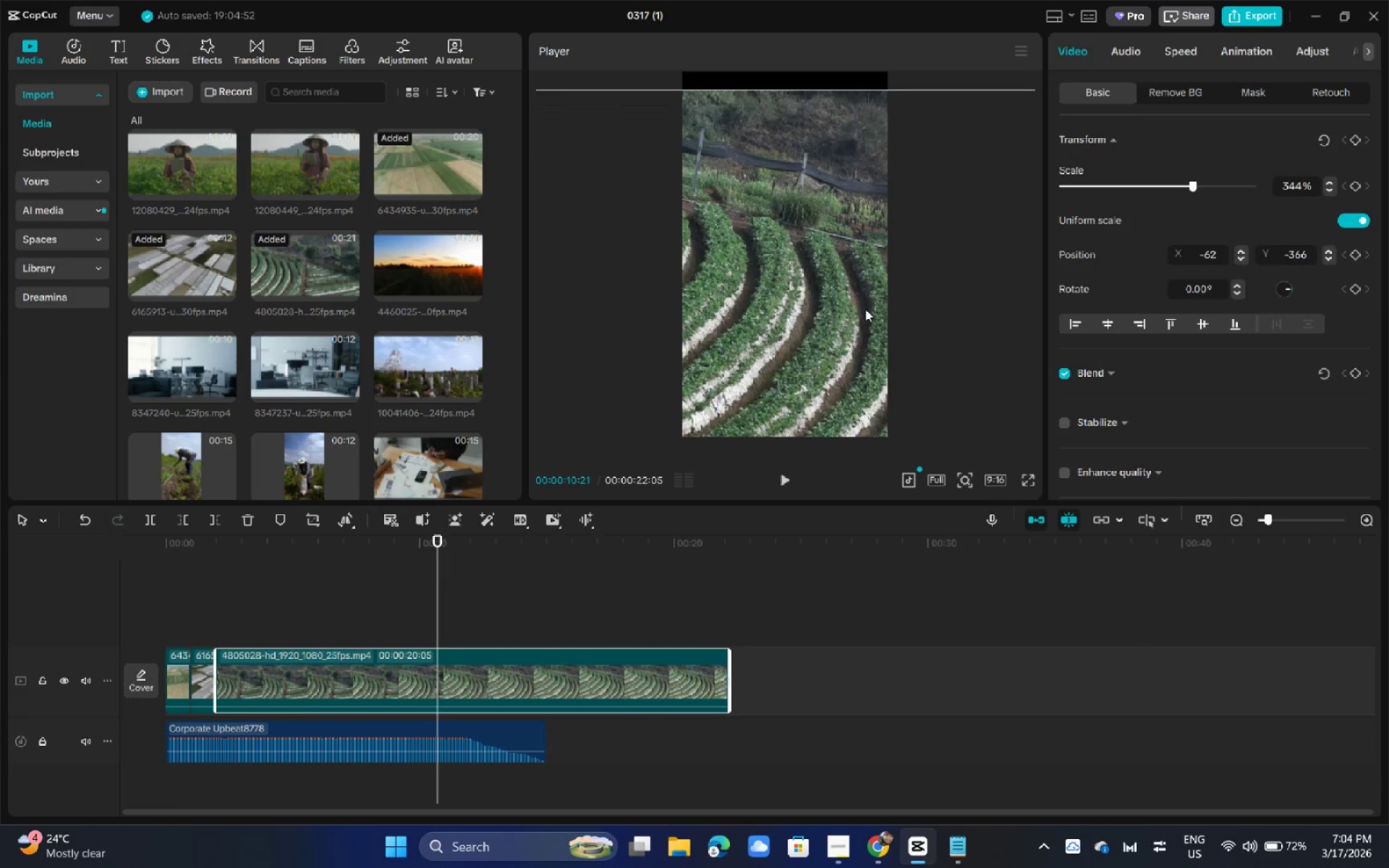 
left_click_drag(start_coordinate=[863, 314], to_coordinate=[878, 297])
 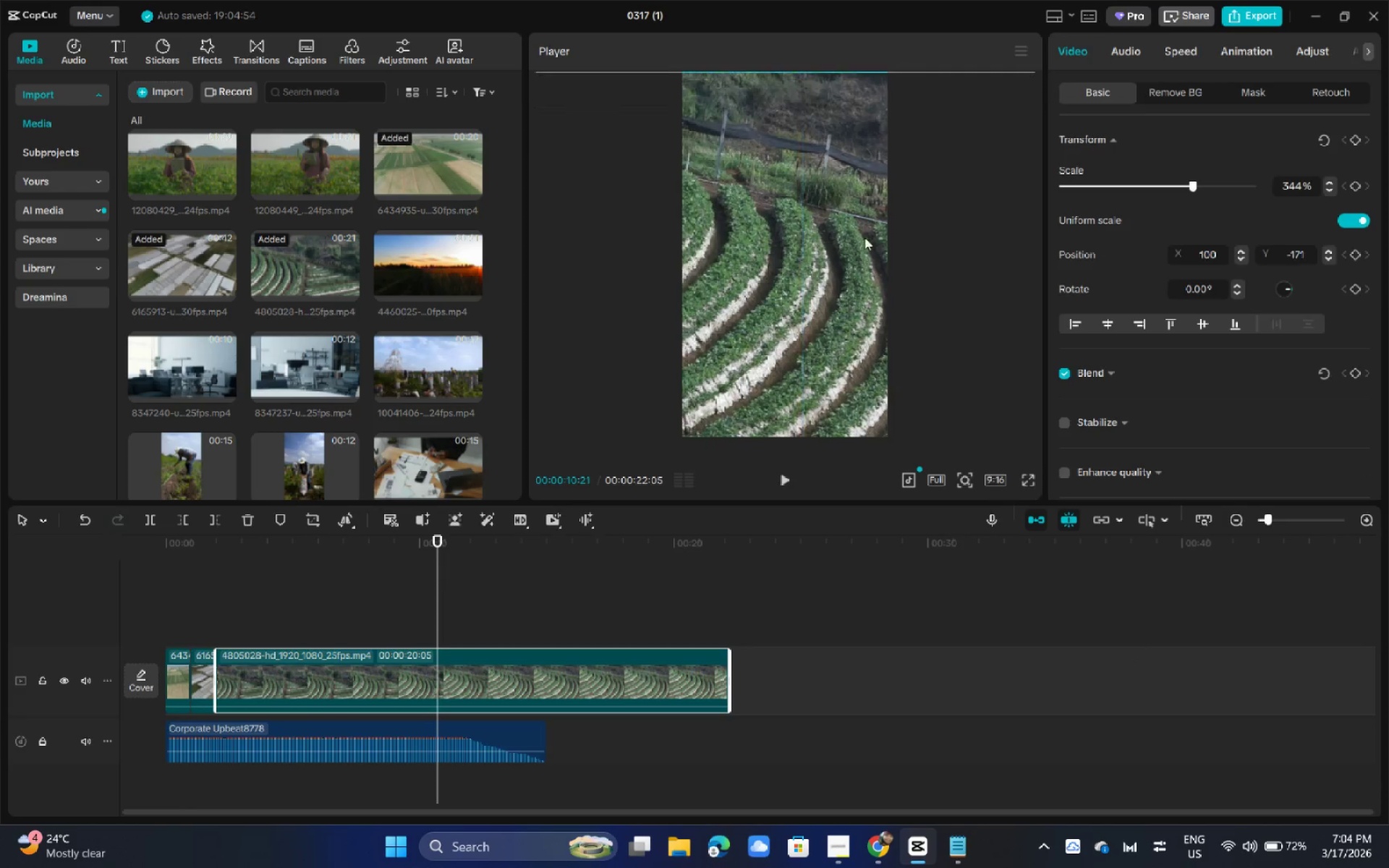 
left_click_drag(start_coordinate=[824, 233], to_coordinate=[943, 239])
 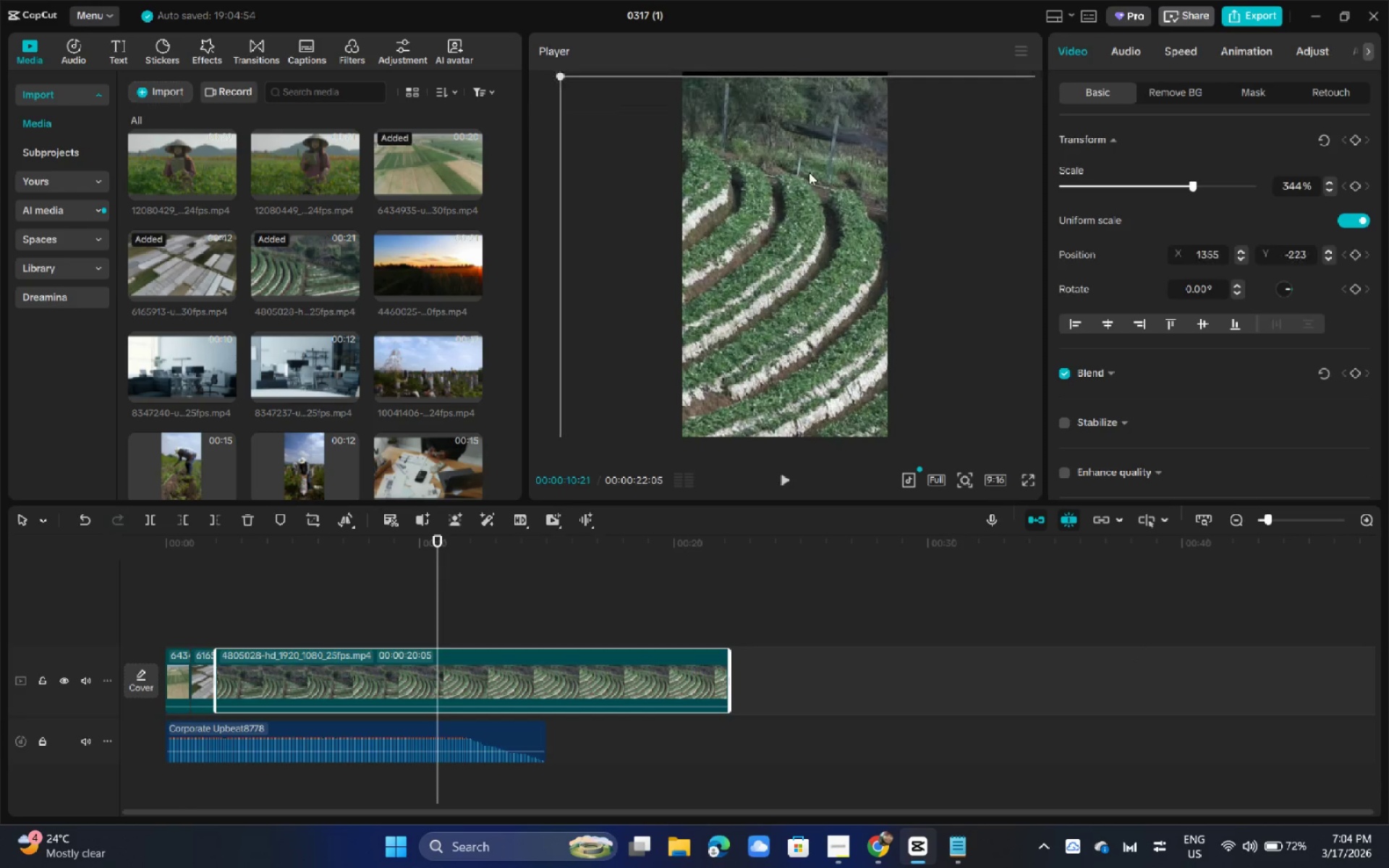 
left_click_drag(start_coordinate=[805, 171], to_coordinate=[844, 193])
 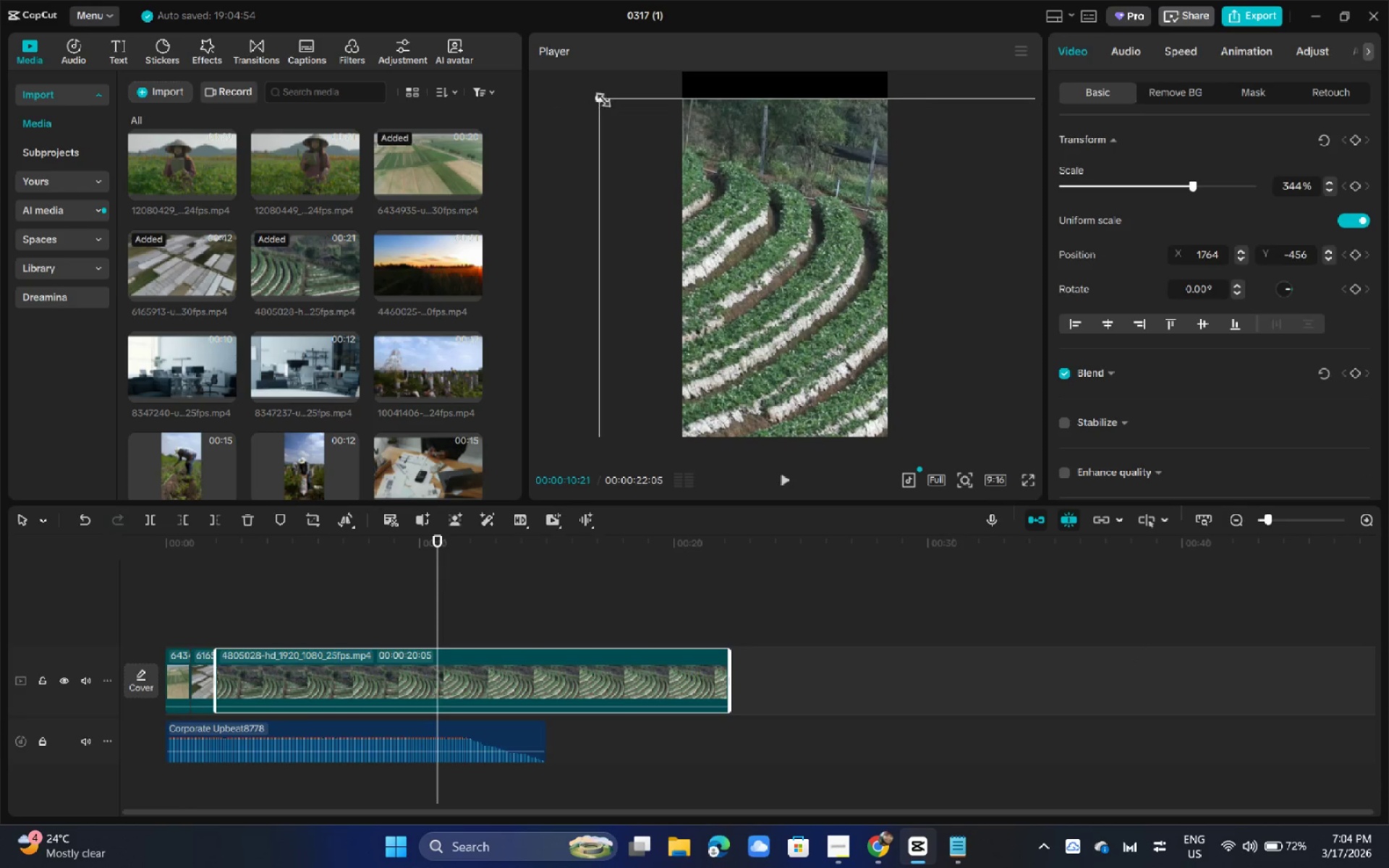 
left_click_drag(start_coordinate=[599, 97], to_coordinate=[715, 193])
 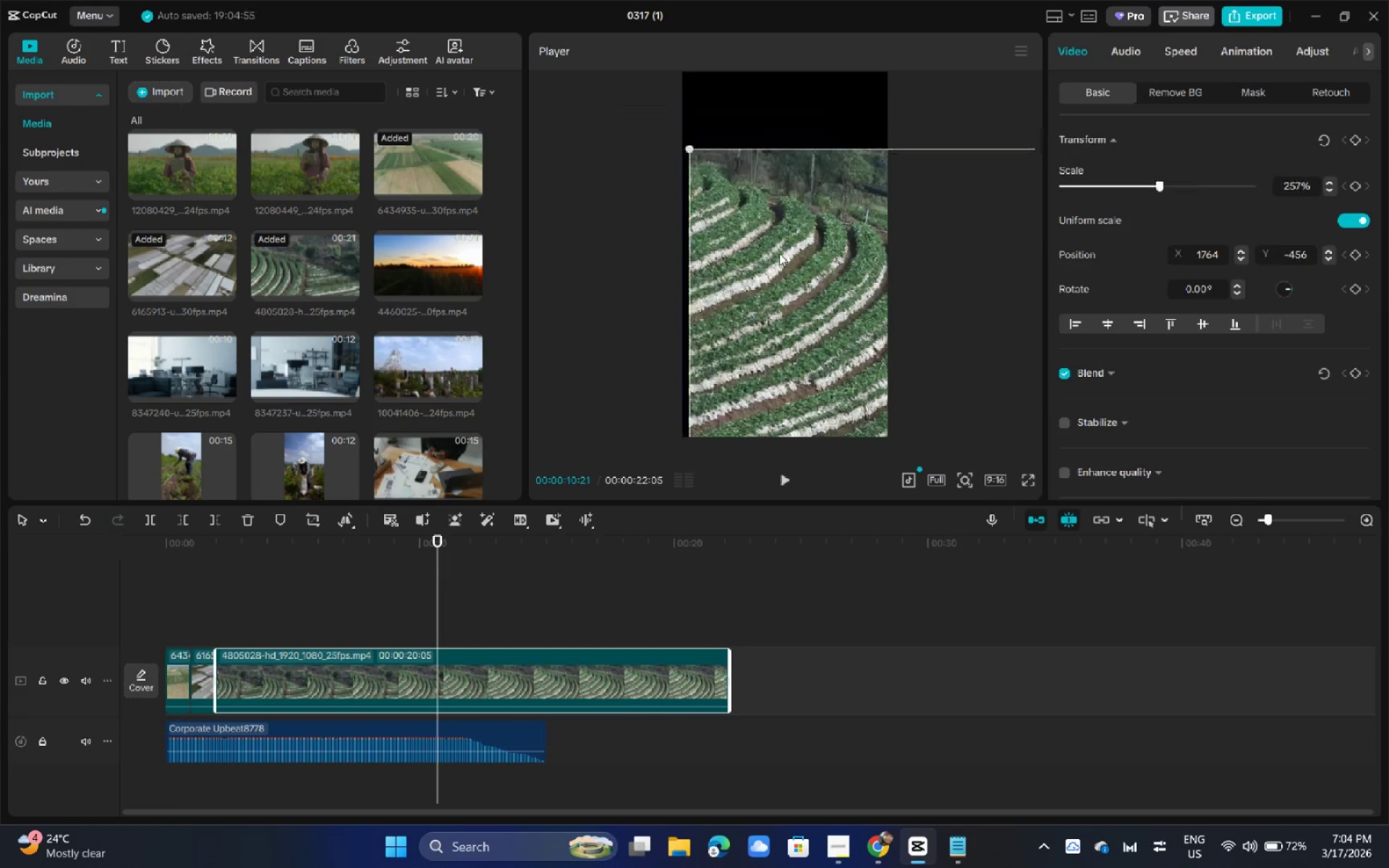 
left_click_drag(start_coordinate=[779, 253], to_coordinate=[716, 202])
 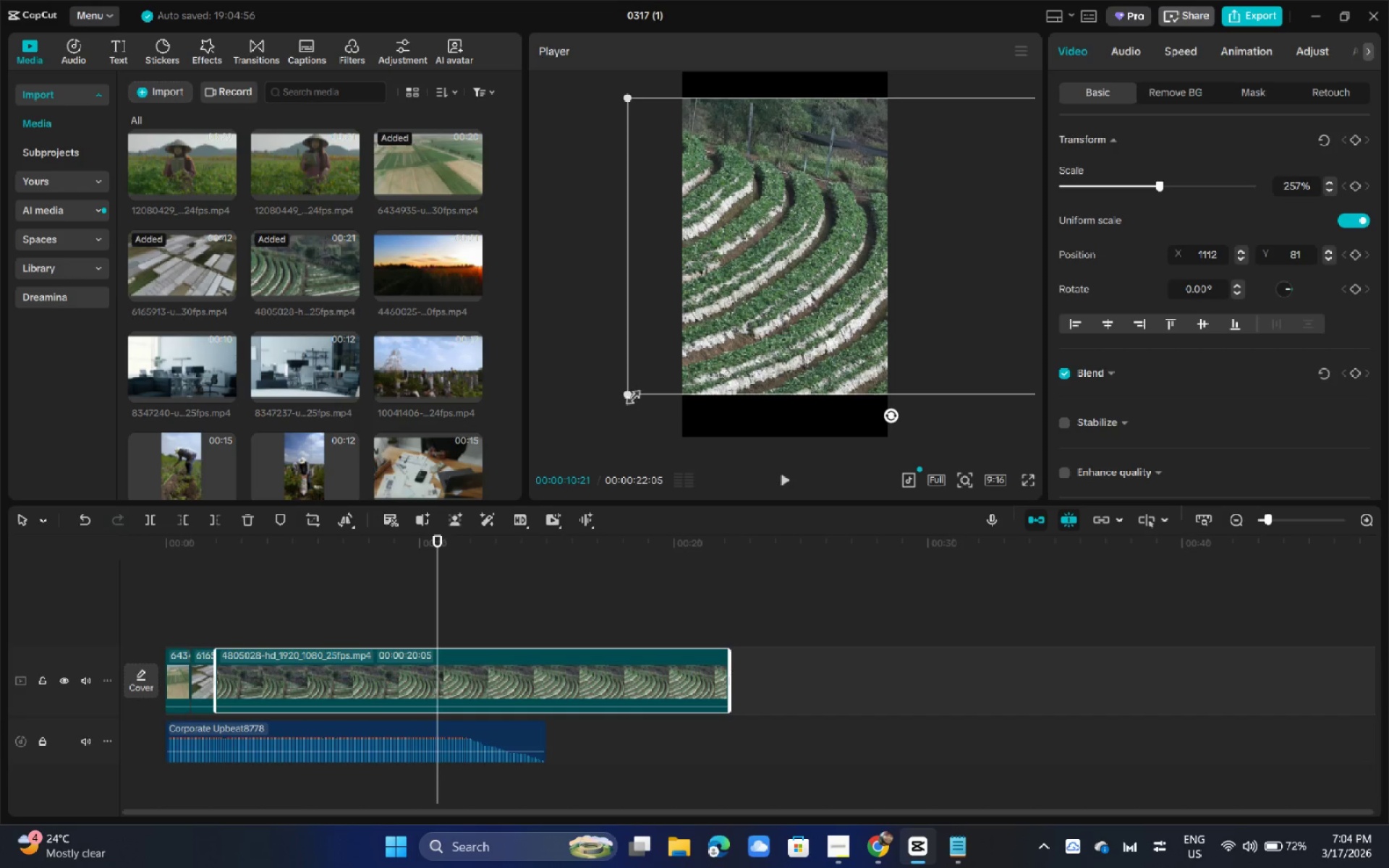 
left_click_drag(start_coordinate=[626, 396], to_coordinate=[606, 418])
 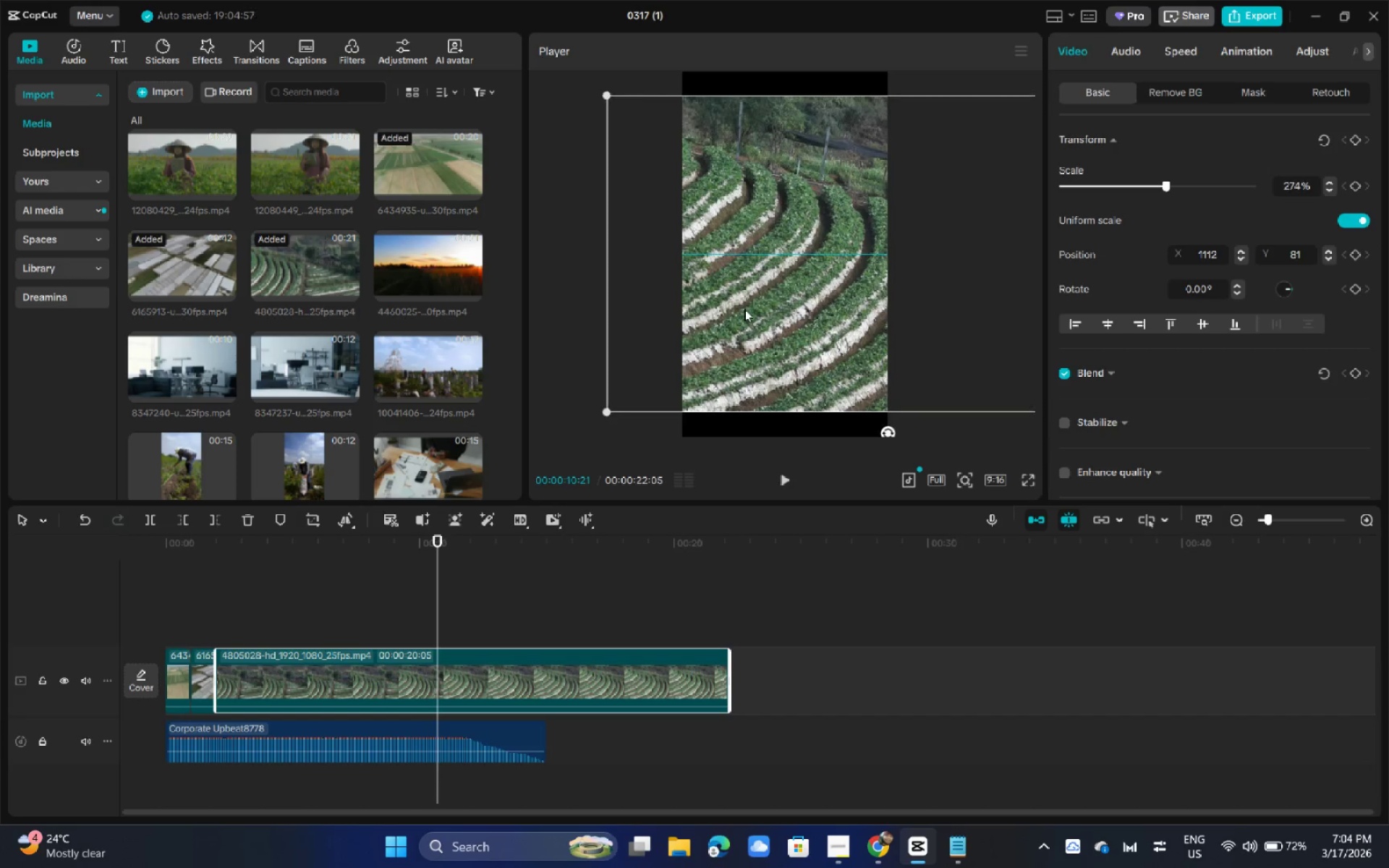 
left_click_drag(start_coordinate=[748, 299], to_coordinate=[739, 314])
 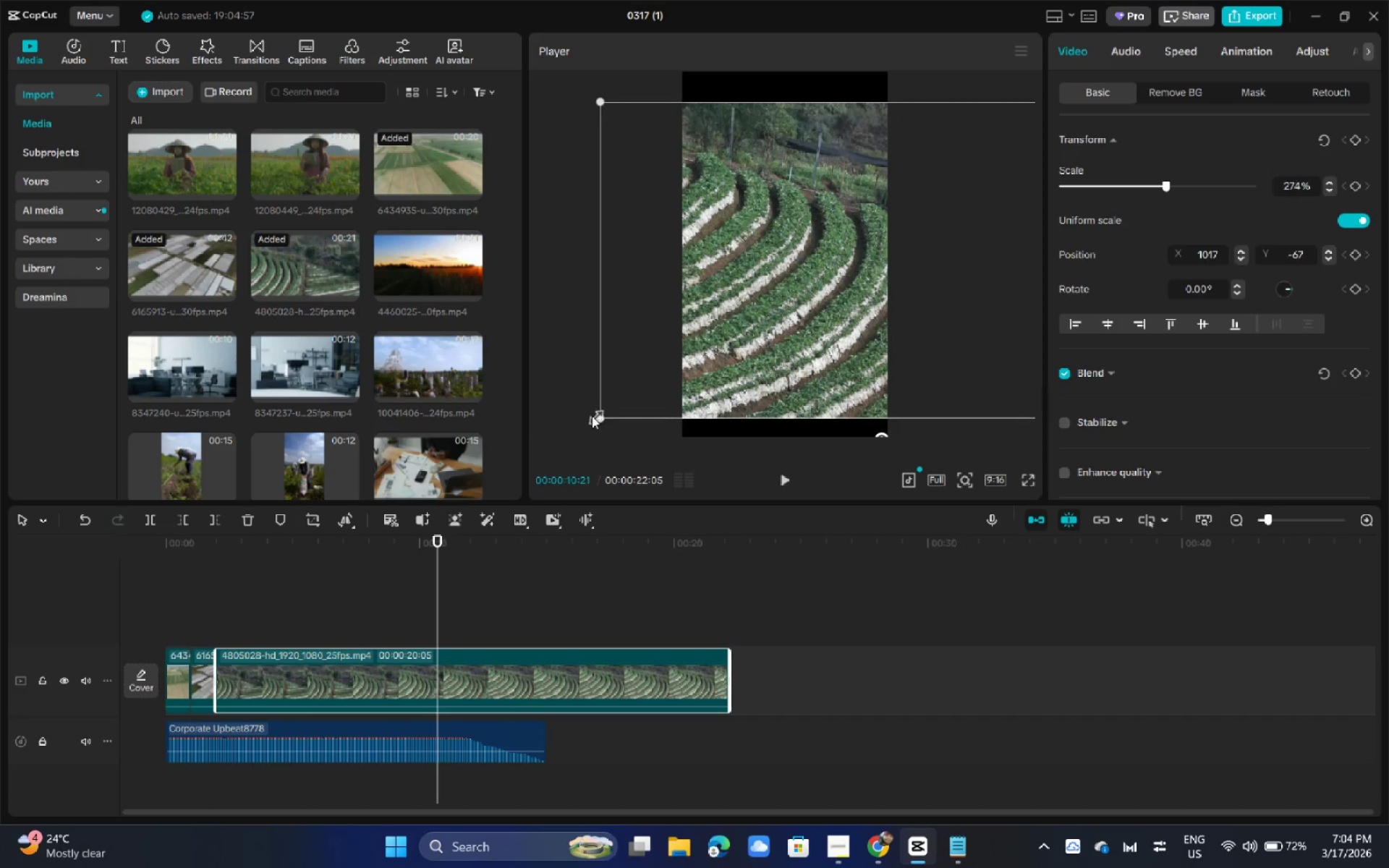 
left_click_drag(start_coordinate=[592, 416], to_coordinate=[583, 434])
 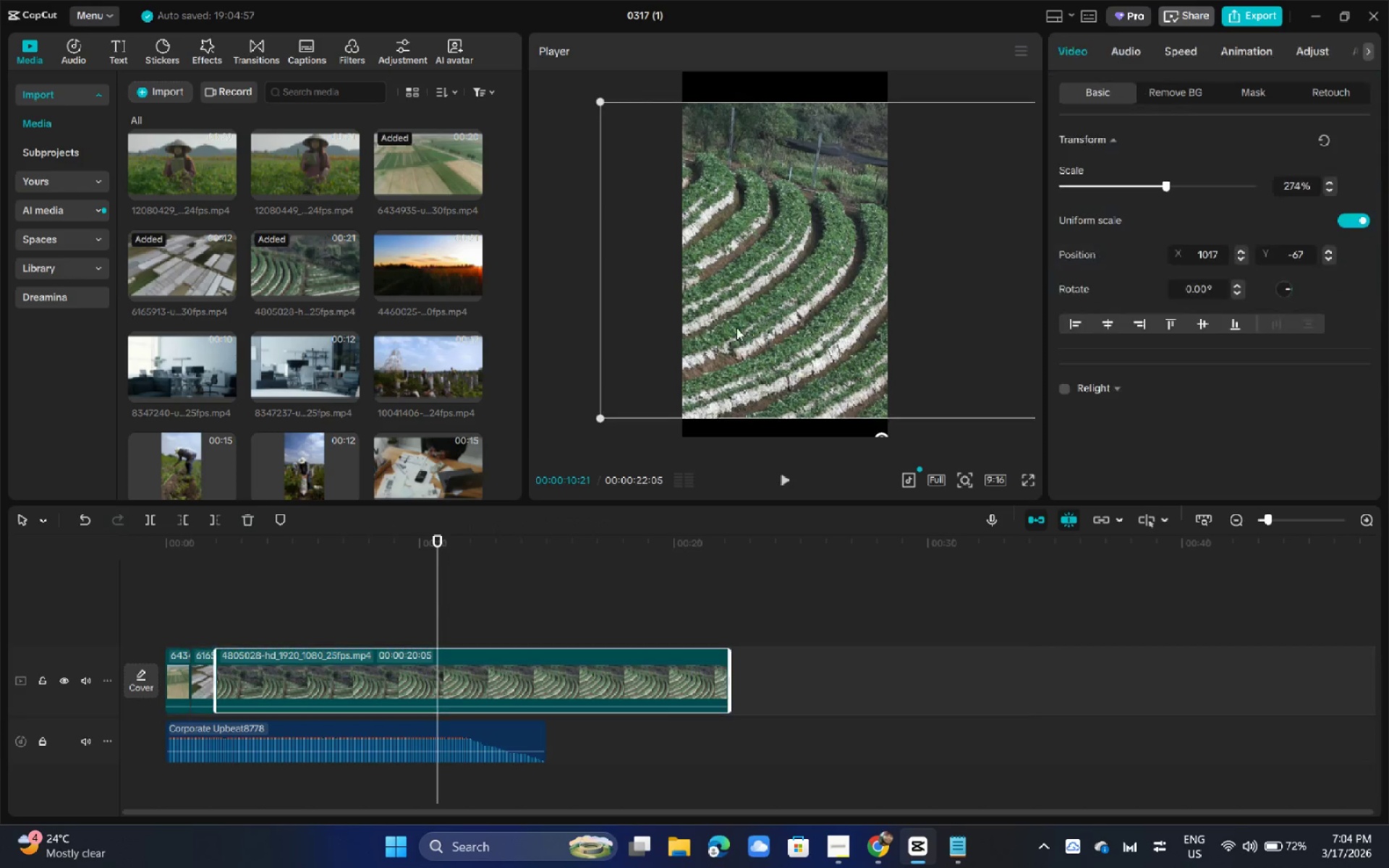 
left_click([737, 327])
 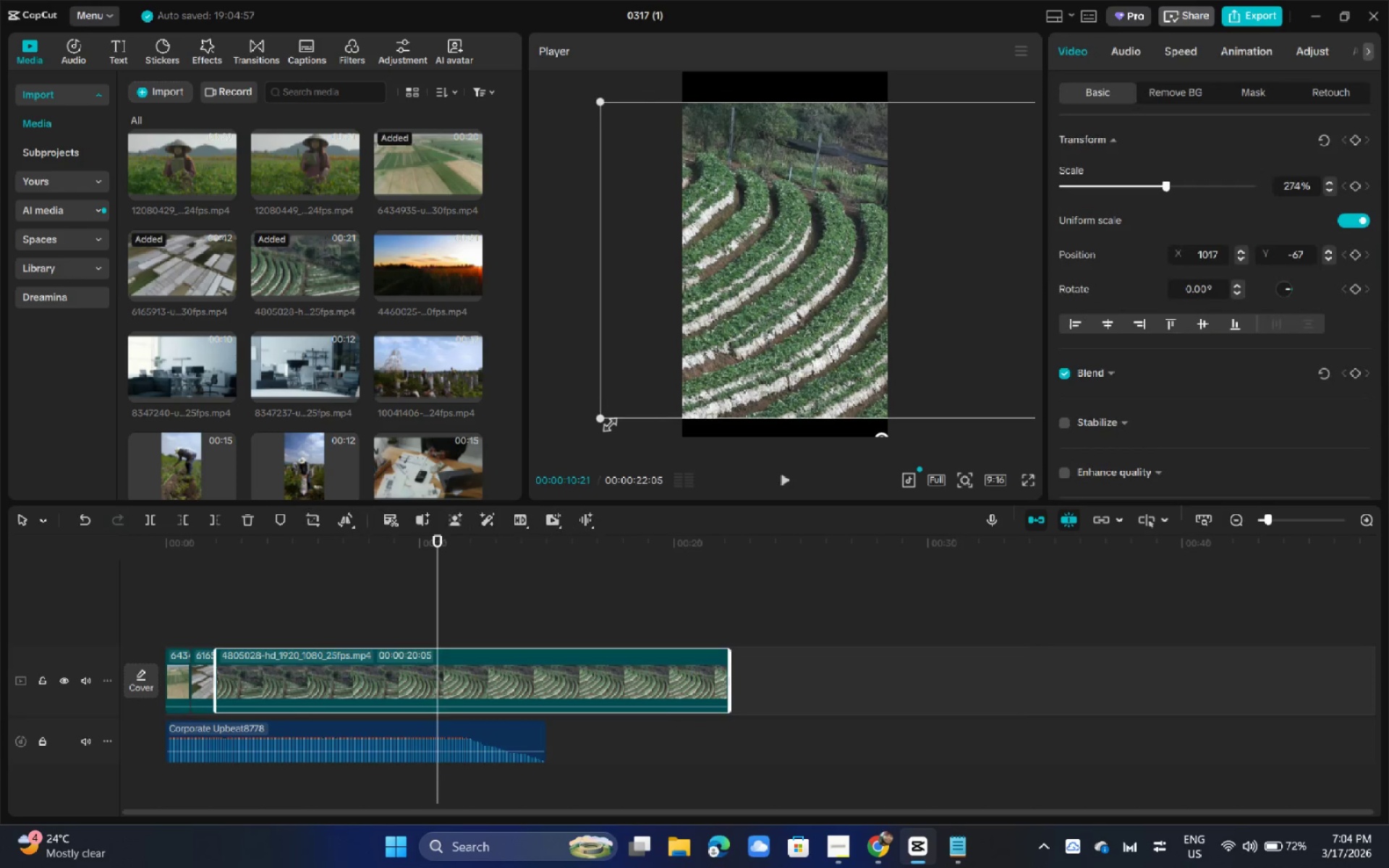 
left_click_drag(start_coordinate=[604, 423], to_coordinate=[566, 454])
 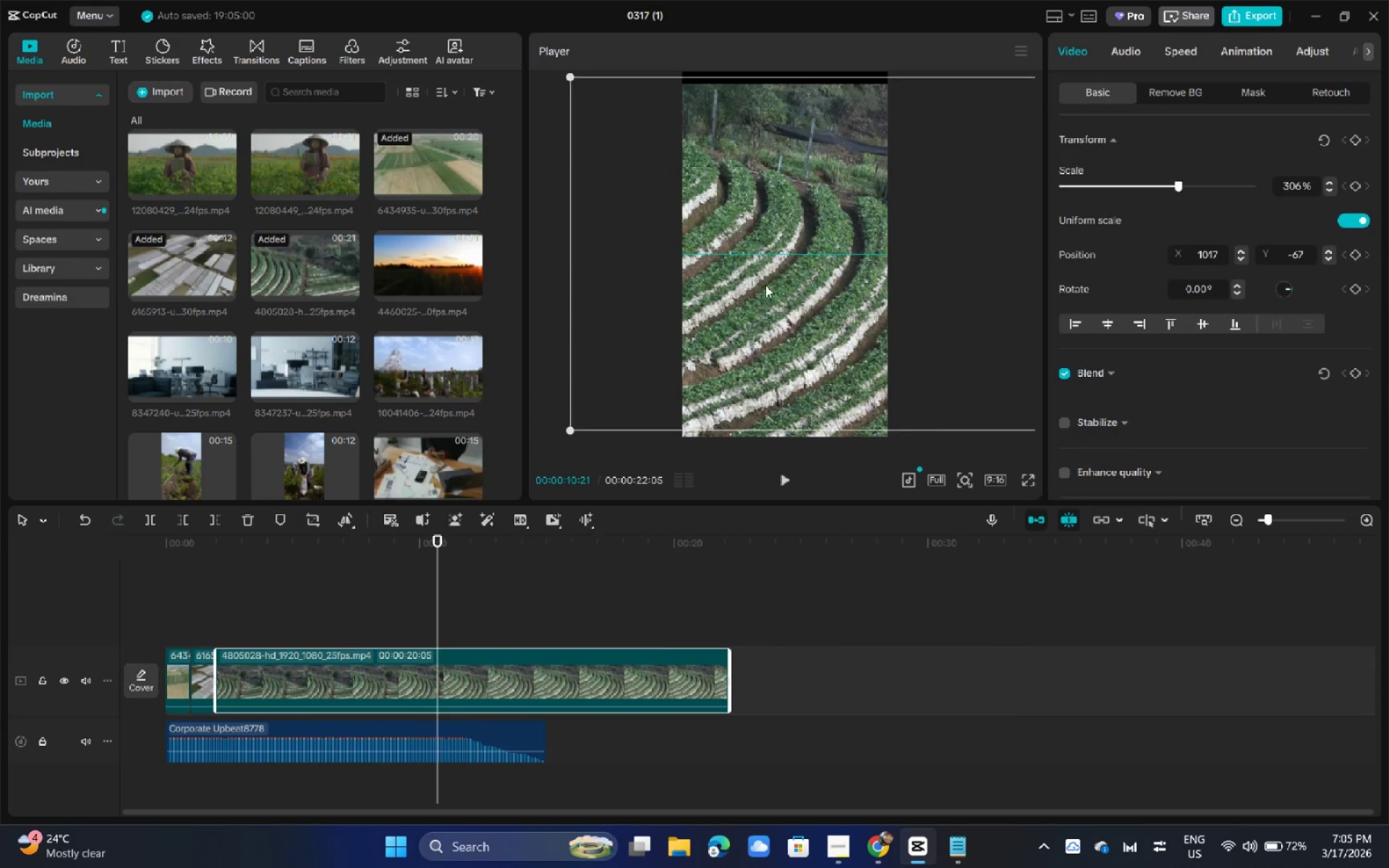 
left_click_drag(start_coordinate=[764, 287], to_coordinate=[769, 275])
 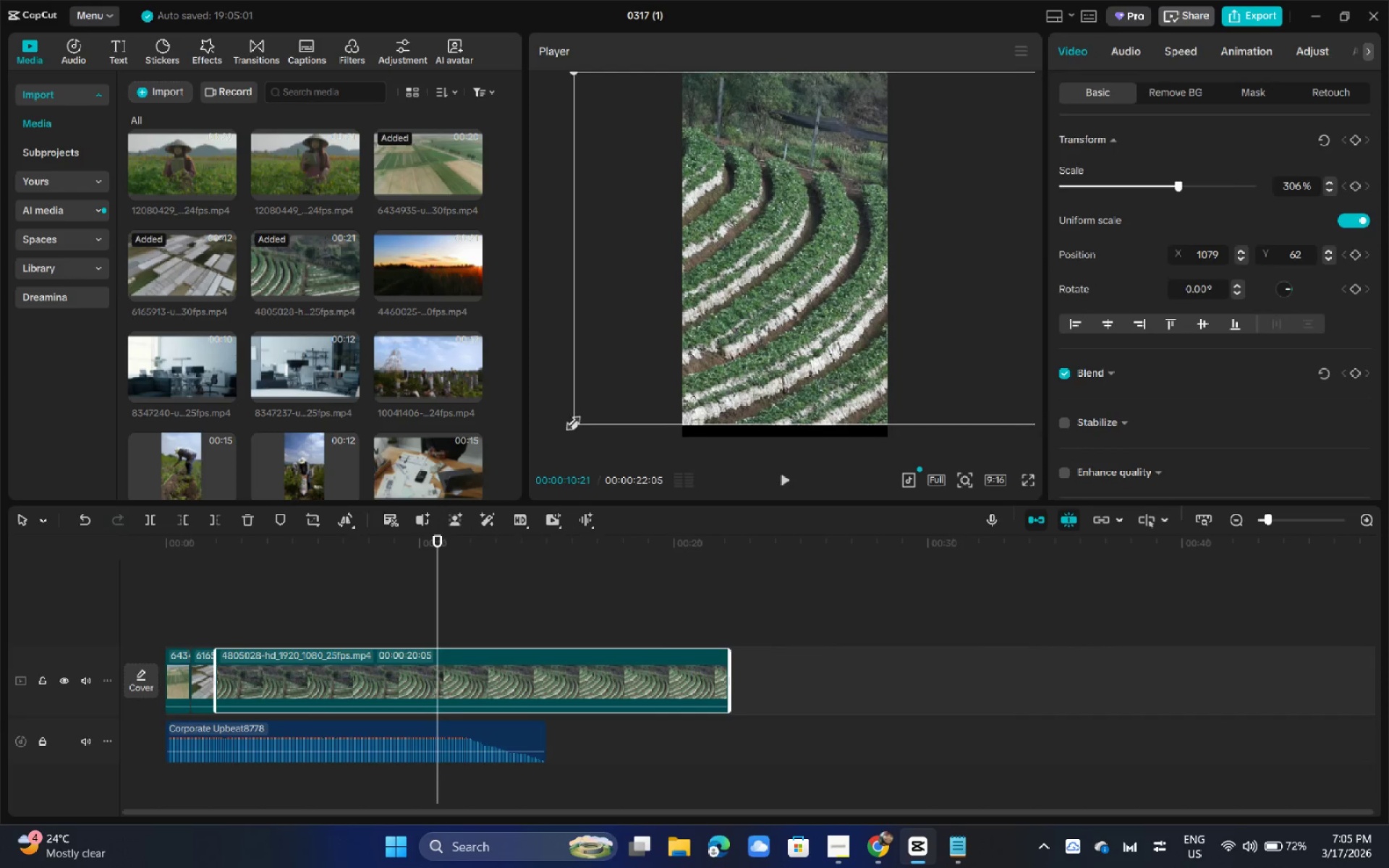 
left_click_drag(start_coordinate=[566, 426], to_coordinate=[556, 444])
 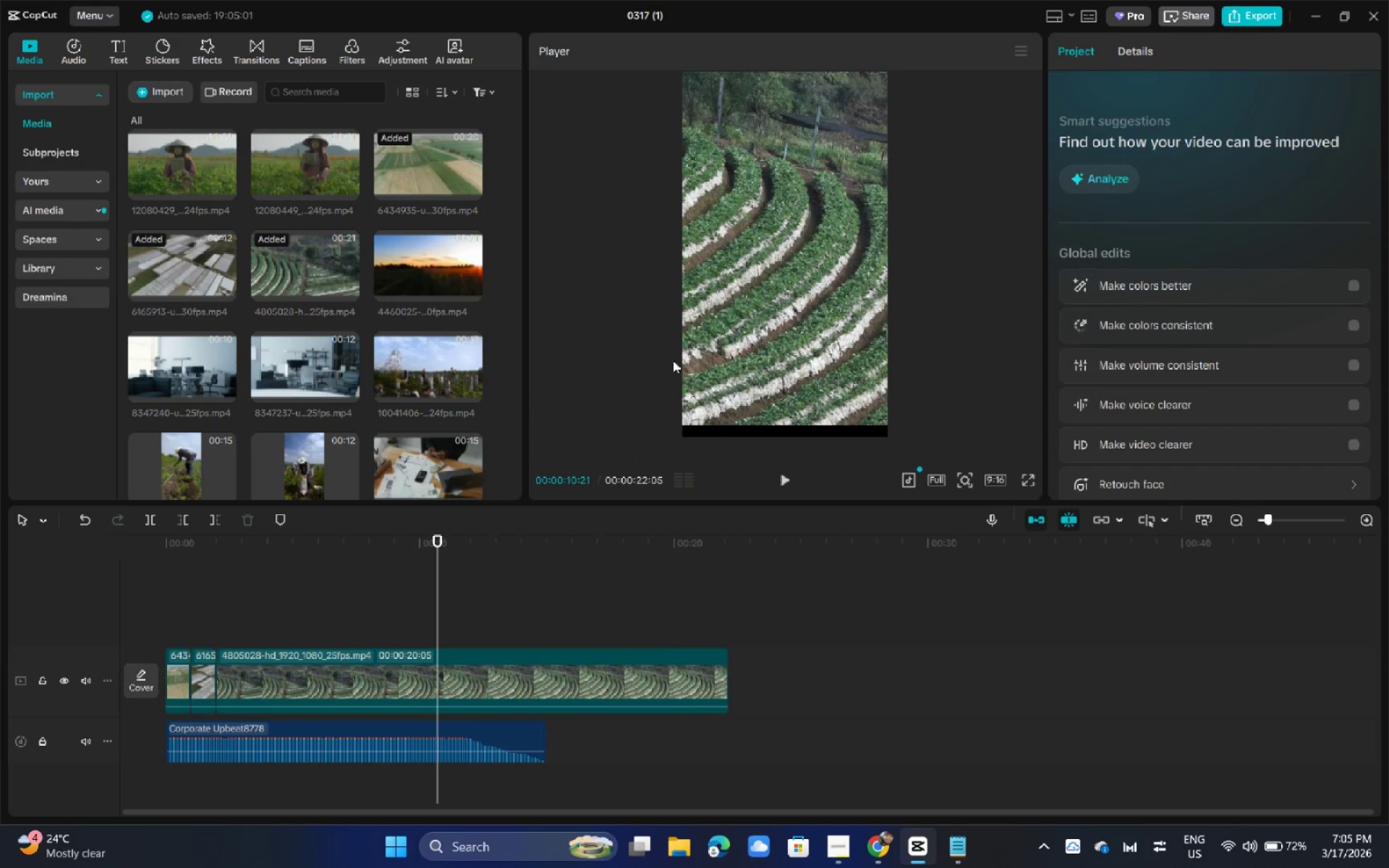 
left_click([673, 360])
 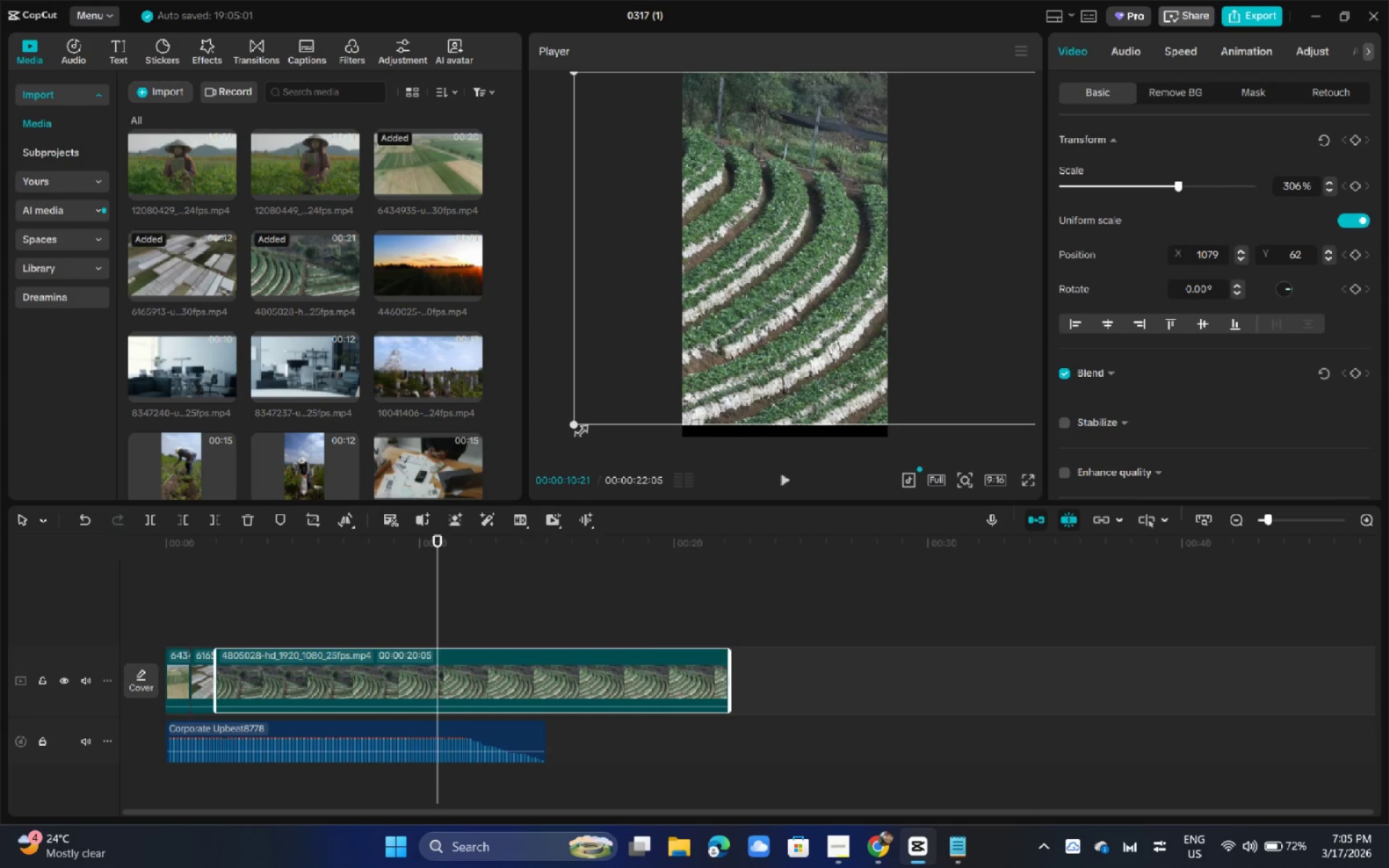 
left_click_drag(start_coordinate=[578, 429], to_coordinate=[563, 442])
 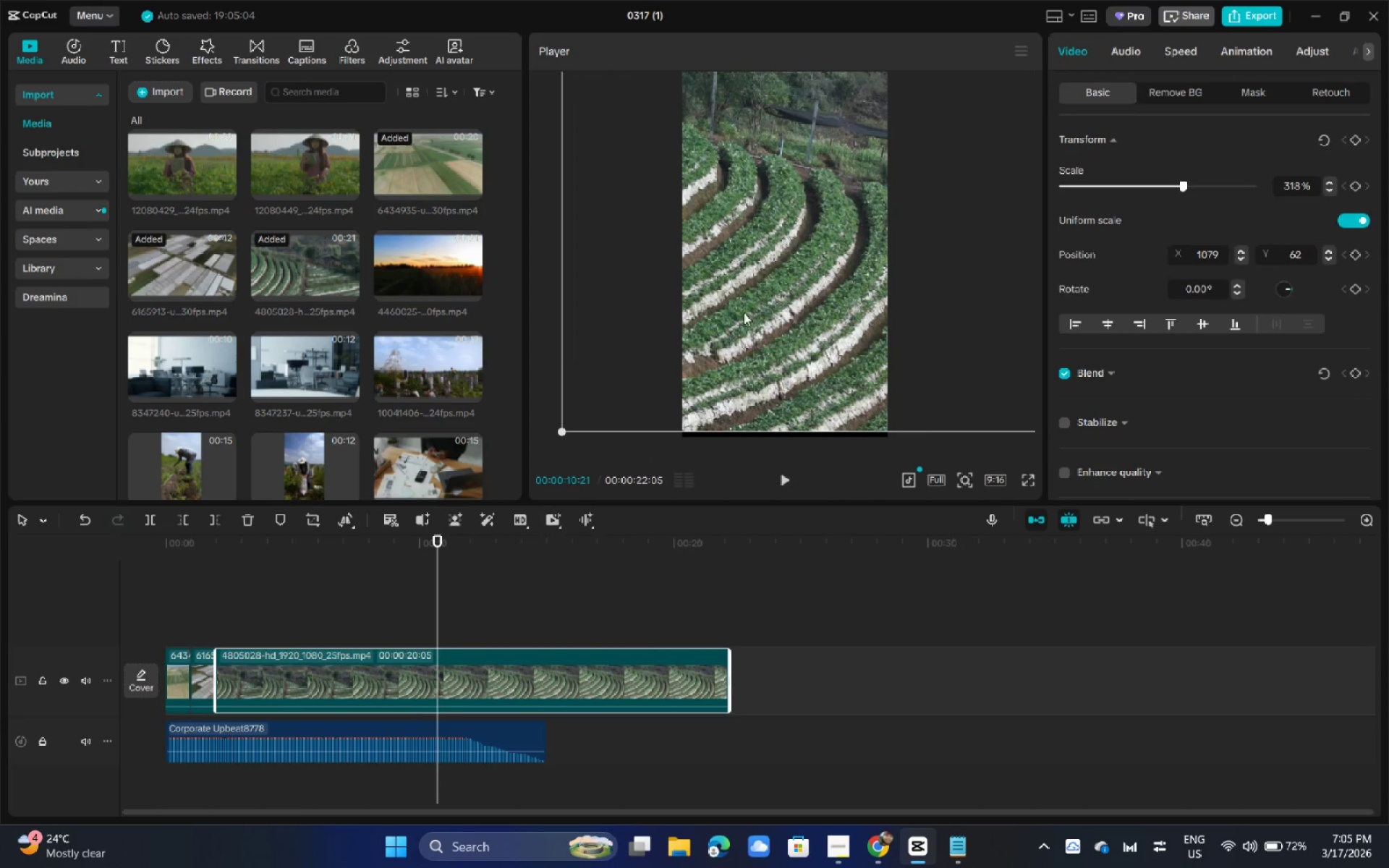 
left_click_drag(start_coordinate=[744, 312], to_coordinate=[743, 320])
 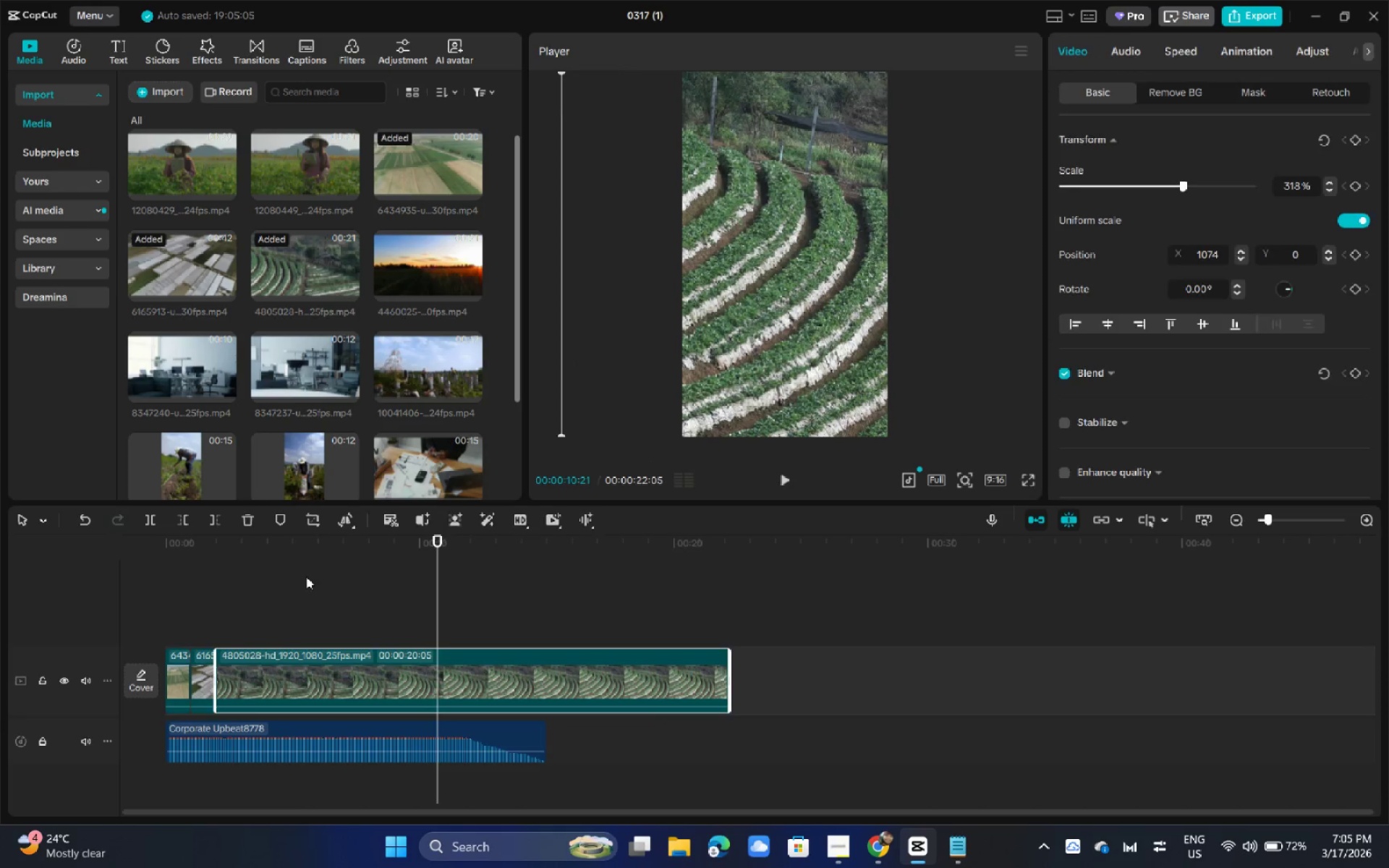 
left_click_drag(start_coordinate=[285, 573], to_coordinate=[182, 573])
 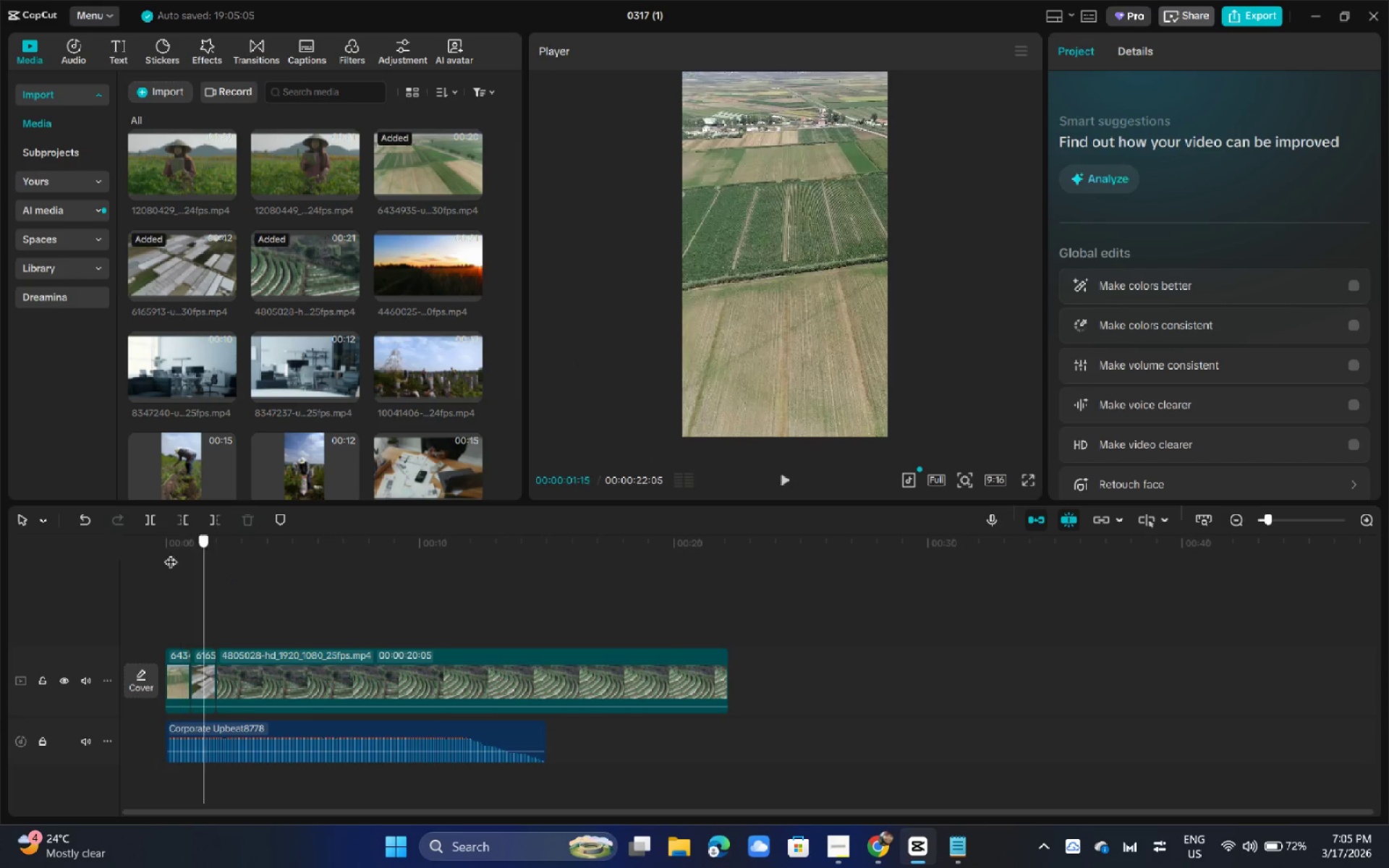 
left_click_drag(start_coordinate=[211, 544], to_coordinate=[119, 561])
 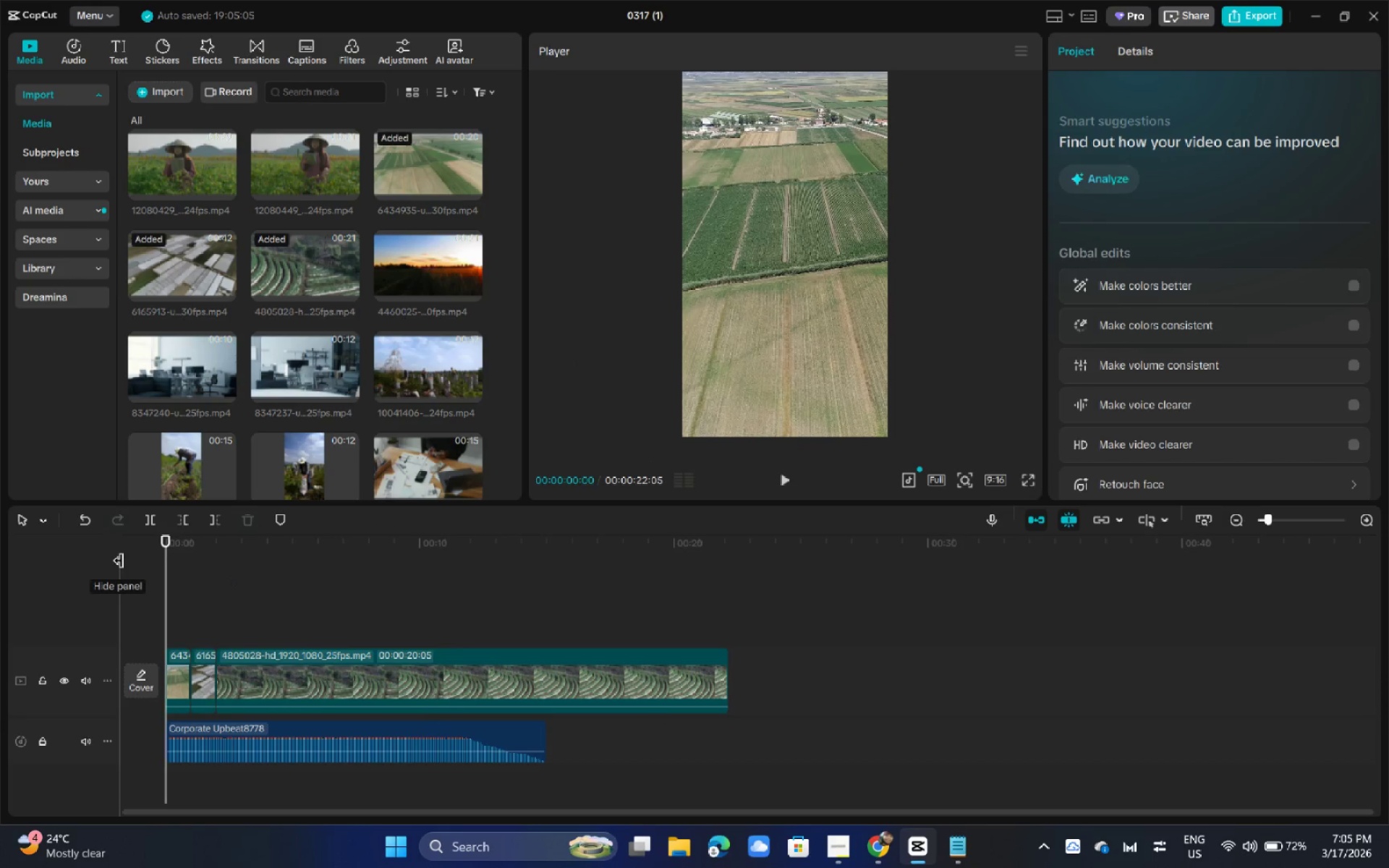 
key(Space)
 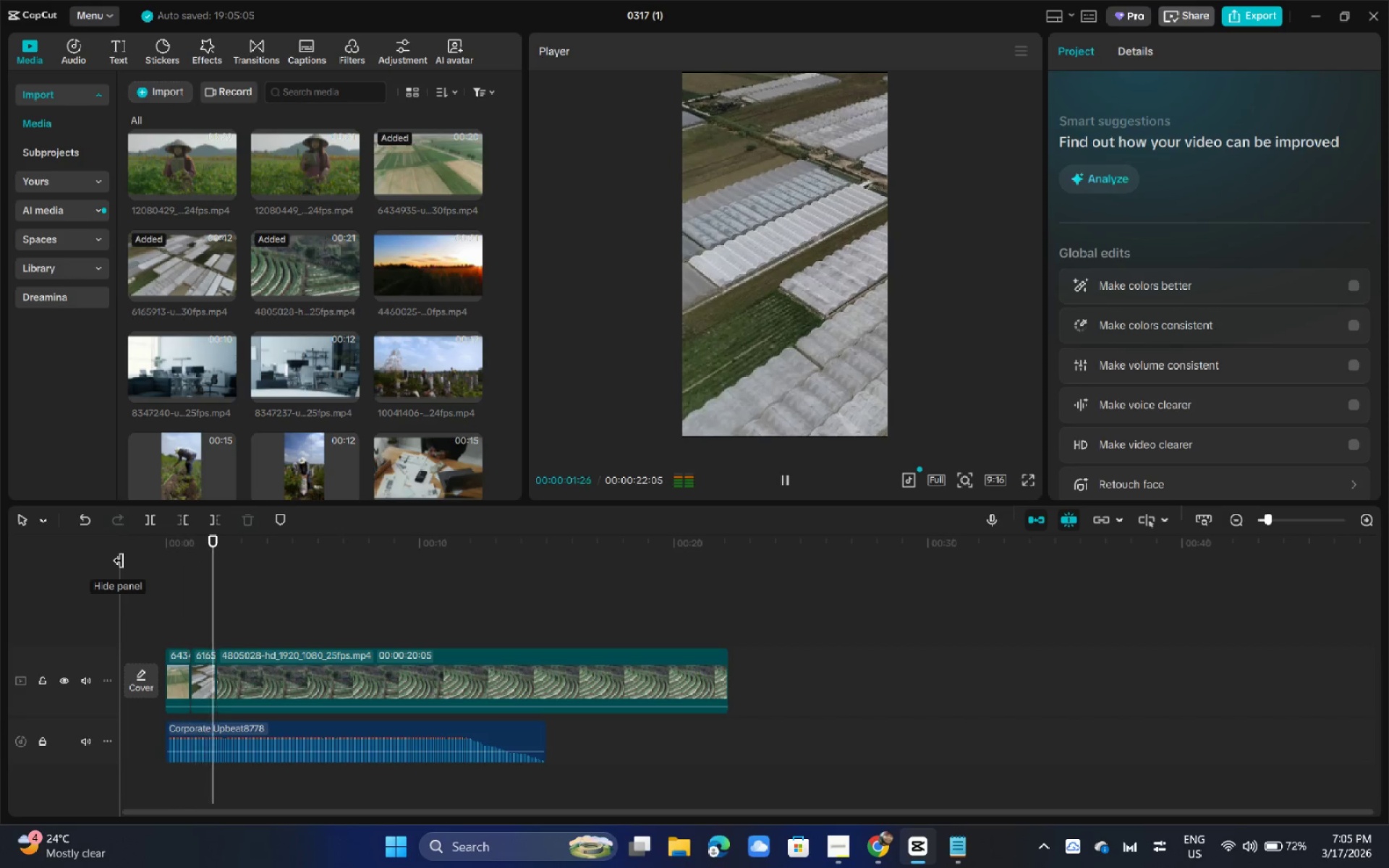 
key(Space)
 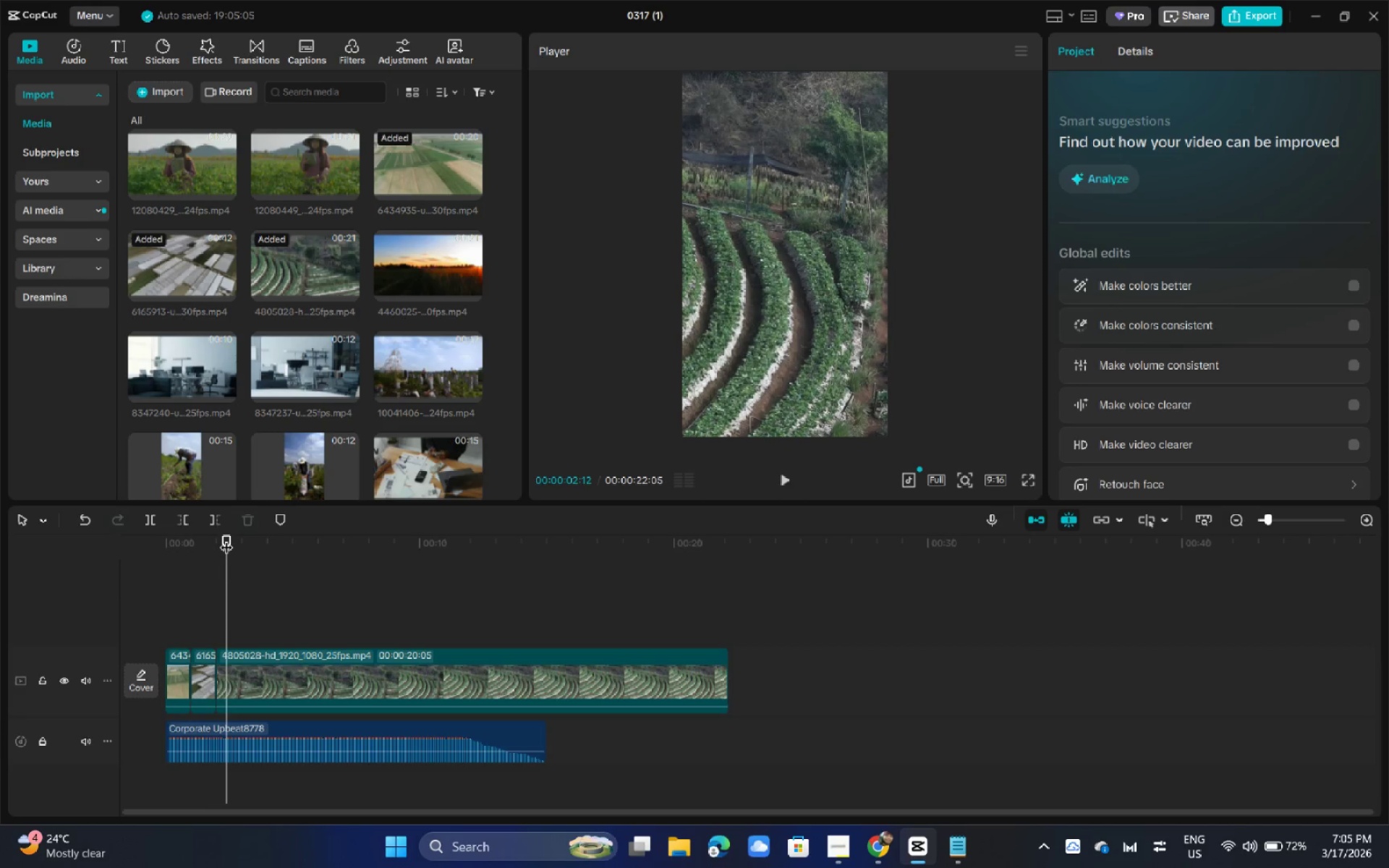 
left_click_drag(start_coordinate=[226, 538], to_coordinate=[242, 542])
 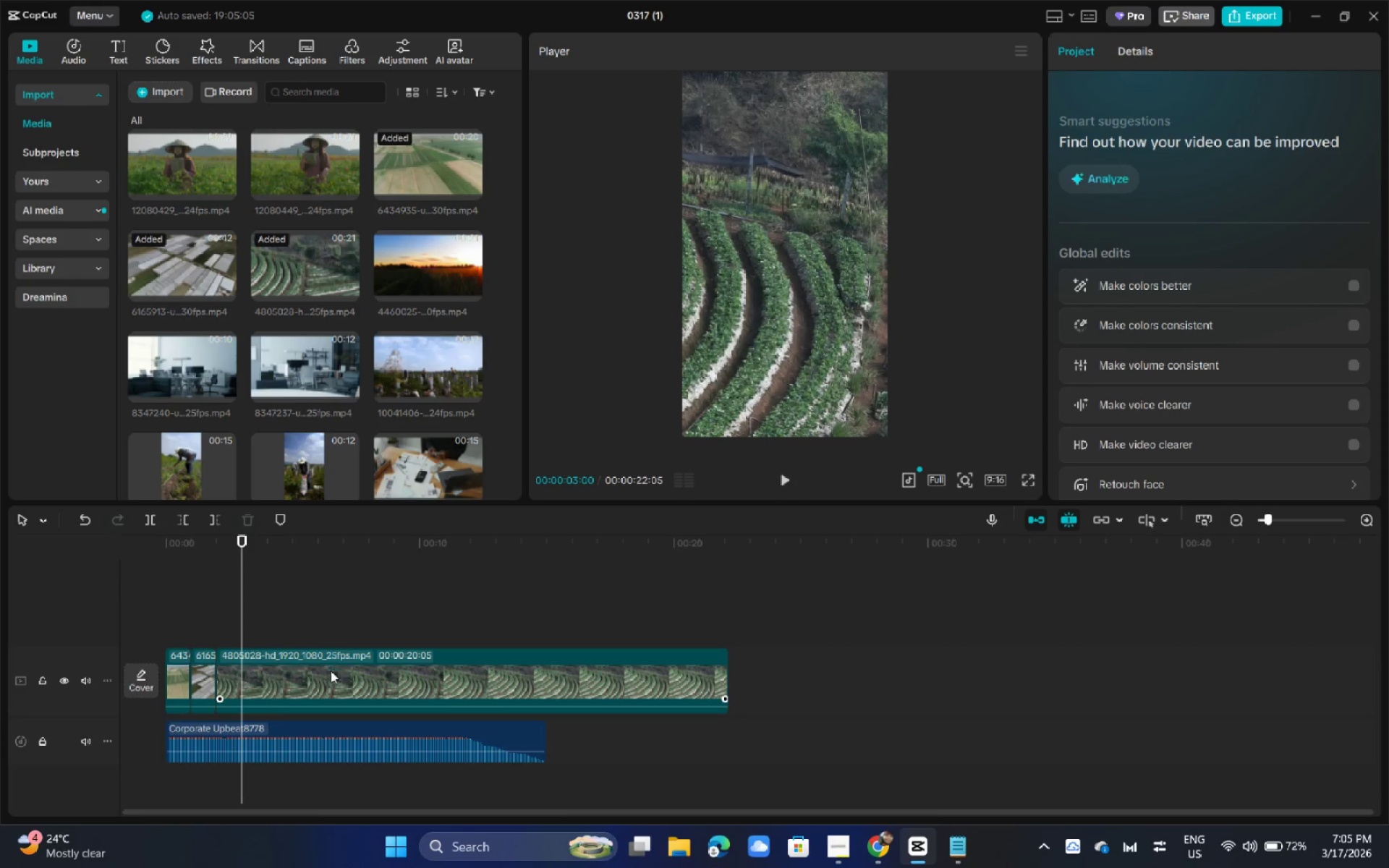 
left_click([331, 671])
 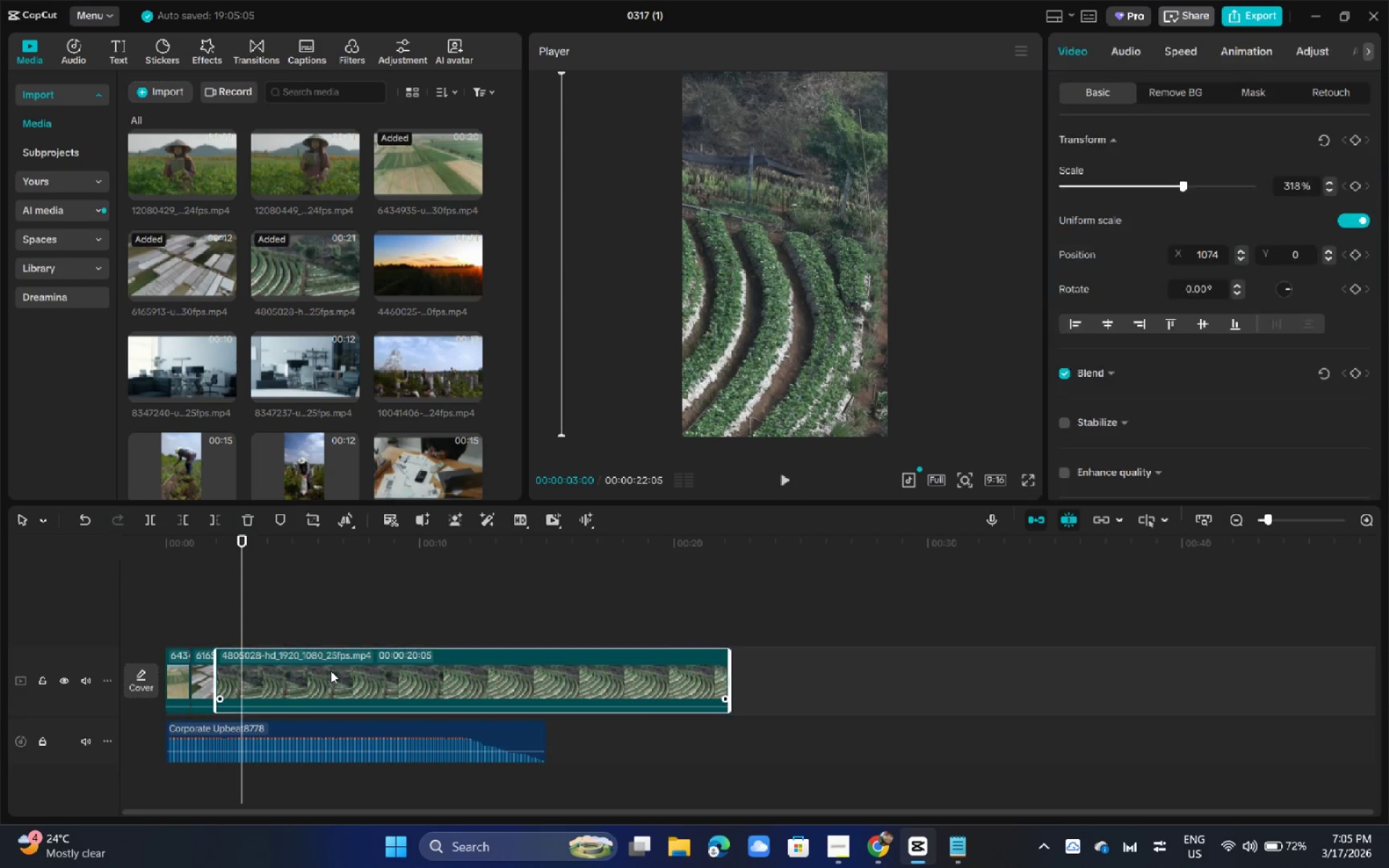 
key(Control+B)
 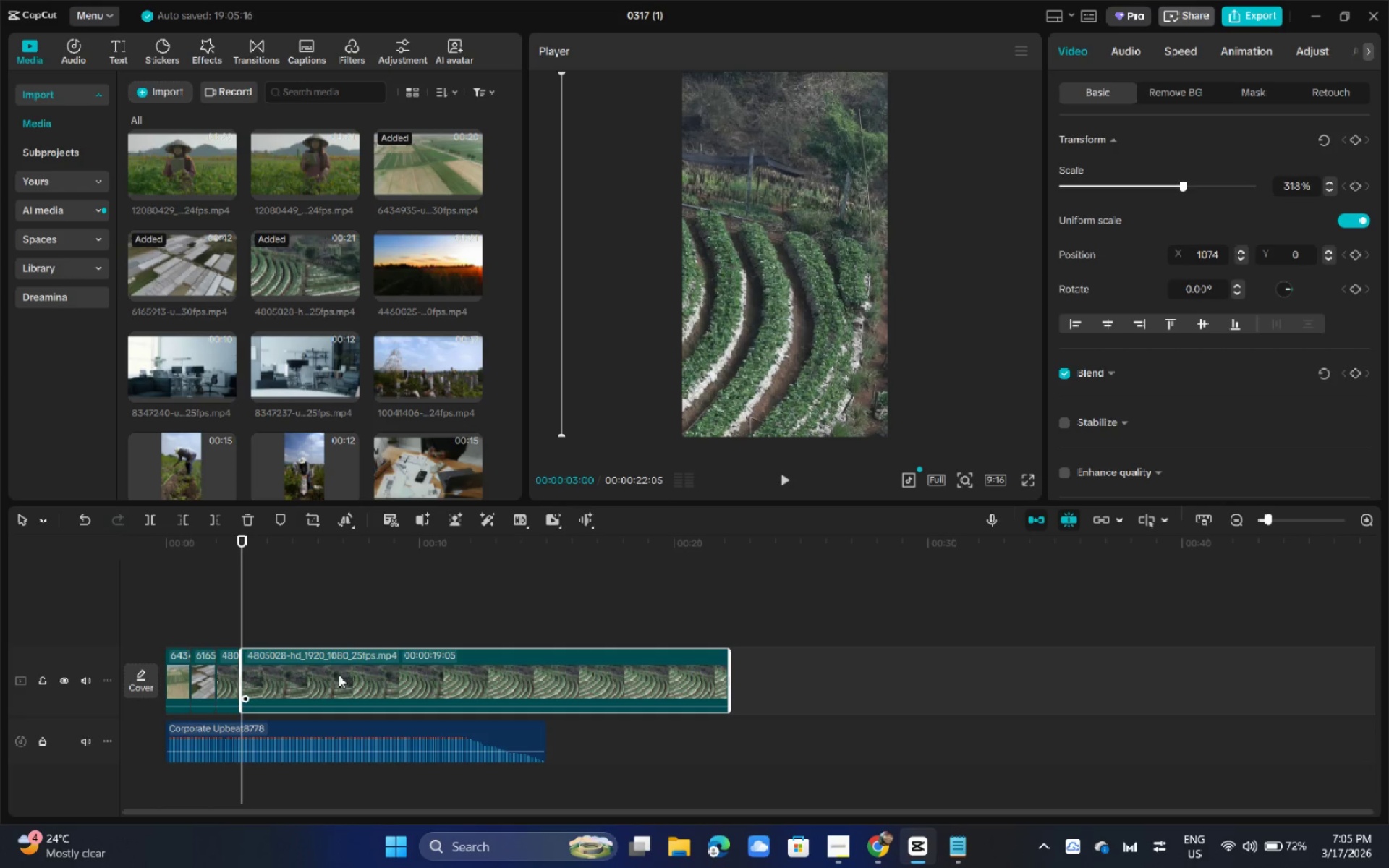 
left_click([339, 675])
 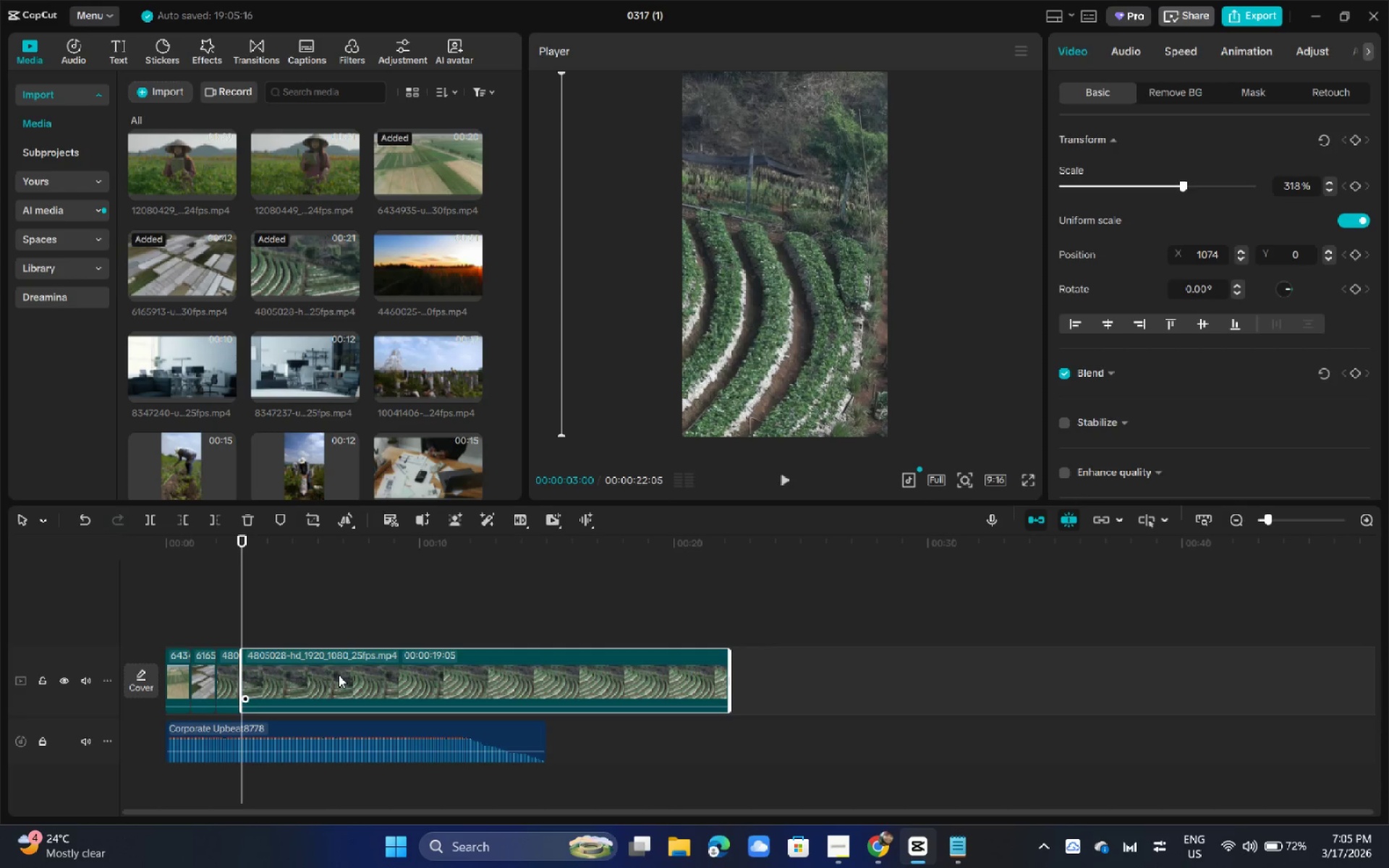 
key(Backspace)
 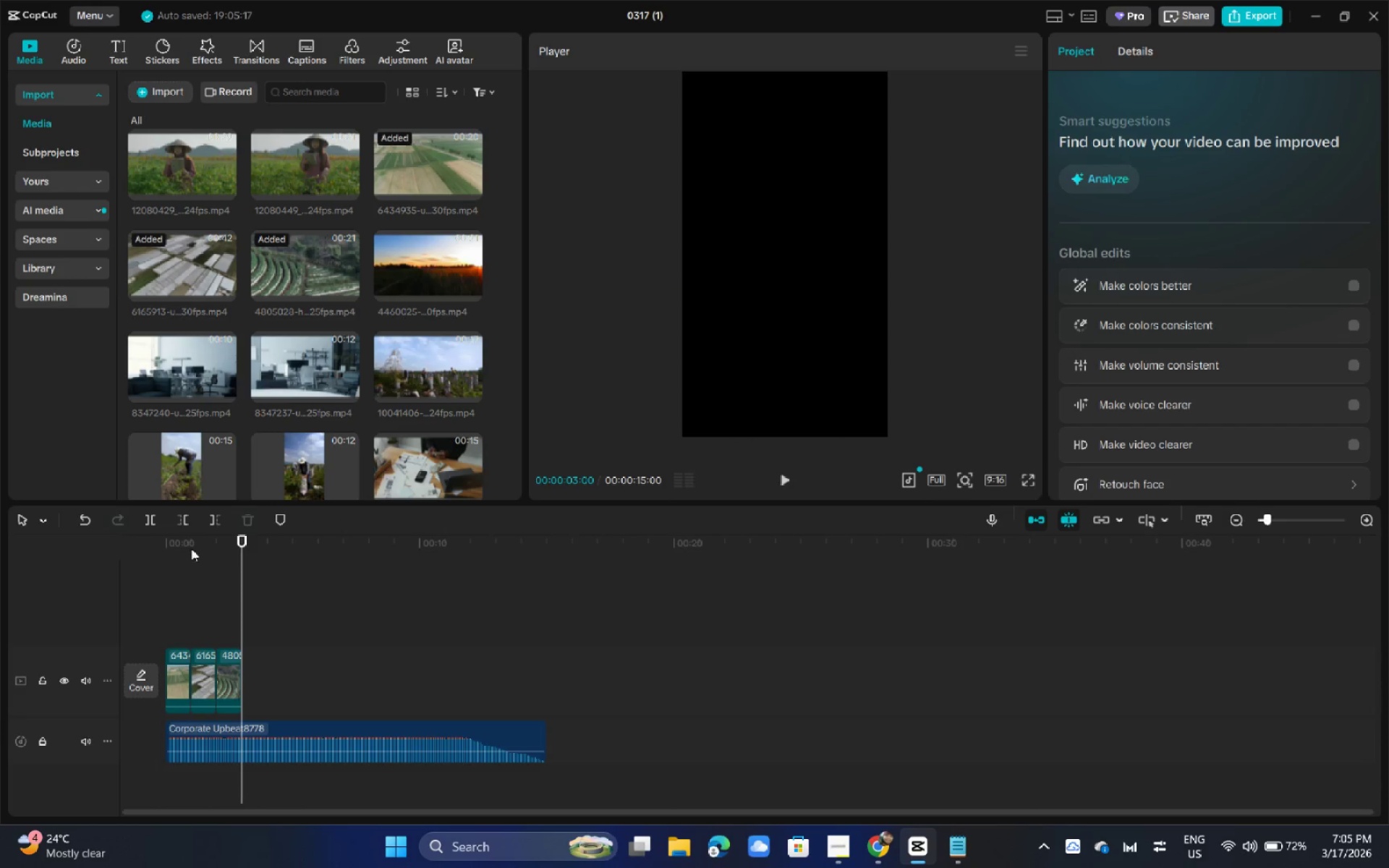 
left_click_drag(start_coordinate=[189, 541], to_coordinate=[130, 542])
 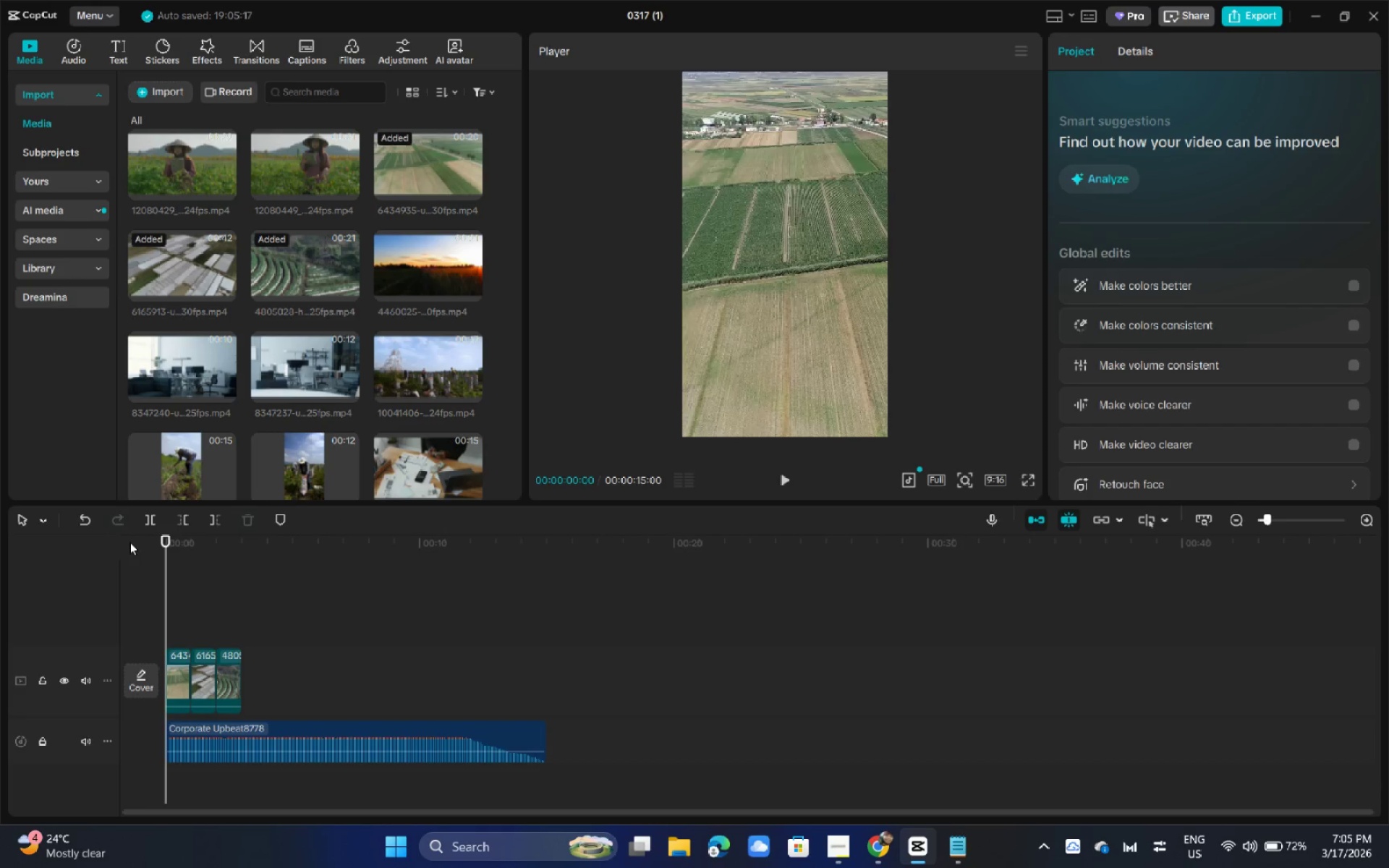 
key(Space)
 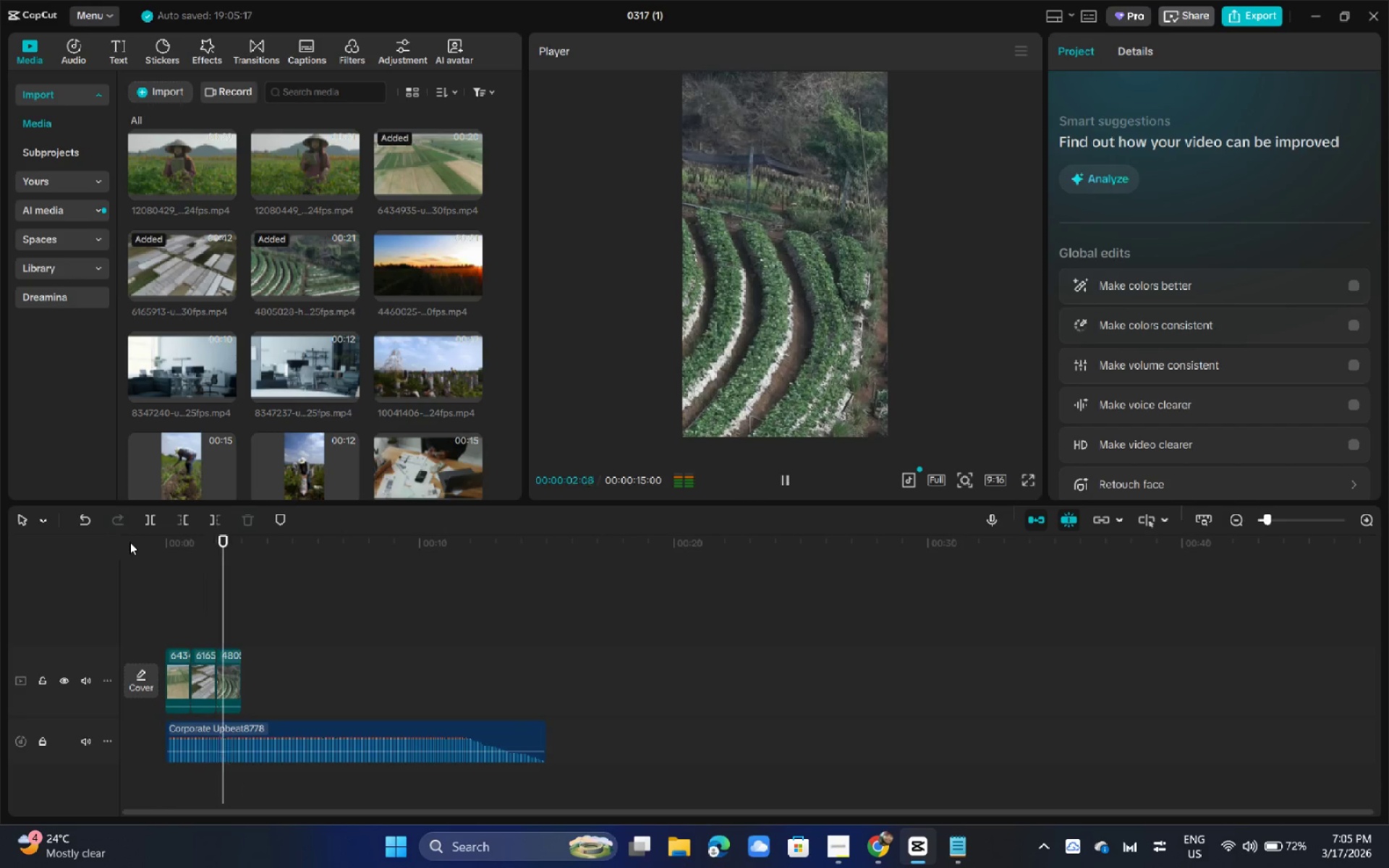 
key(Space)
 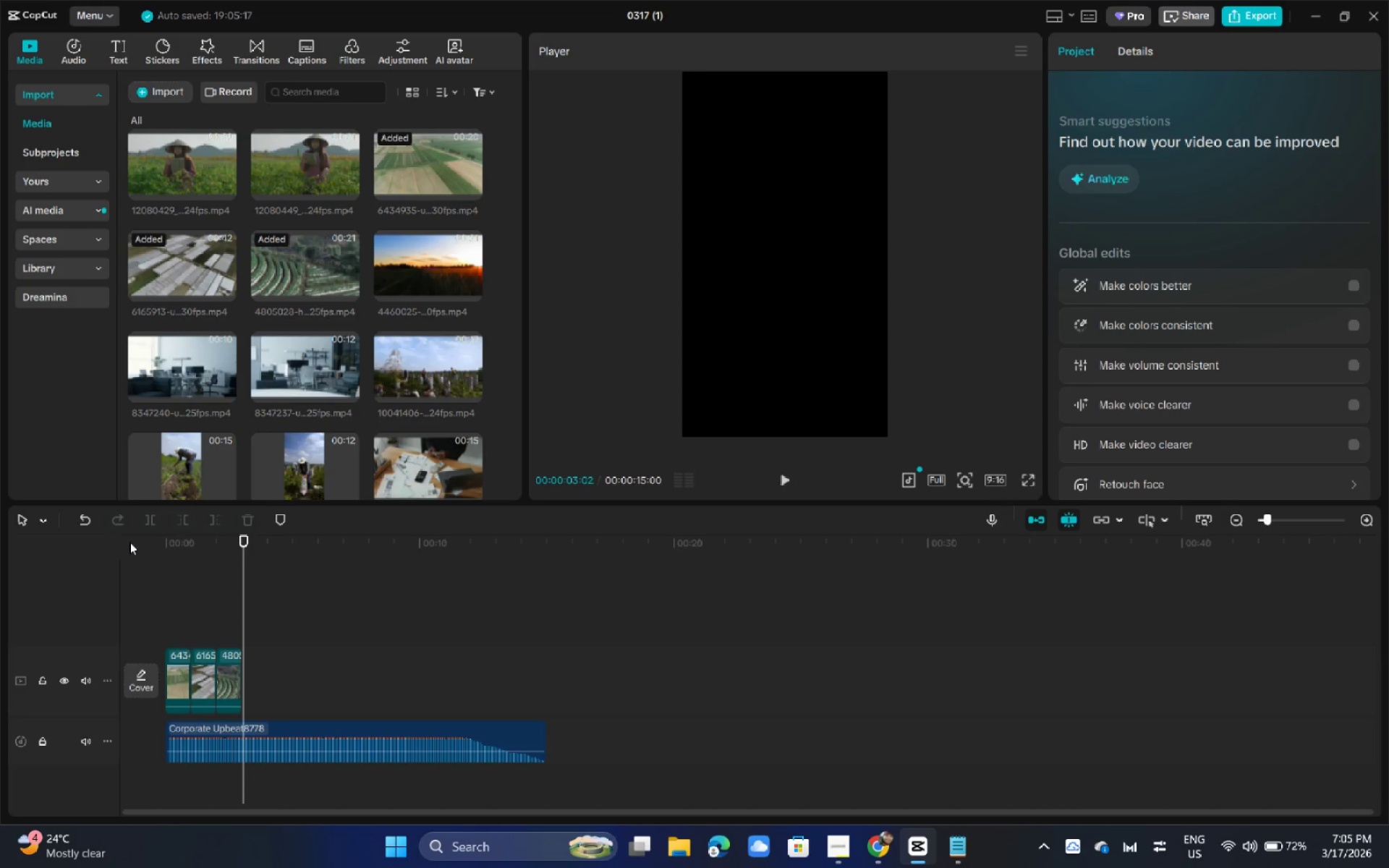 
wait(16.84)
 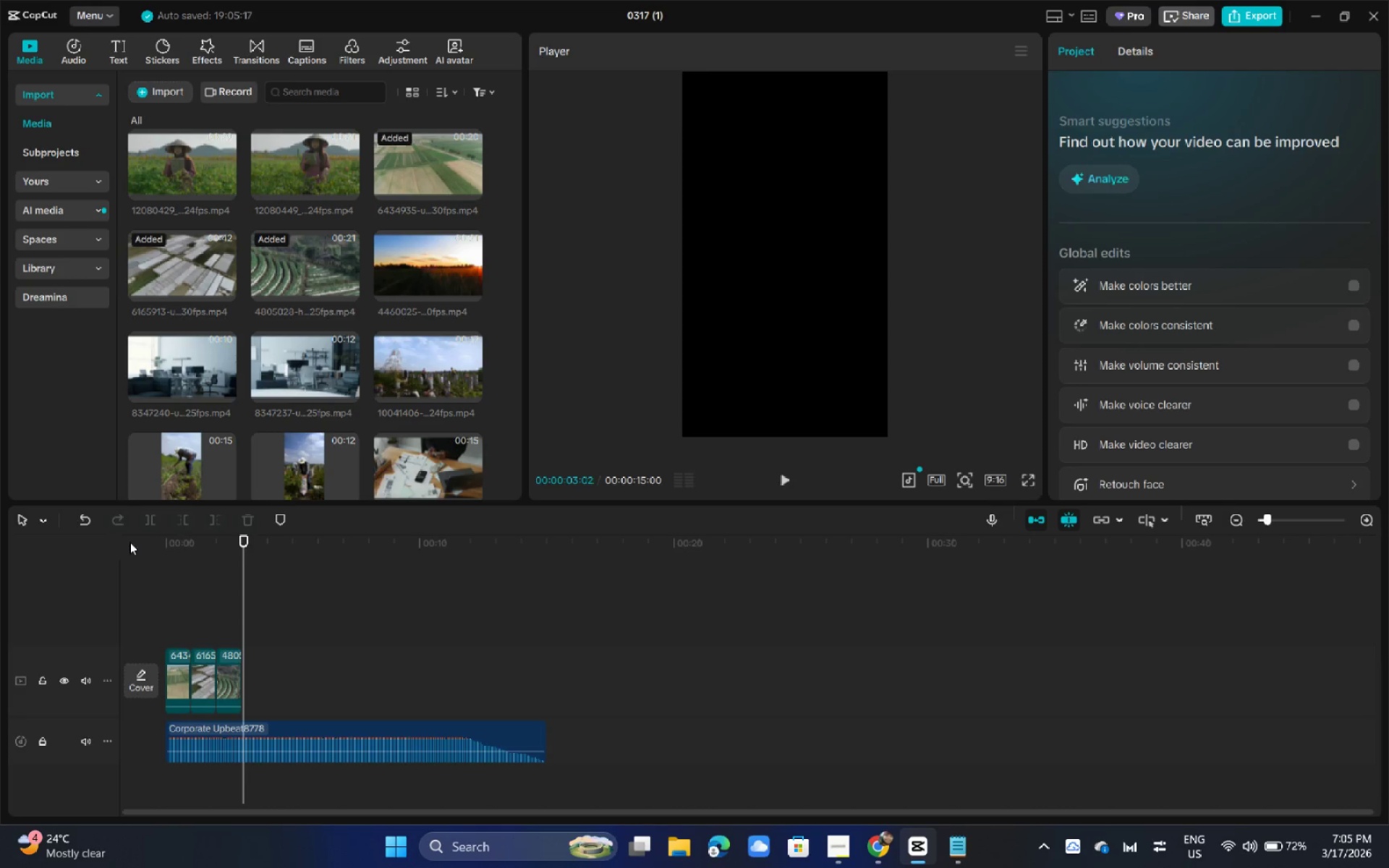 
left_click_drag(start_coordinate=[305, 174], to_coordinate=[255, 681])
 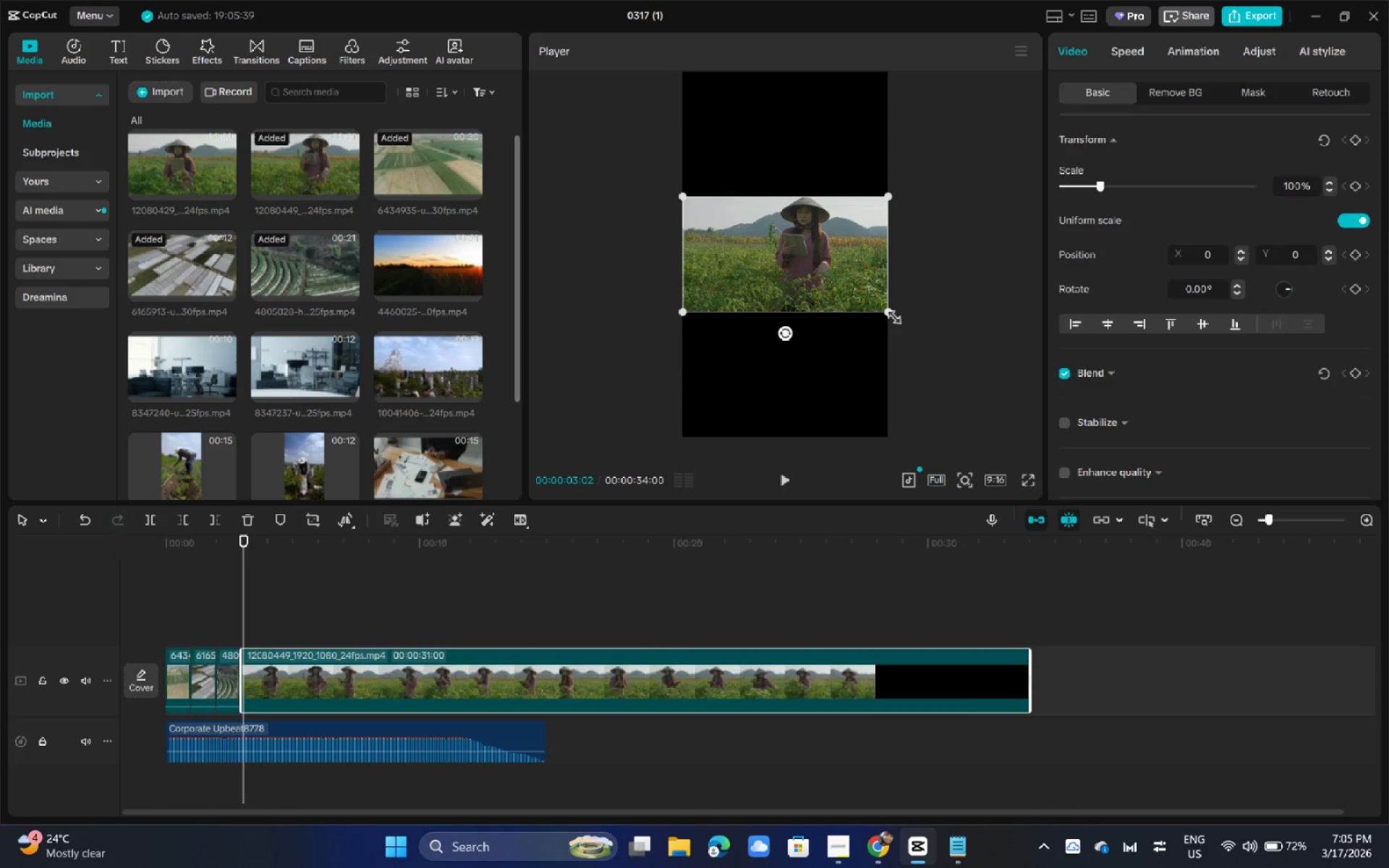 
left_click_drag(start_coordinate=[889, 314], to_coordinate=[1110, 681])
 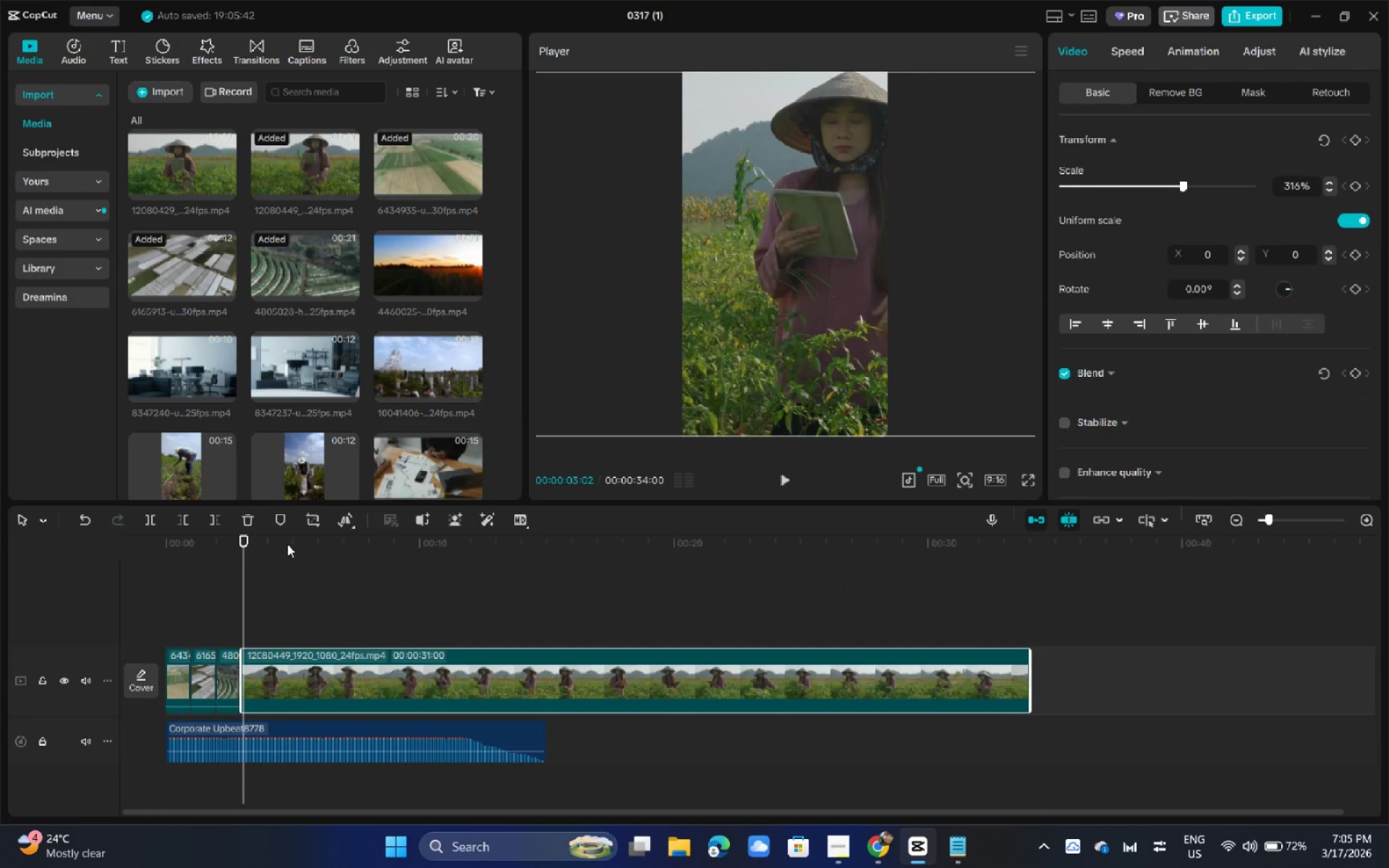 
left_click_drag(start_coordinate=[302, 550], to_coordinate=[390, 551])
 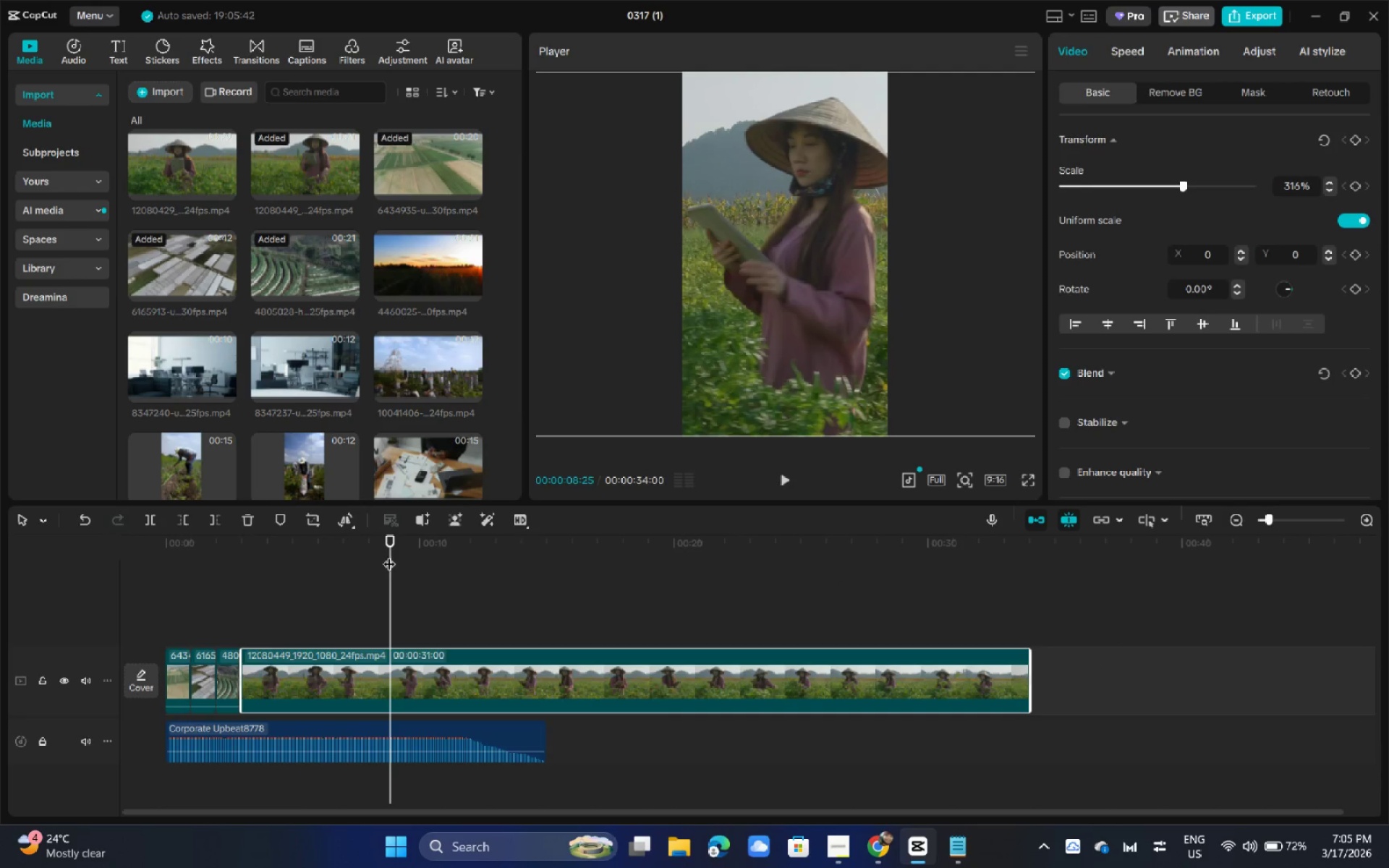 
key(Control+B)
 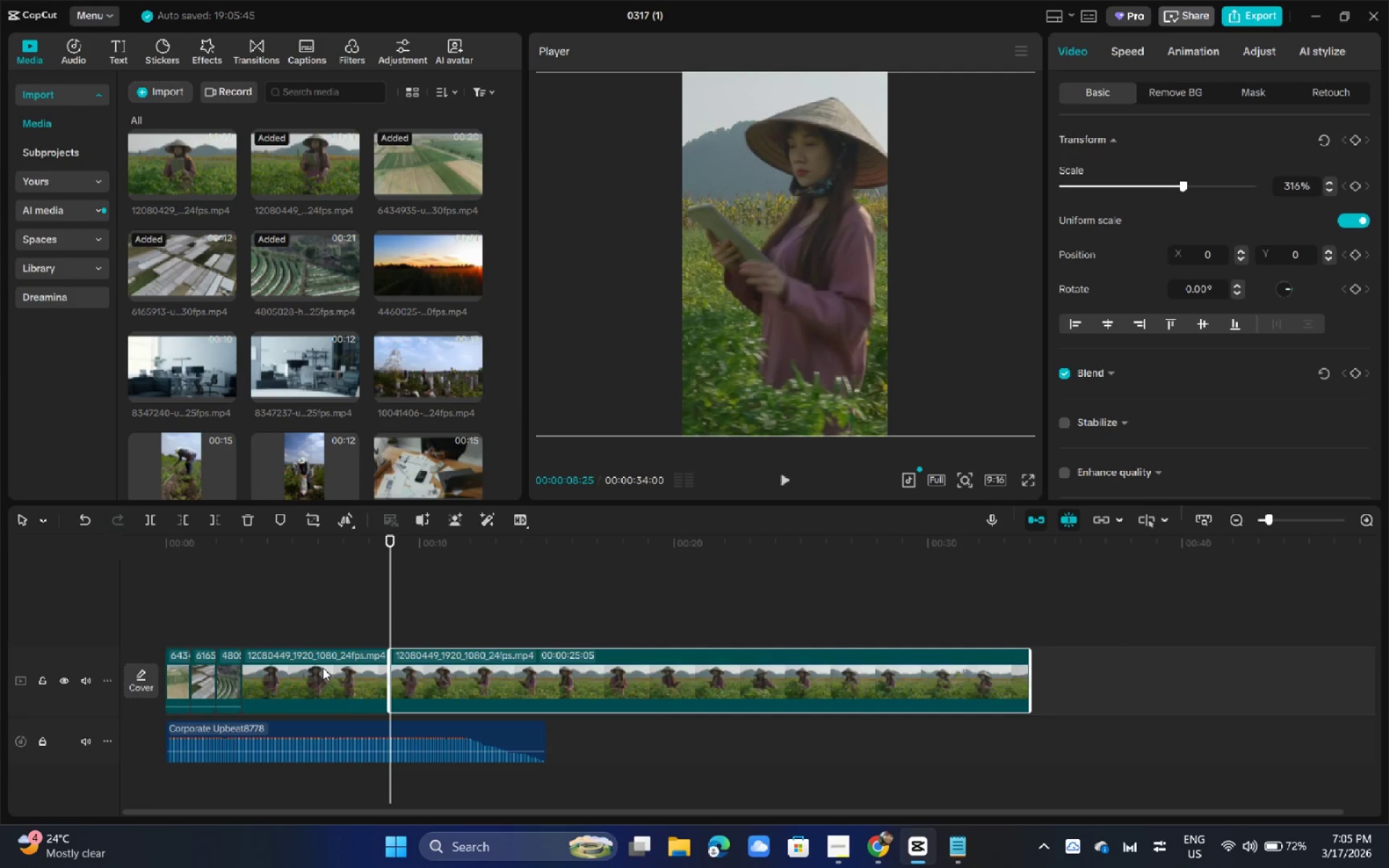 
left_click([320, 671])
 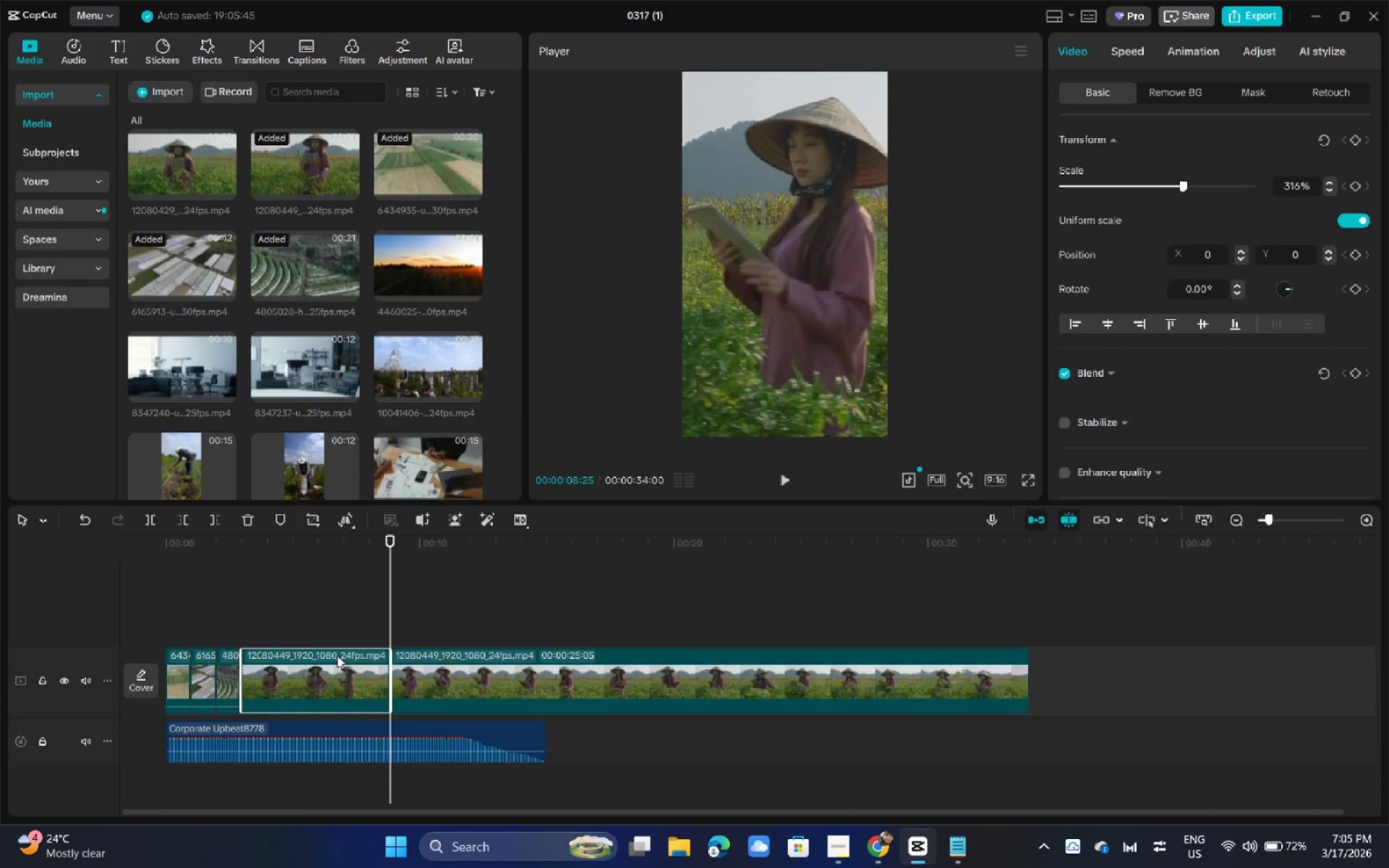 
key(Backspace)
 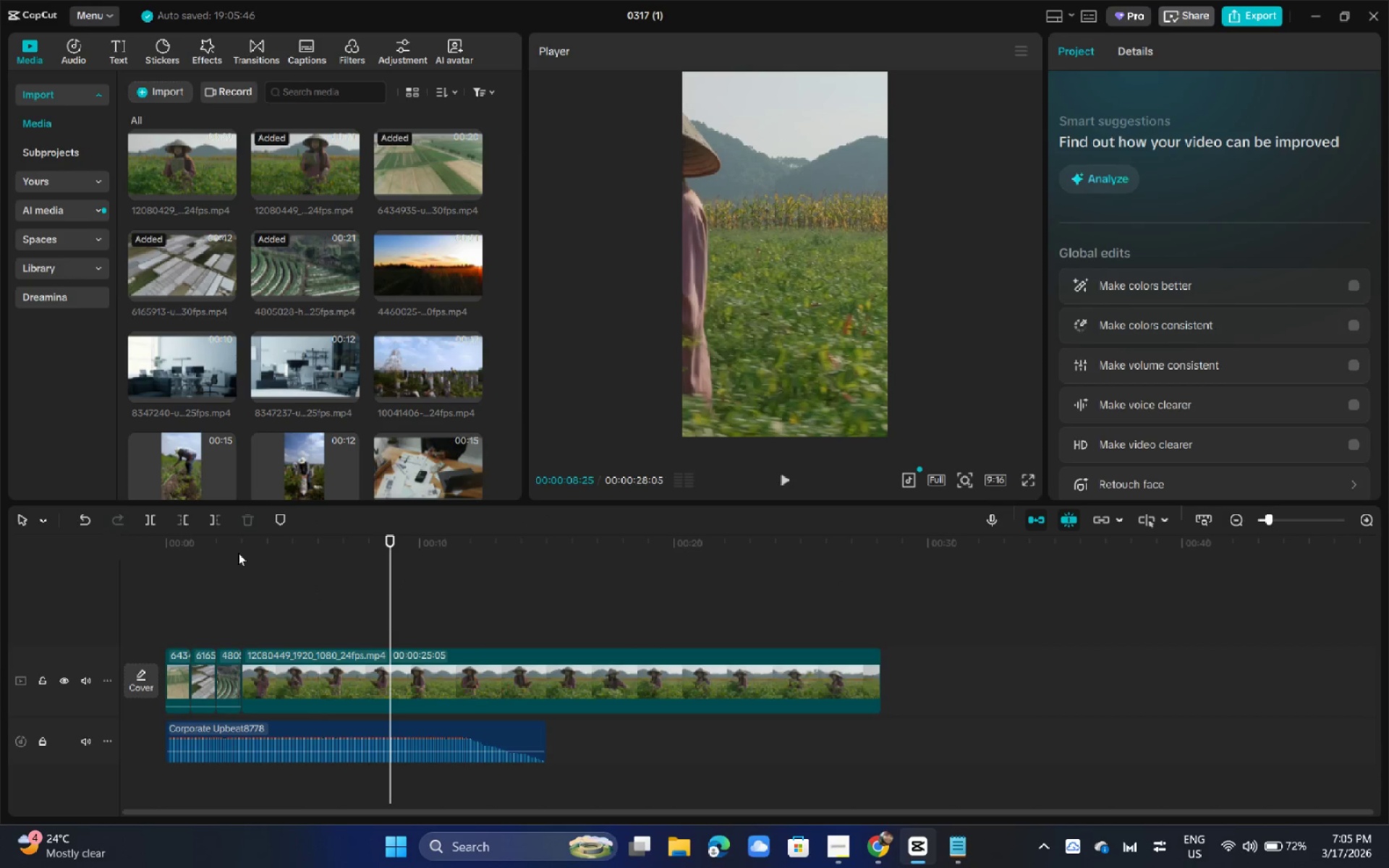 
left_click_drag(start_coordinate=[207, 546], to_coordinate=[128, 546])
 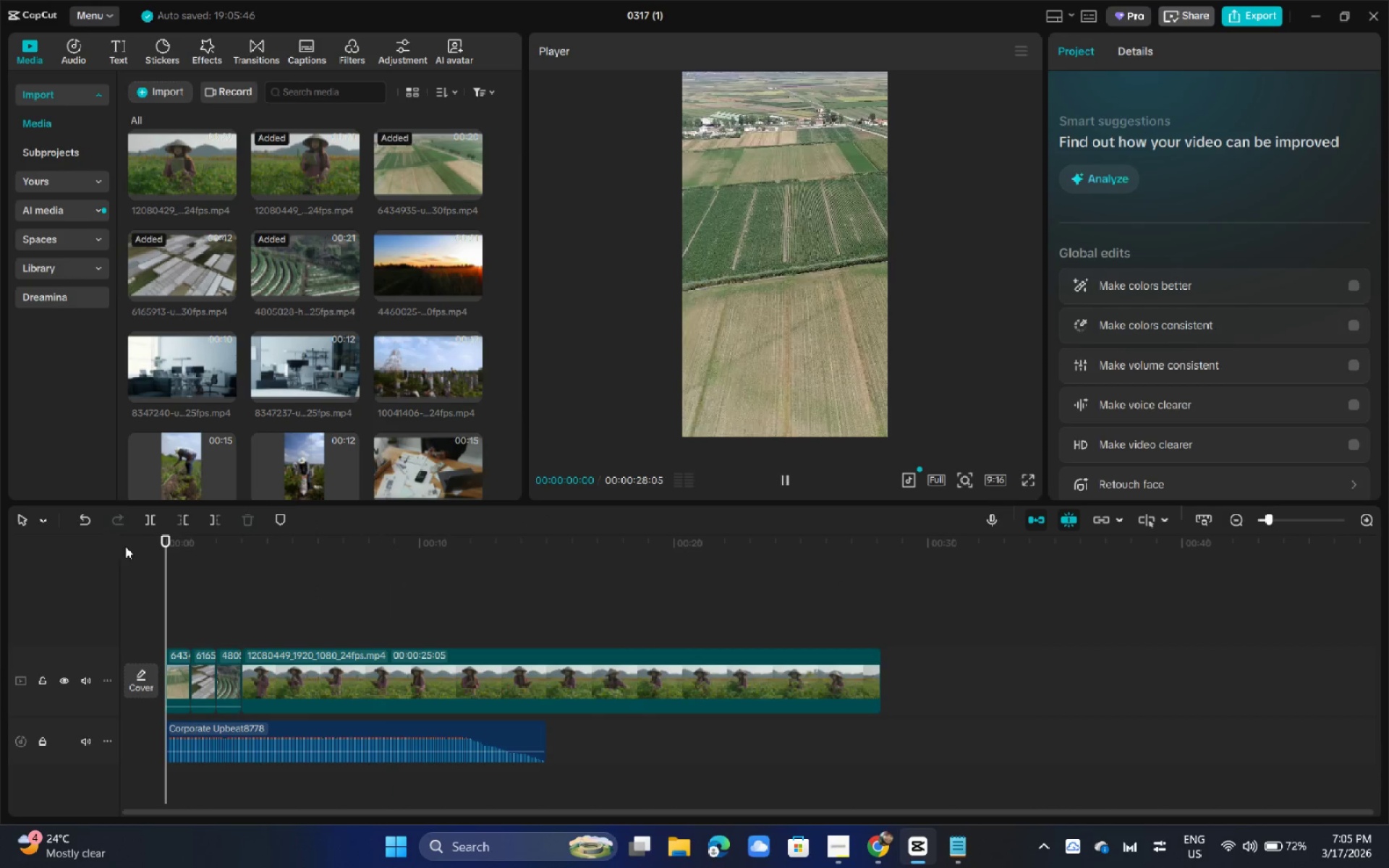 
key(Space)
 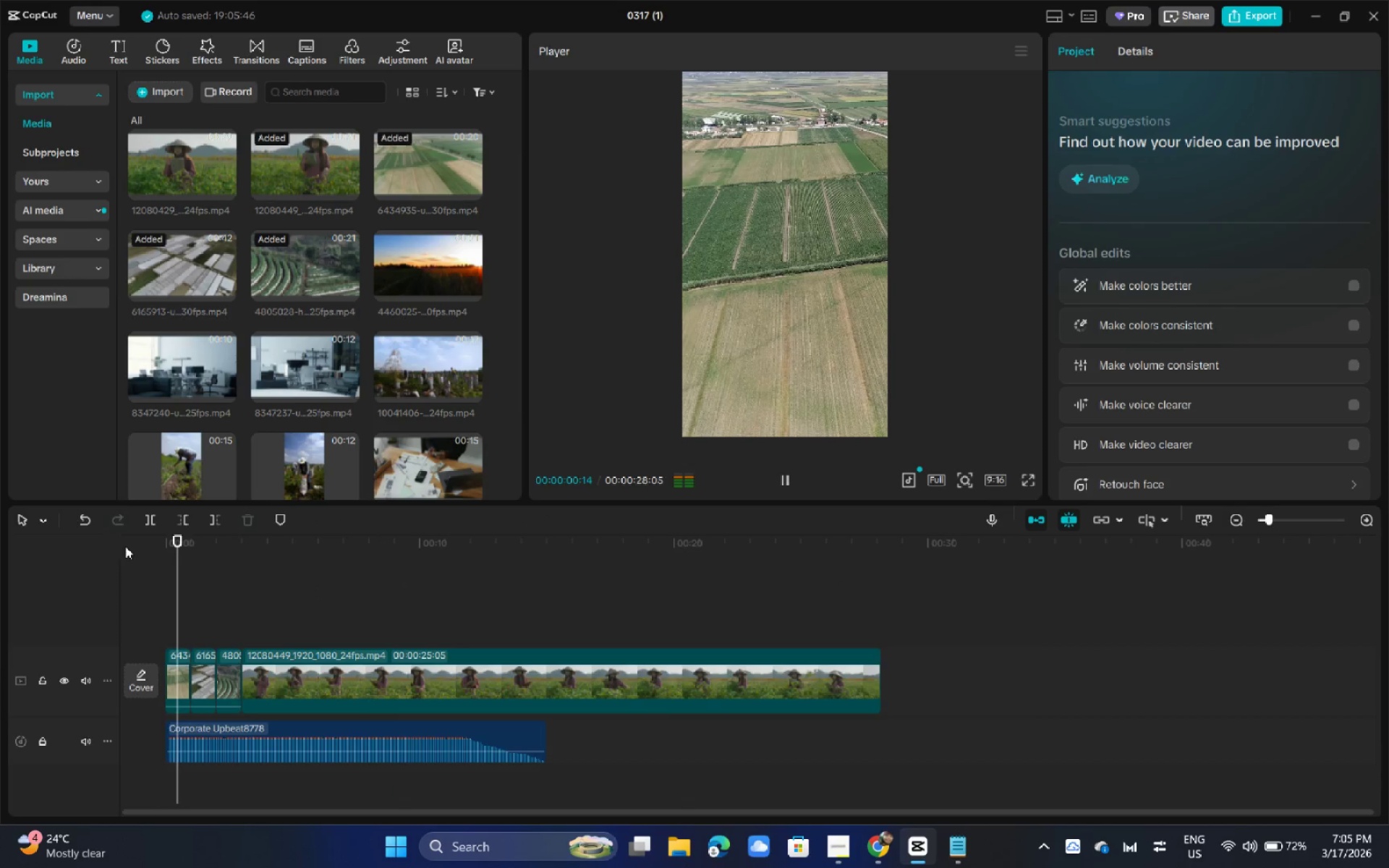 
key(V)
 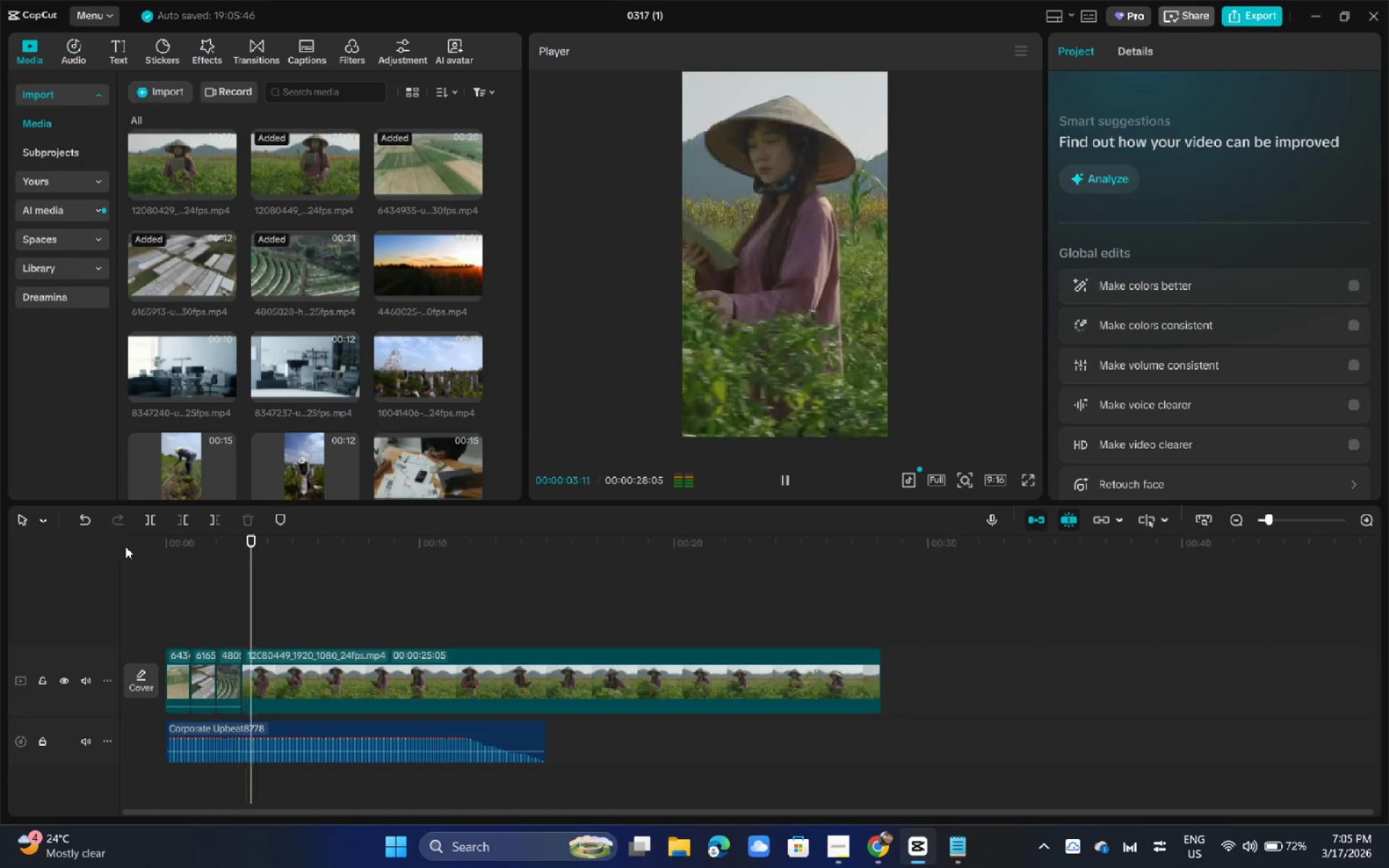 
key(Space)
 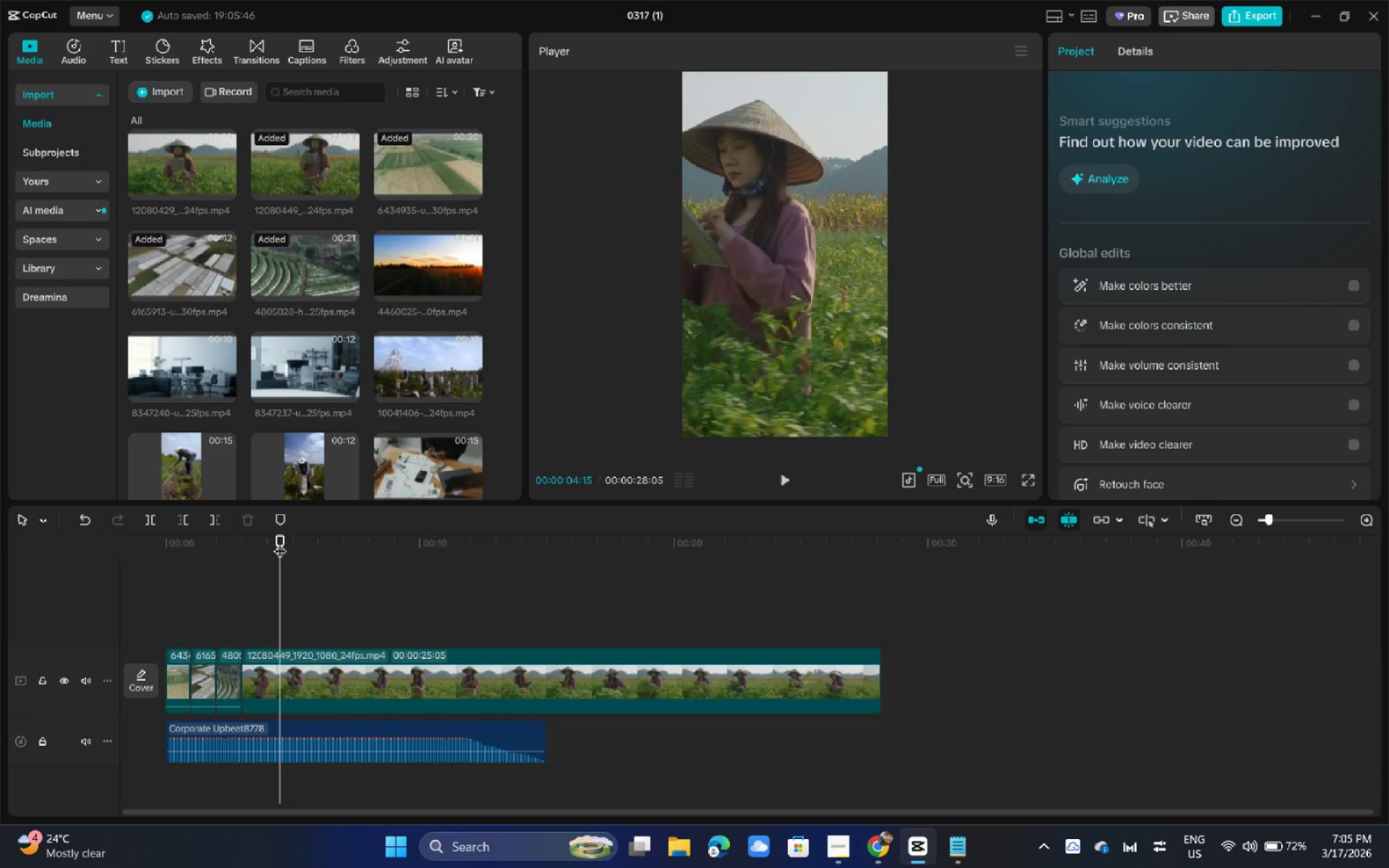 
wait(6.97)
 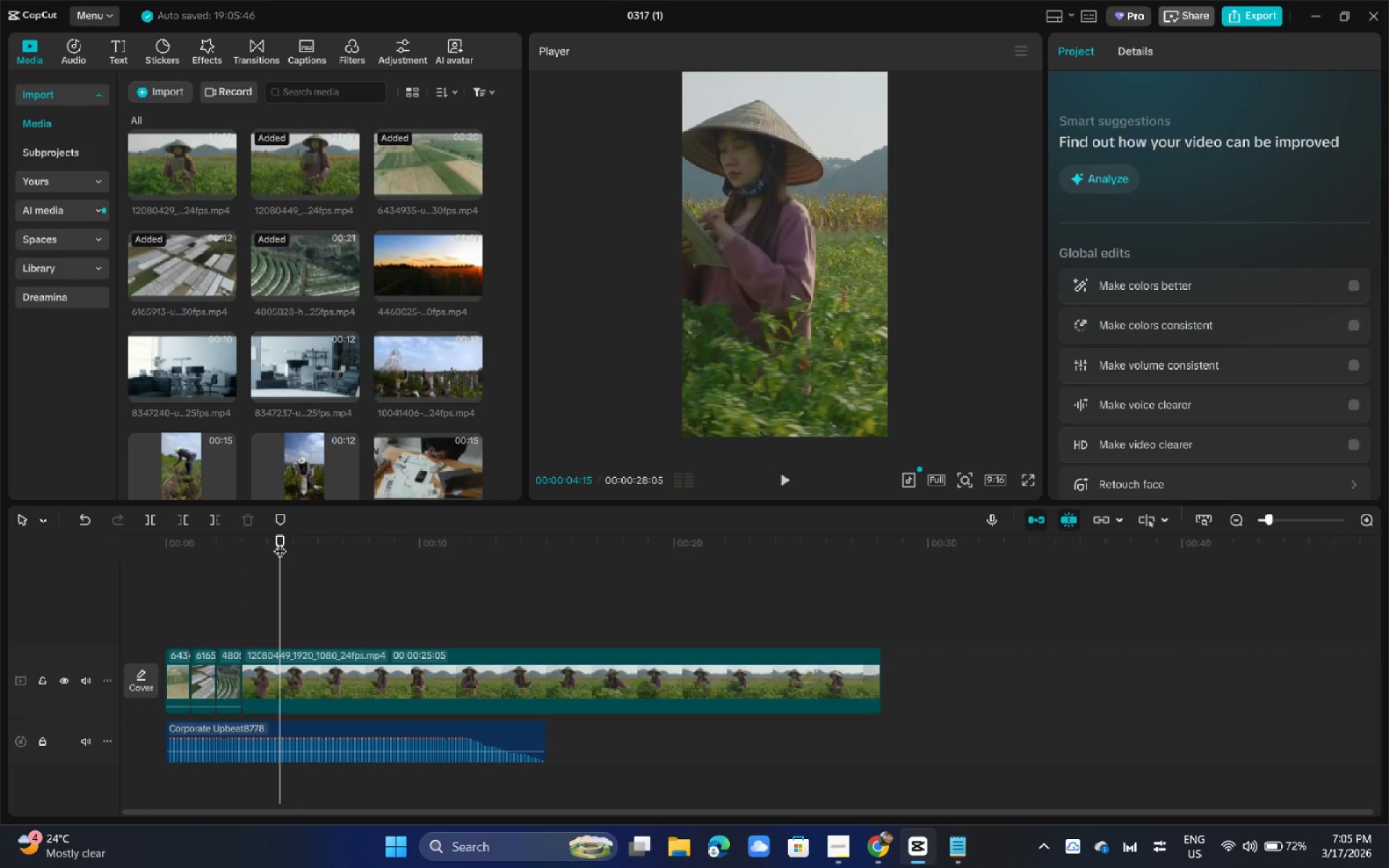 
left_click_drag(start_coordinate=[280, 542], to_coordinate=[266, 544])
 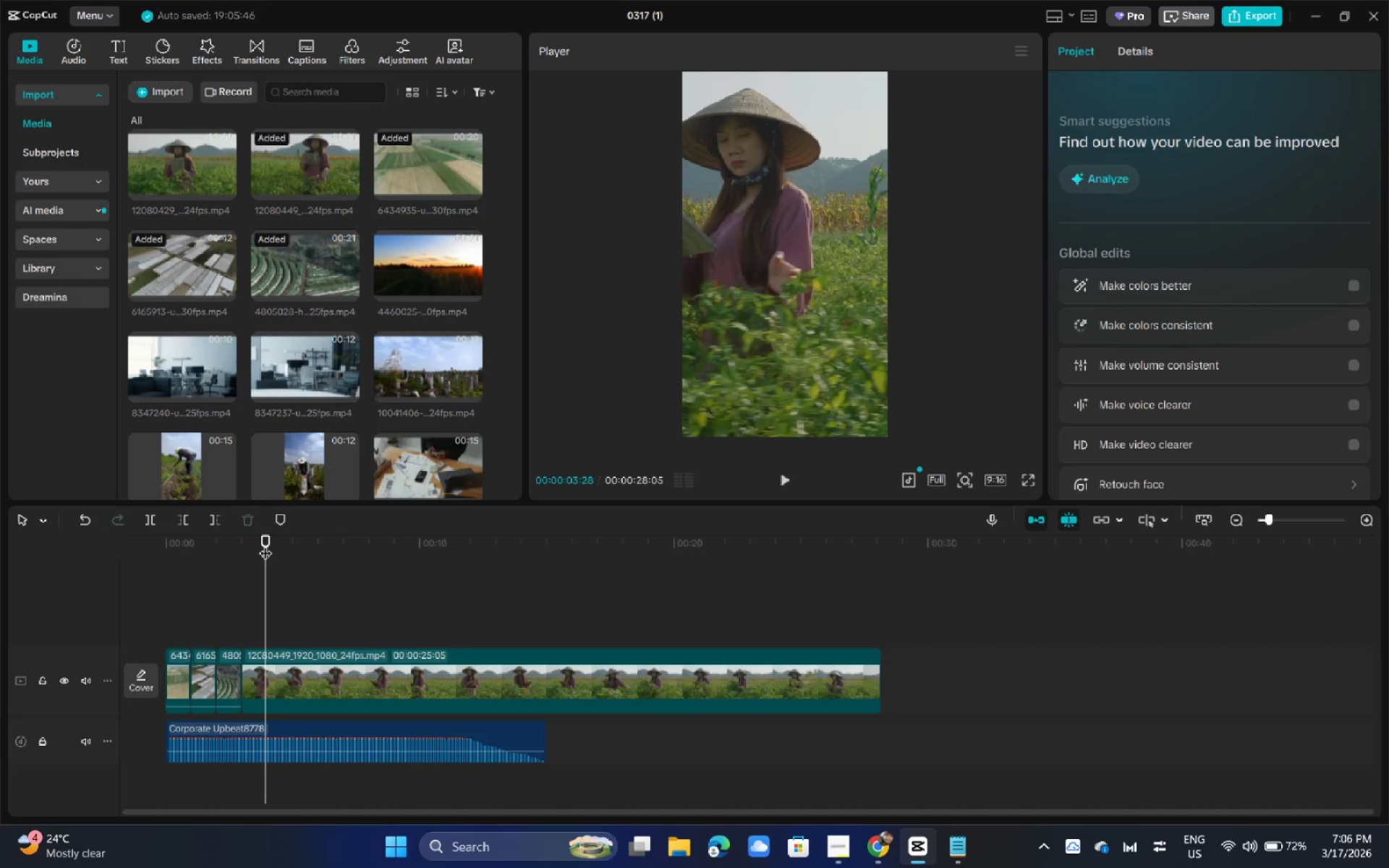 
key(Control+B)
 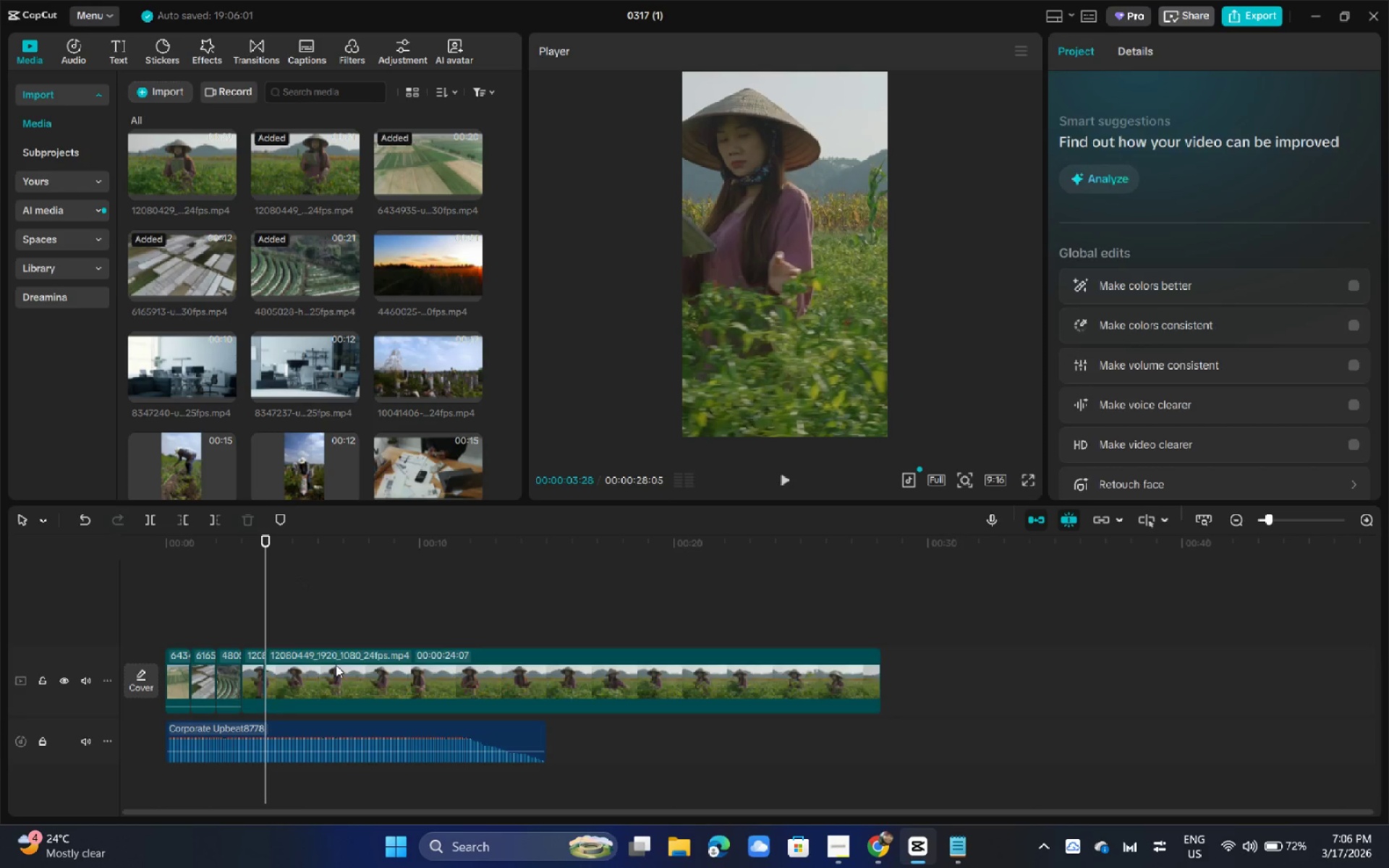 
left_click([336, 671])
 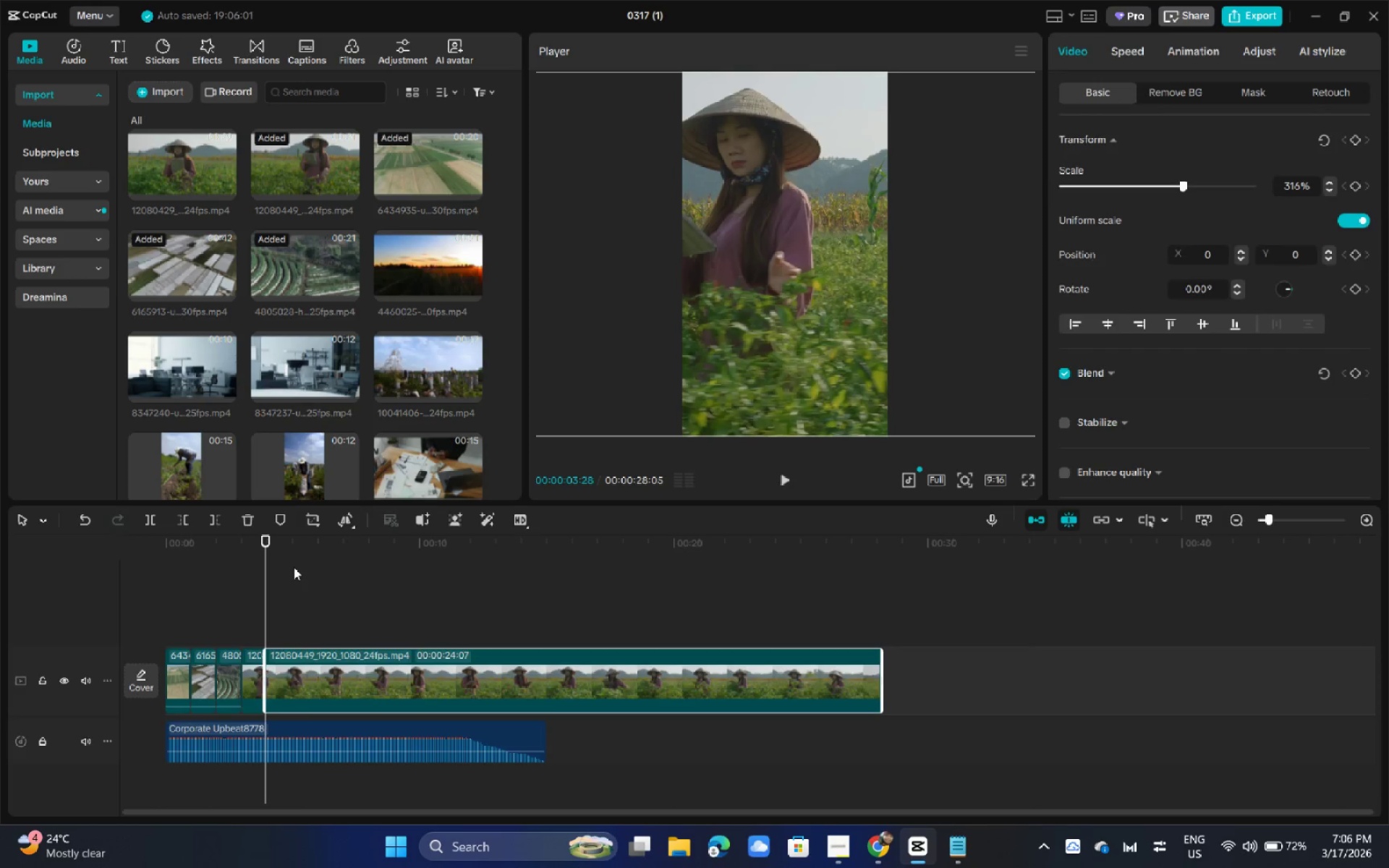 
key(Control+Z)
 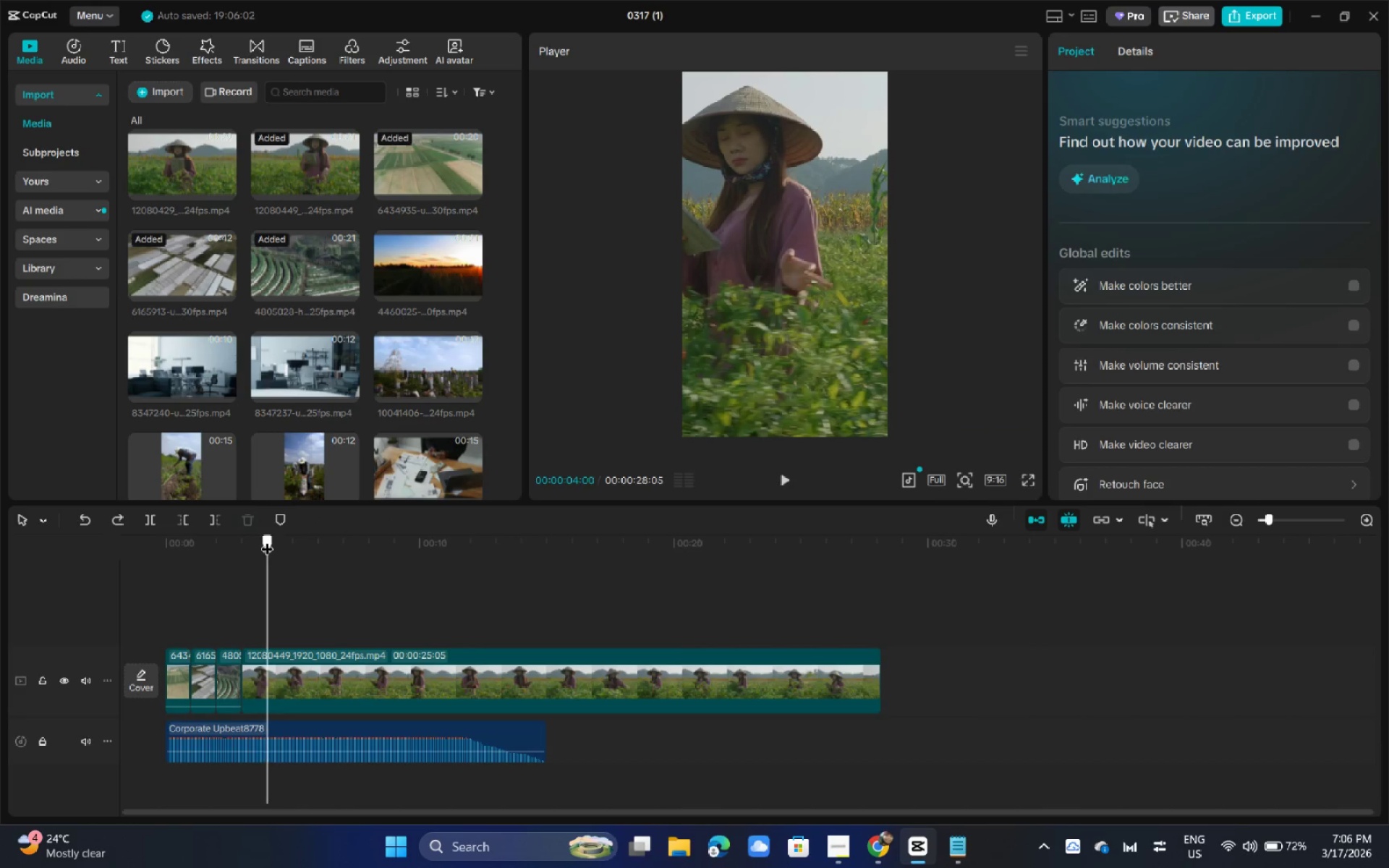 
key(Control+B)
 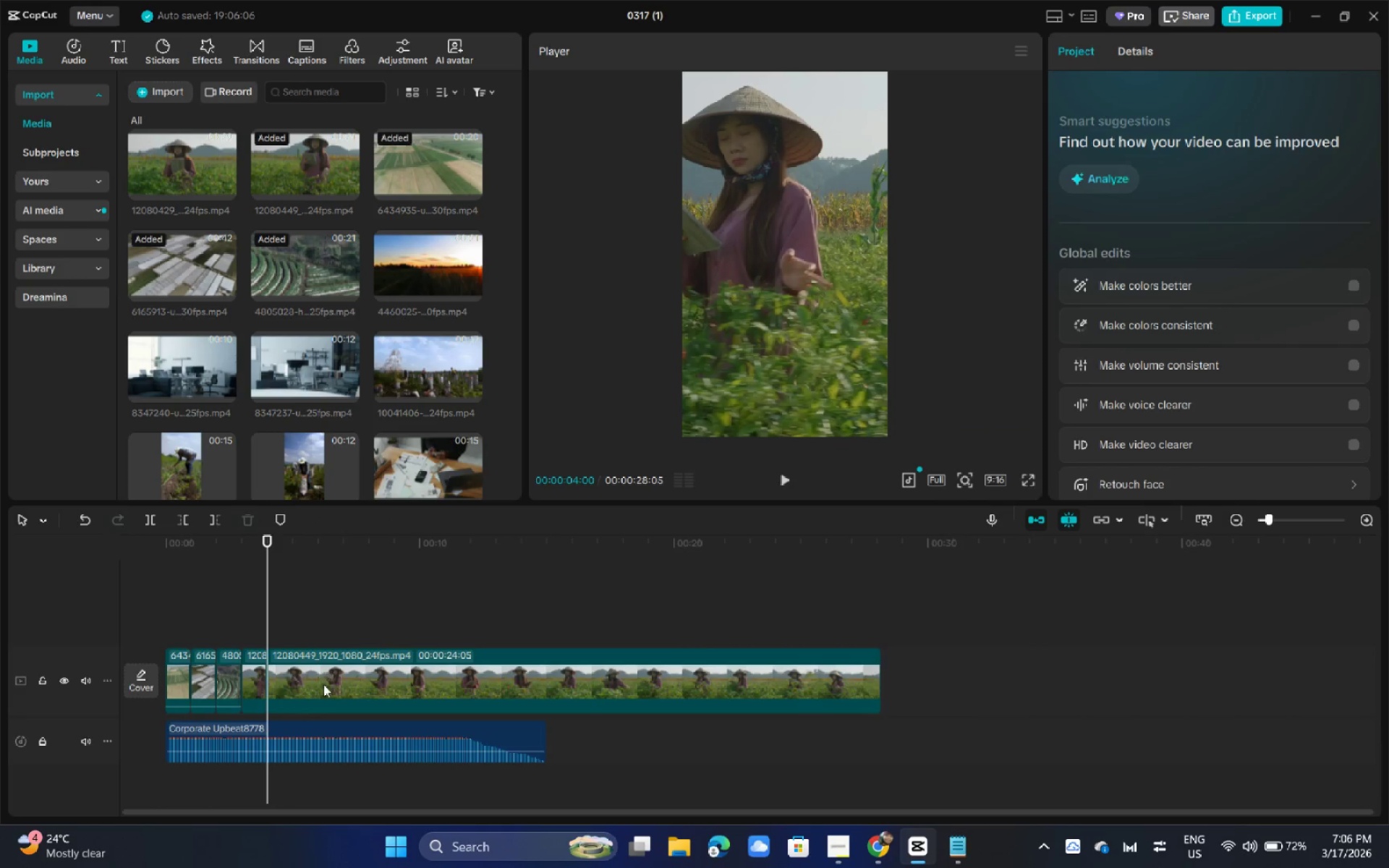 
left_click([323, 684])
 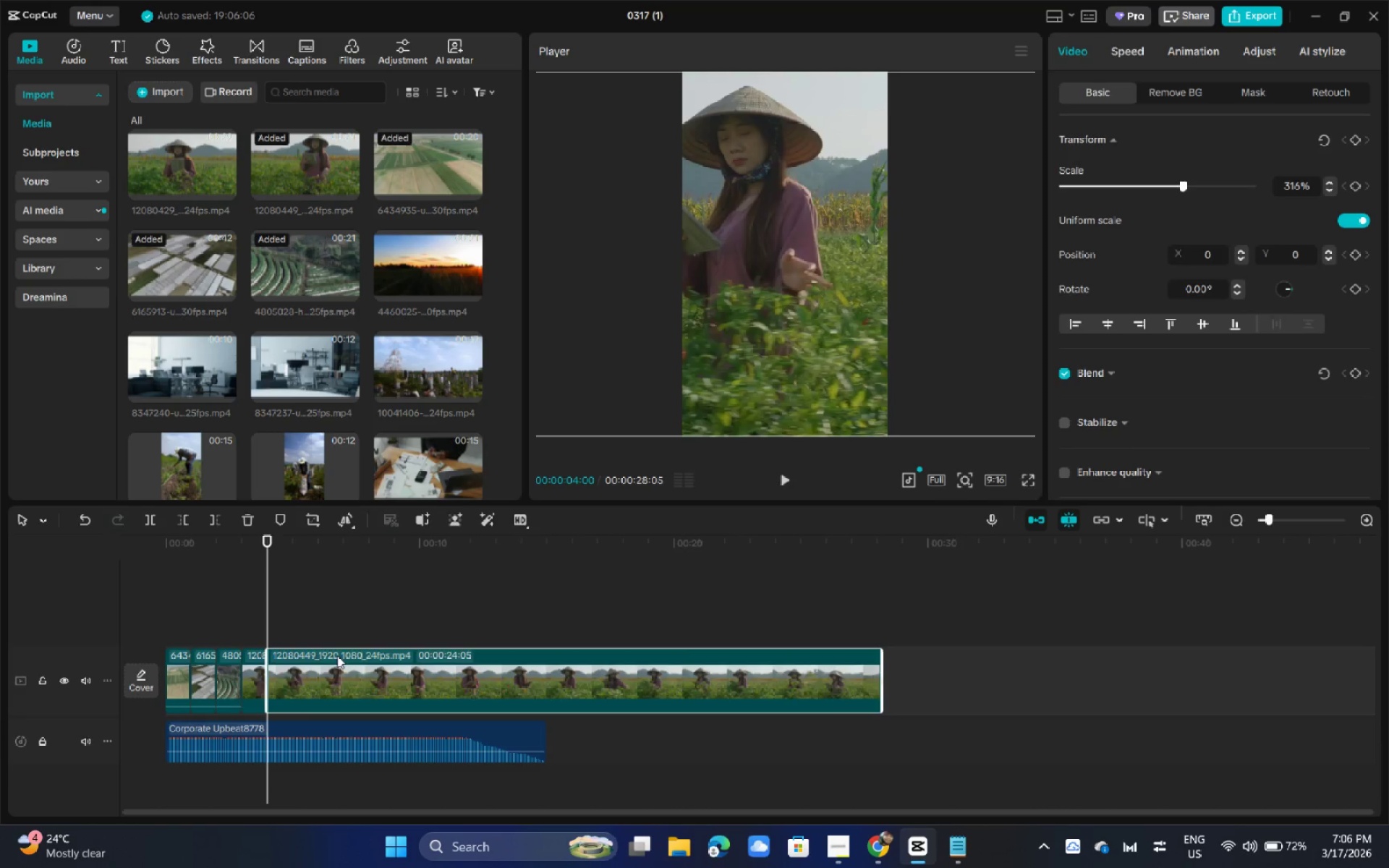 
key(Backspace)
 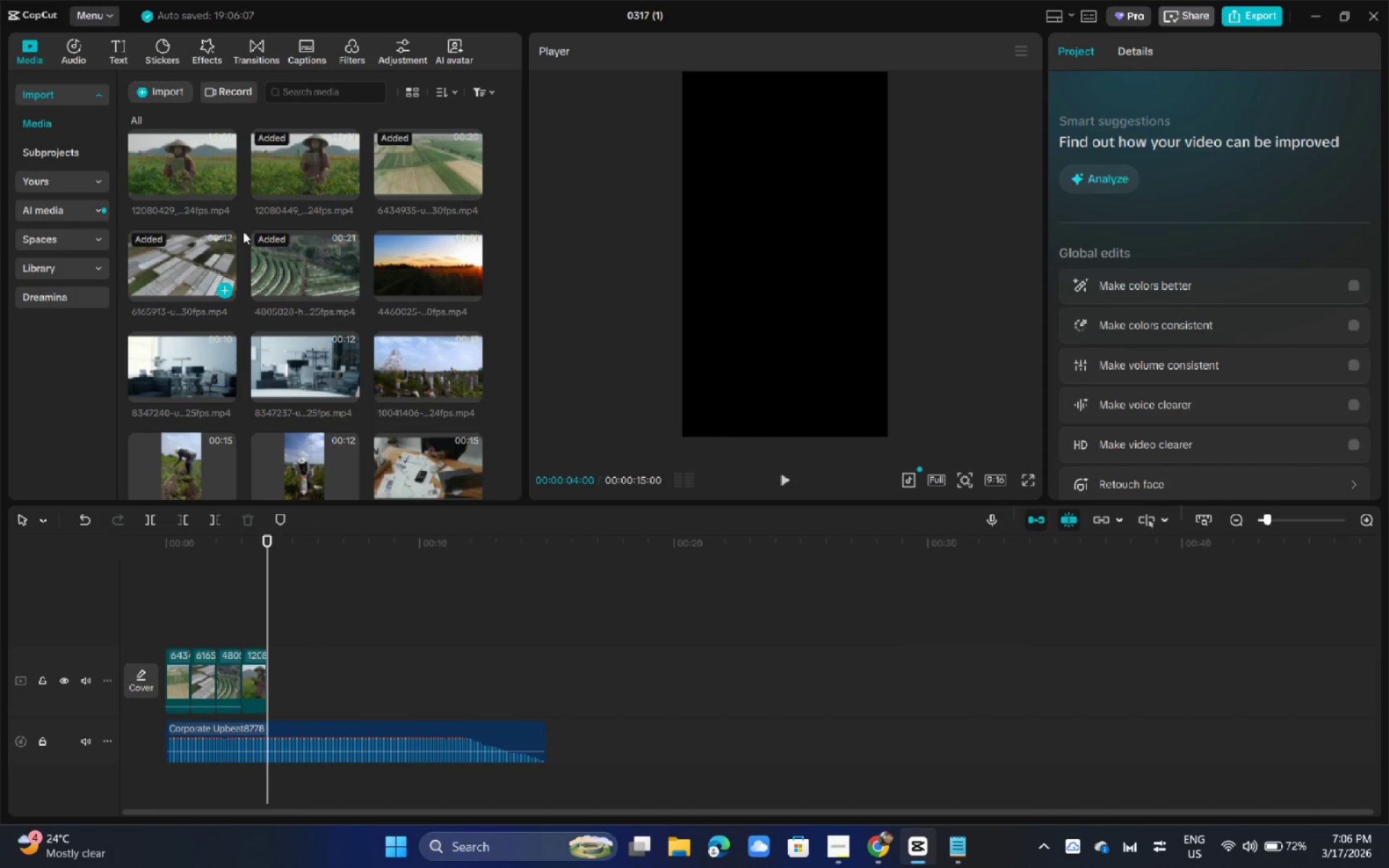 
left_click_drag(start_coordinate=[177, 170], to_coordinate=[272, 678])
 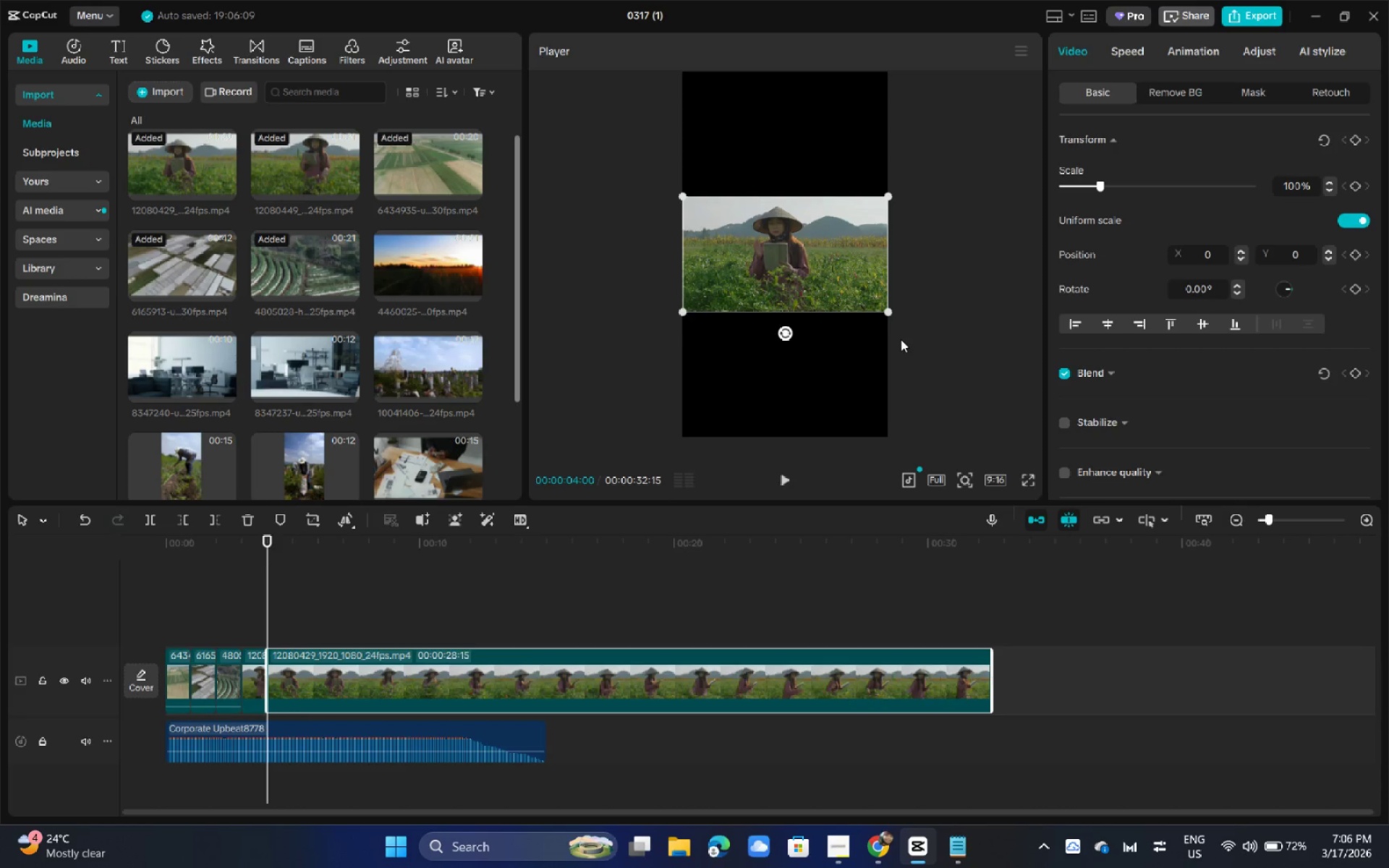 
left_click_drag(start_coordinate=[888, 310], to_coordinate=[1118, 653])
 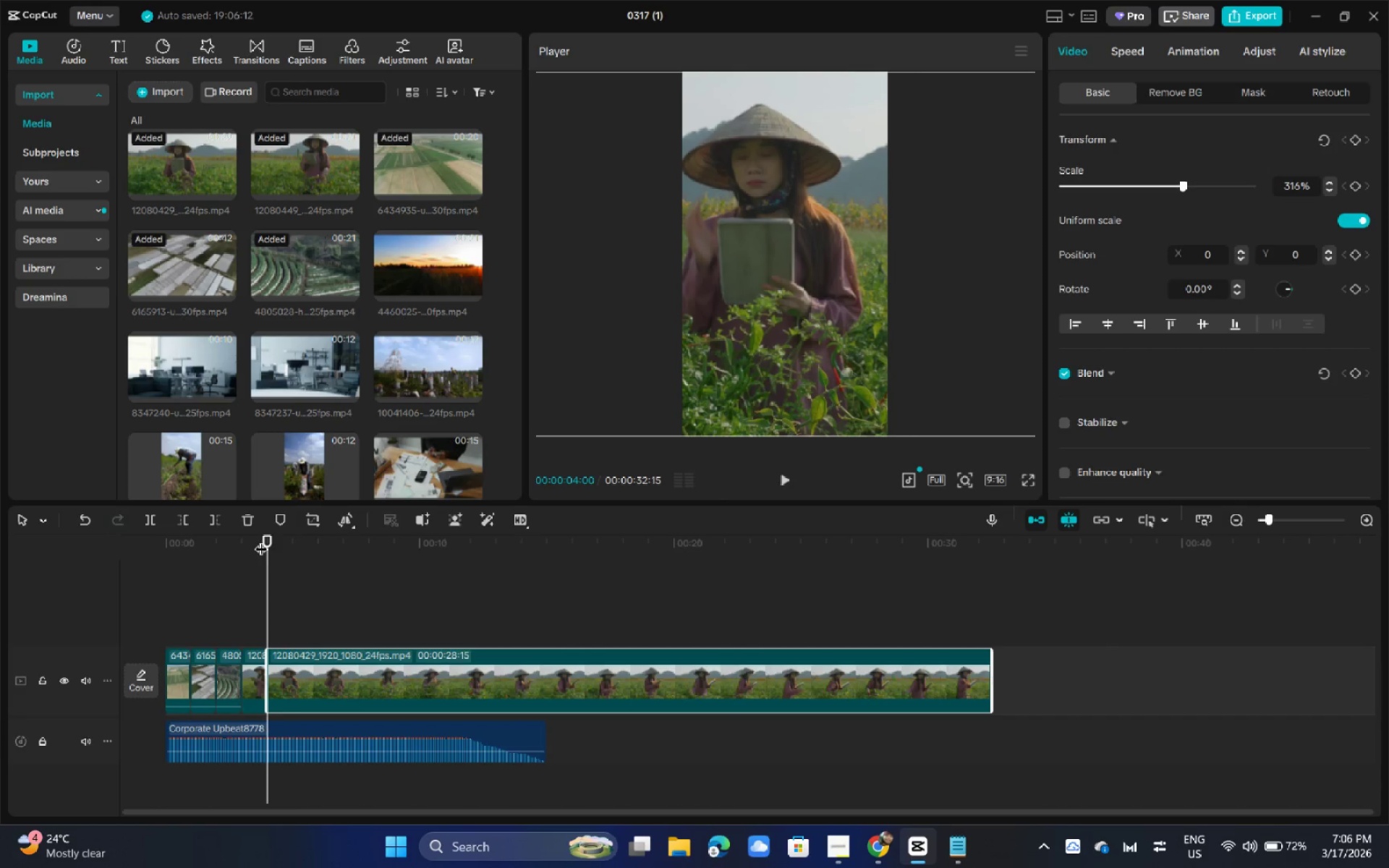 
left_click_drag(start_coordinate=[270, 540], to_coordinate=[292, 548])
 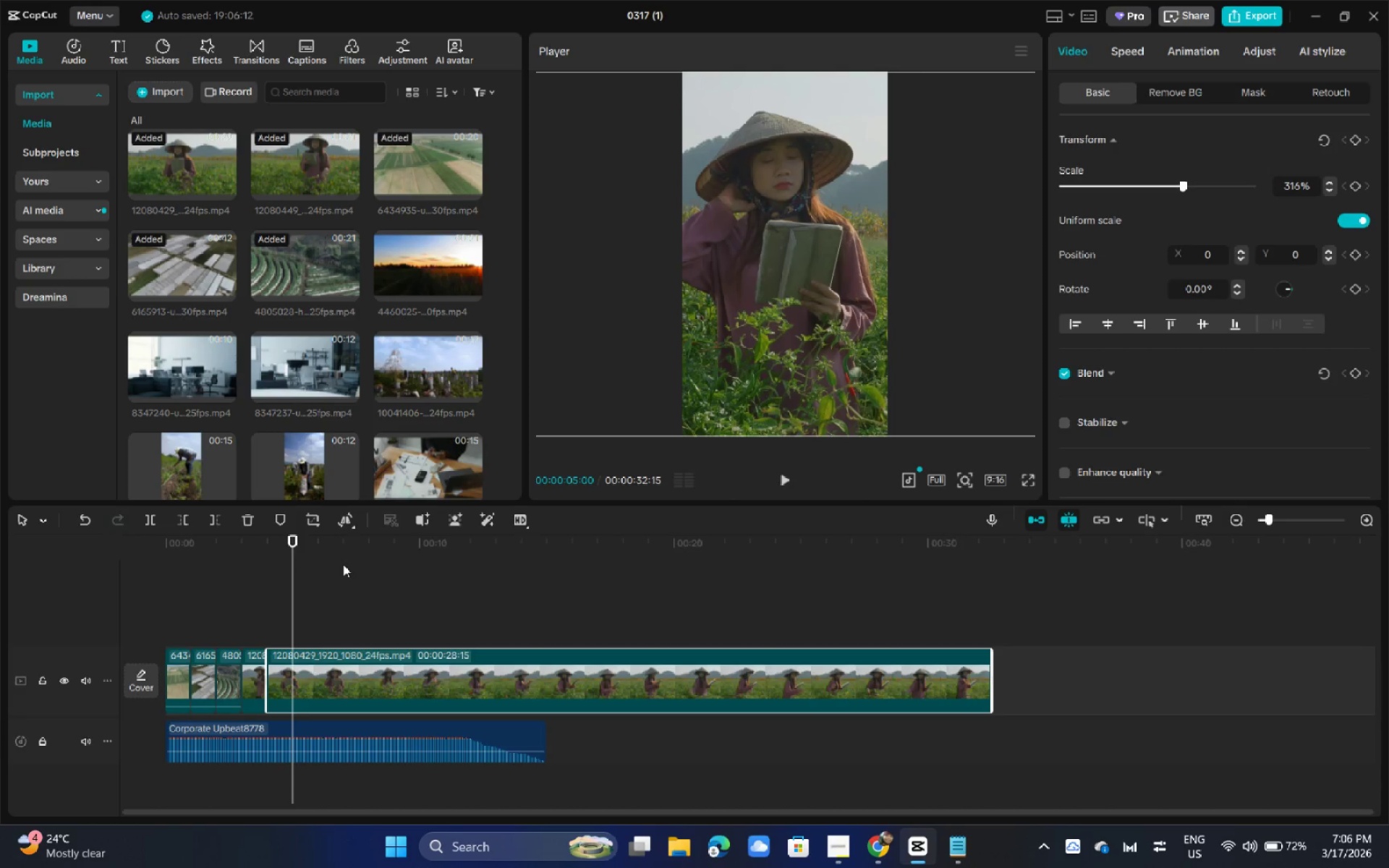 
key(Control+B)
 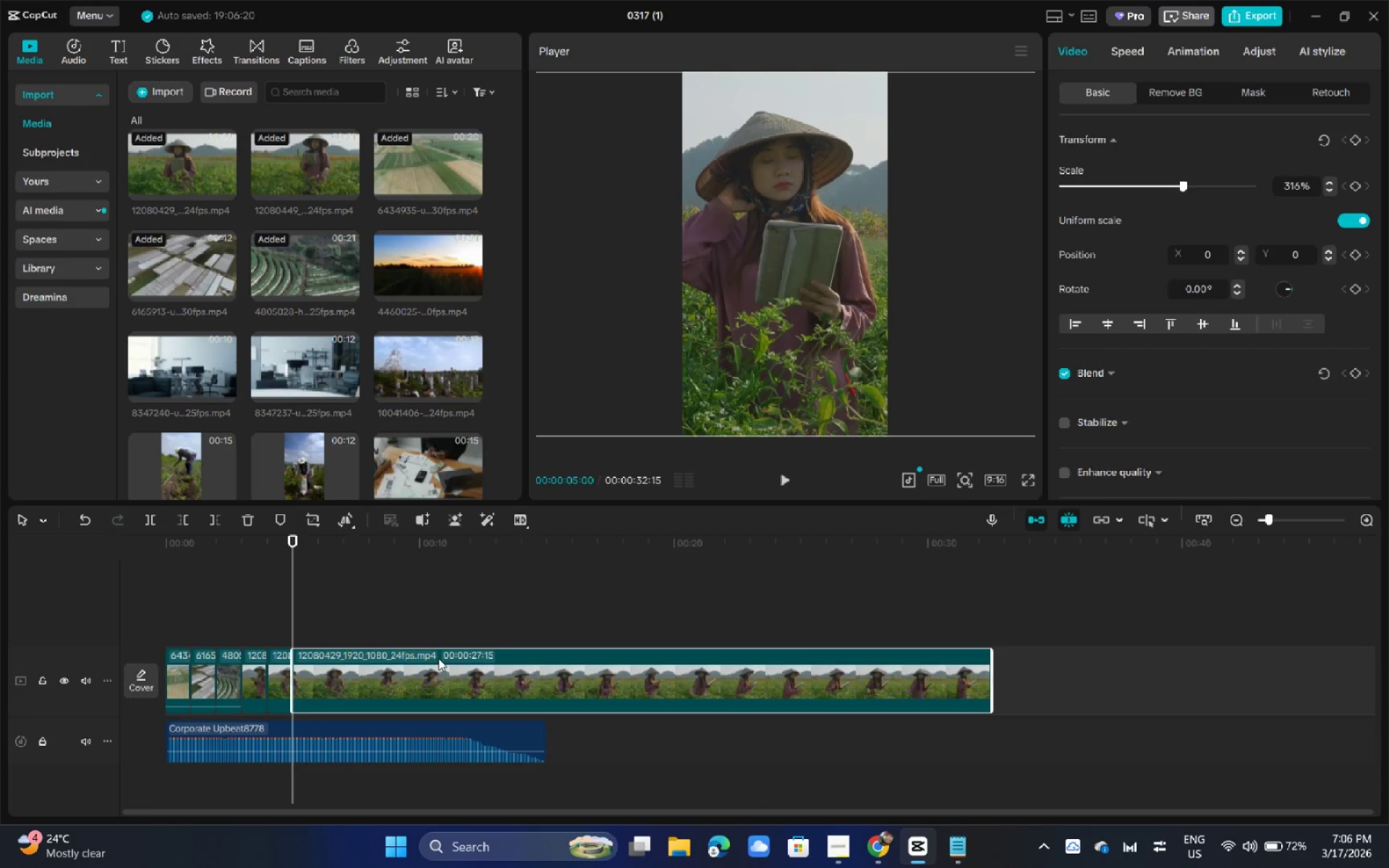 
left_click([428, 673])
 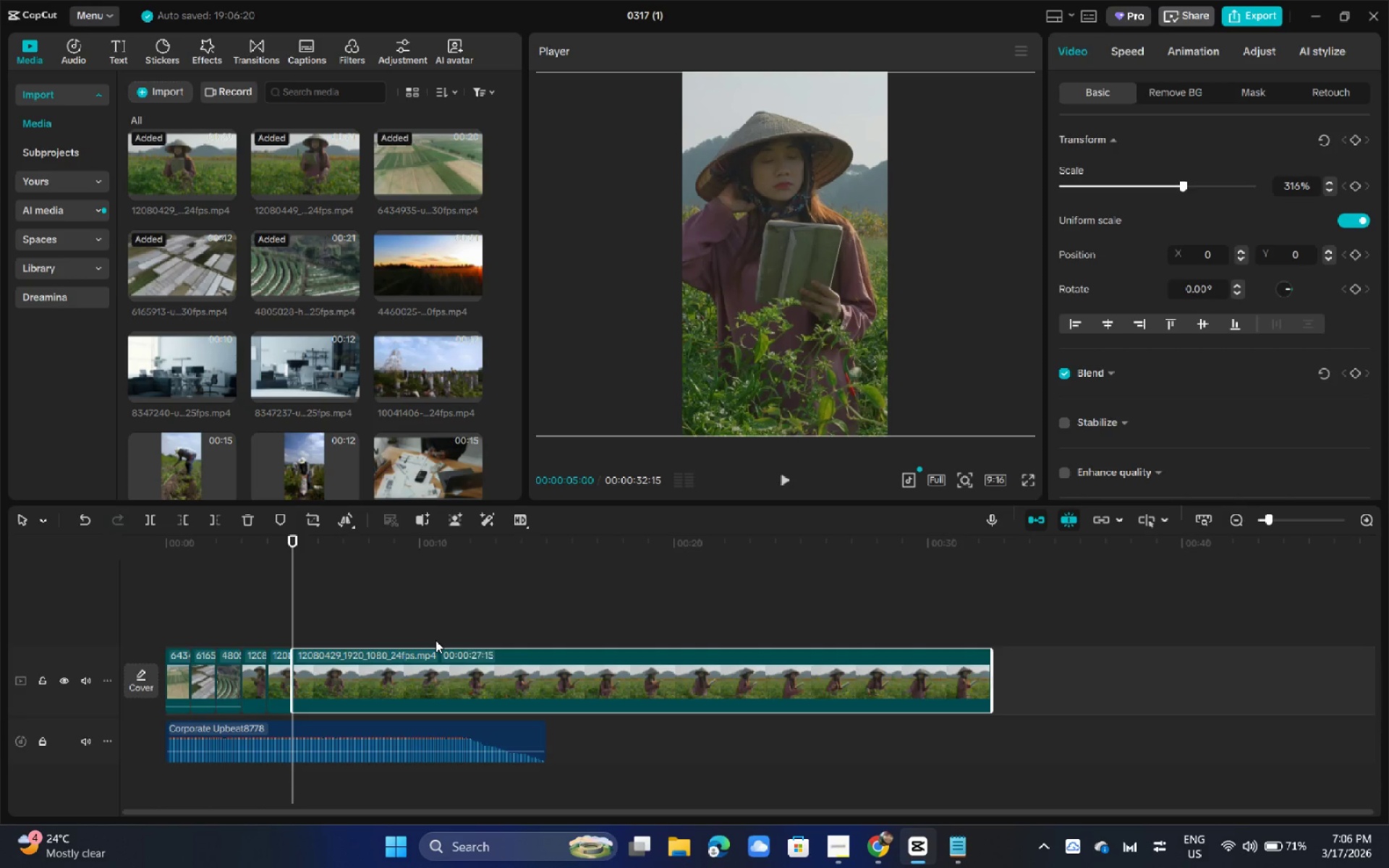 
wait(20.73)
 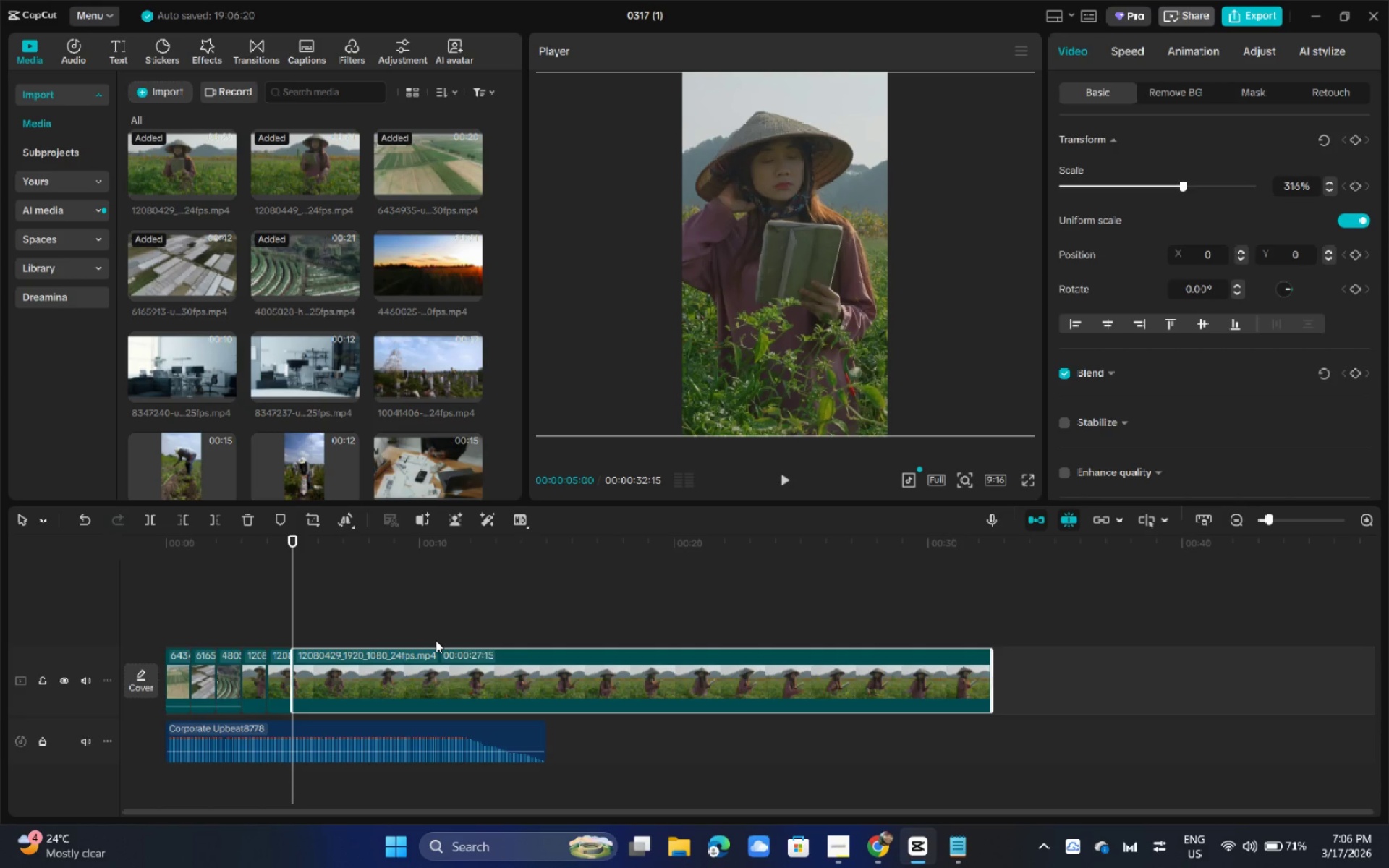 
left_click_drag(start_coordinate=[255, 548], to_coordinate=[129, 536])
 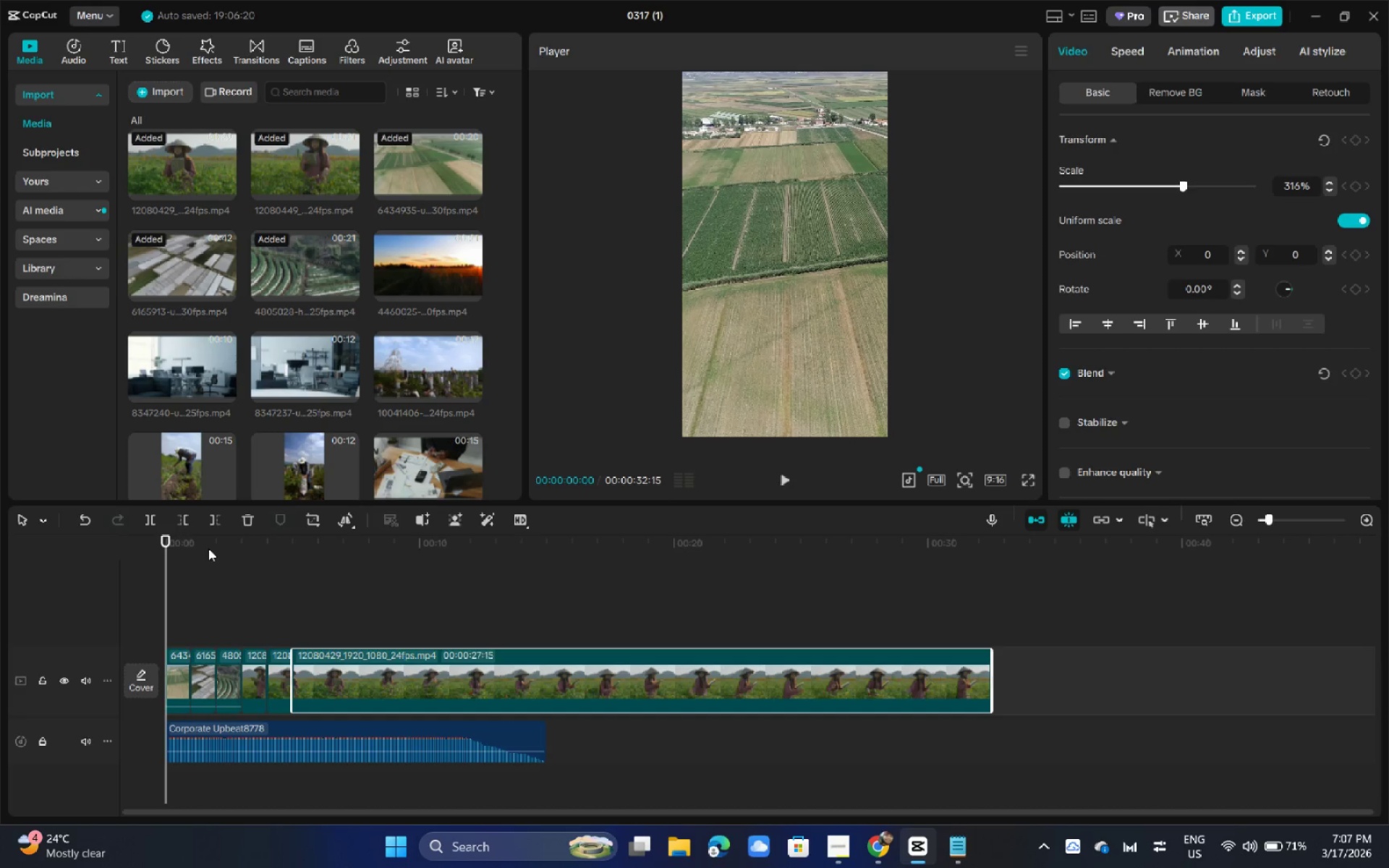 
wait(25.64)
 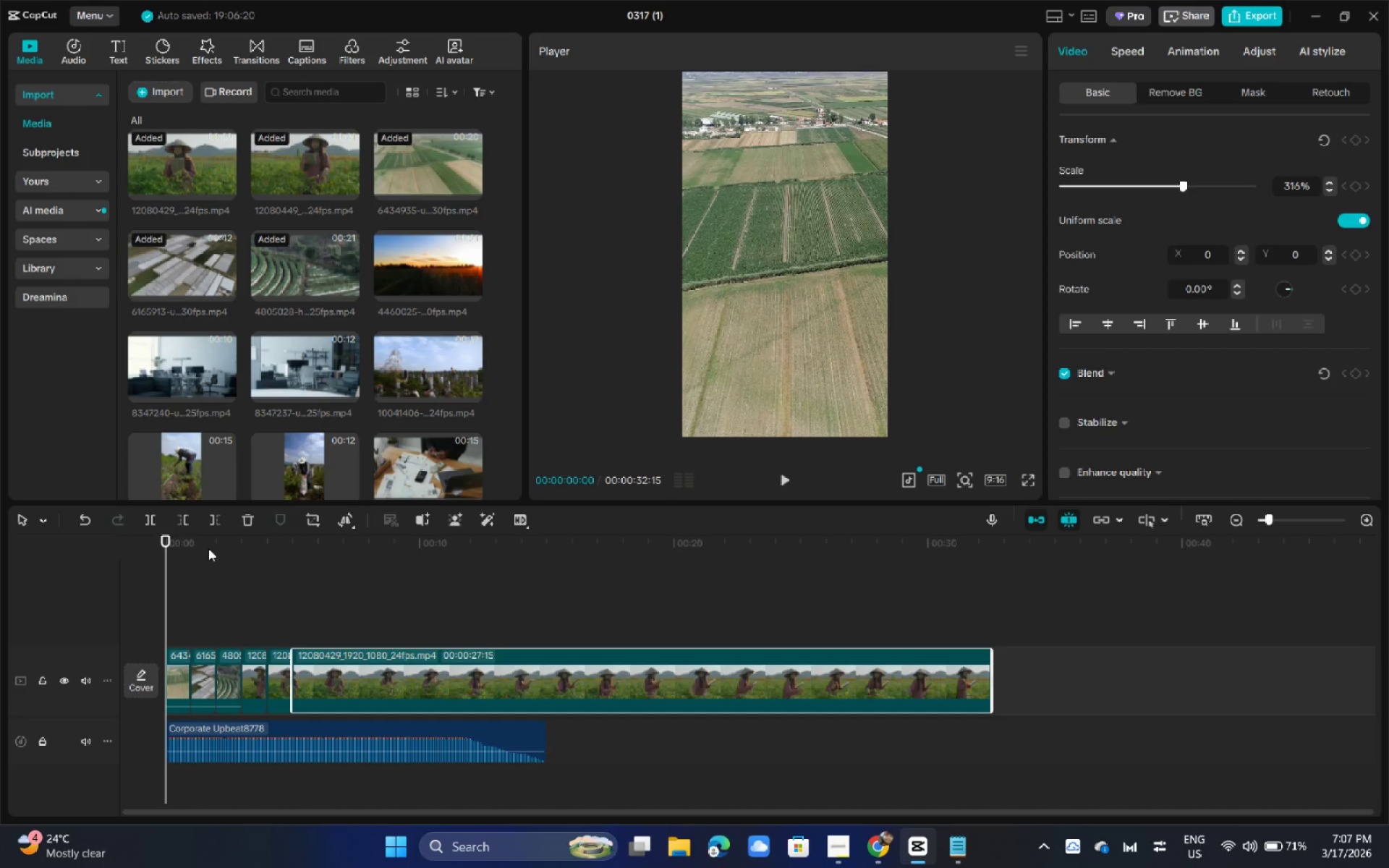 
scroll: coordinate [335, 562], scroll_direction: up, amount: 1.0
 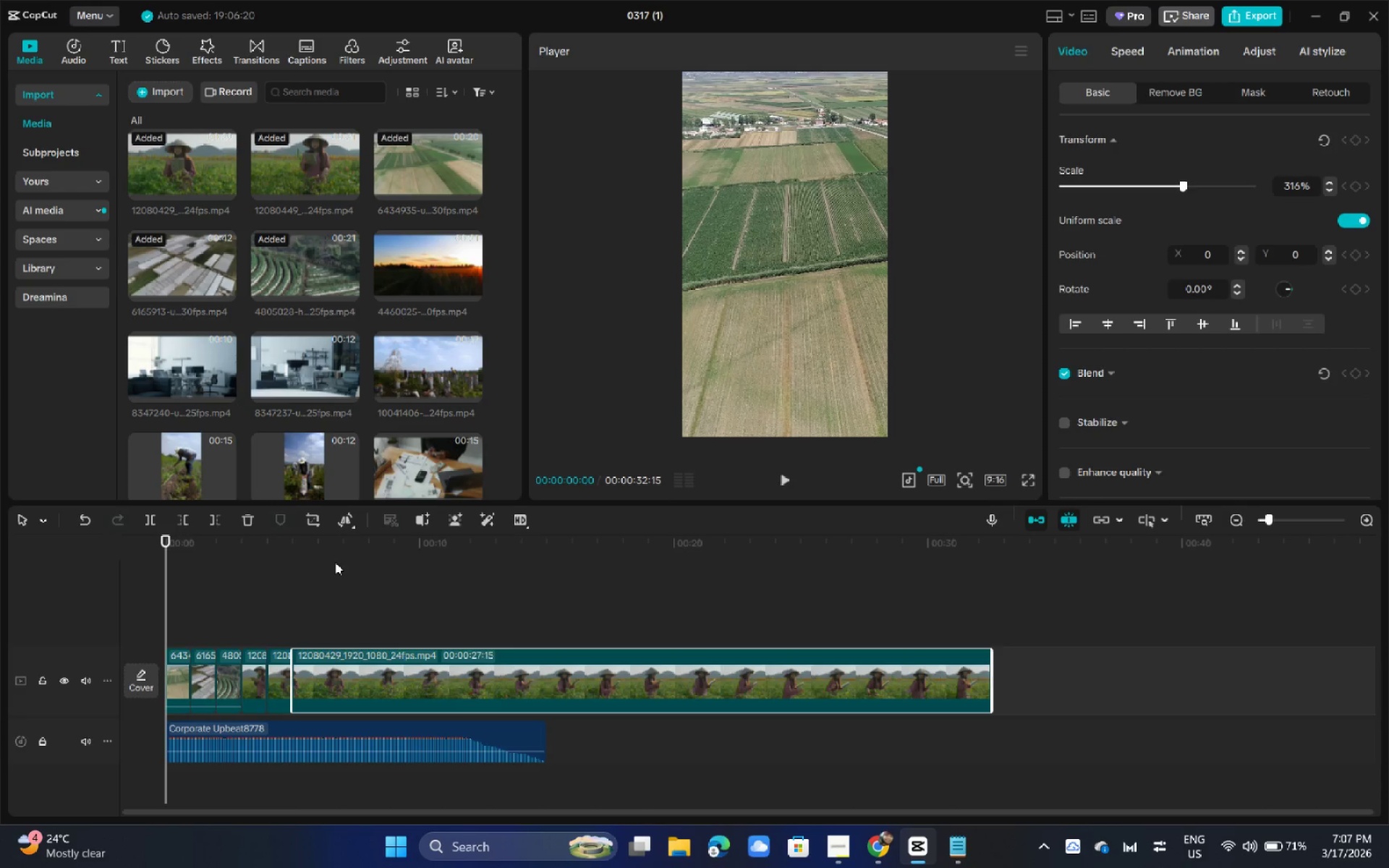 
left_click_drag(start_coordinate=[234, 551], to_coordinate=[137, 548])
 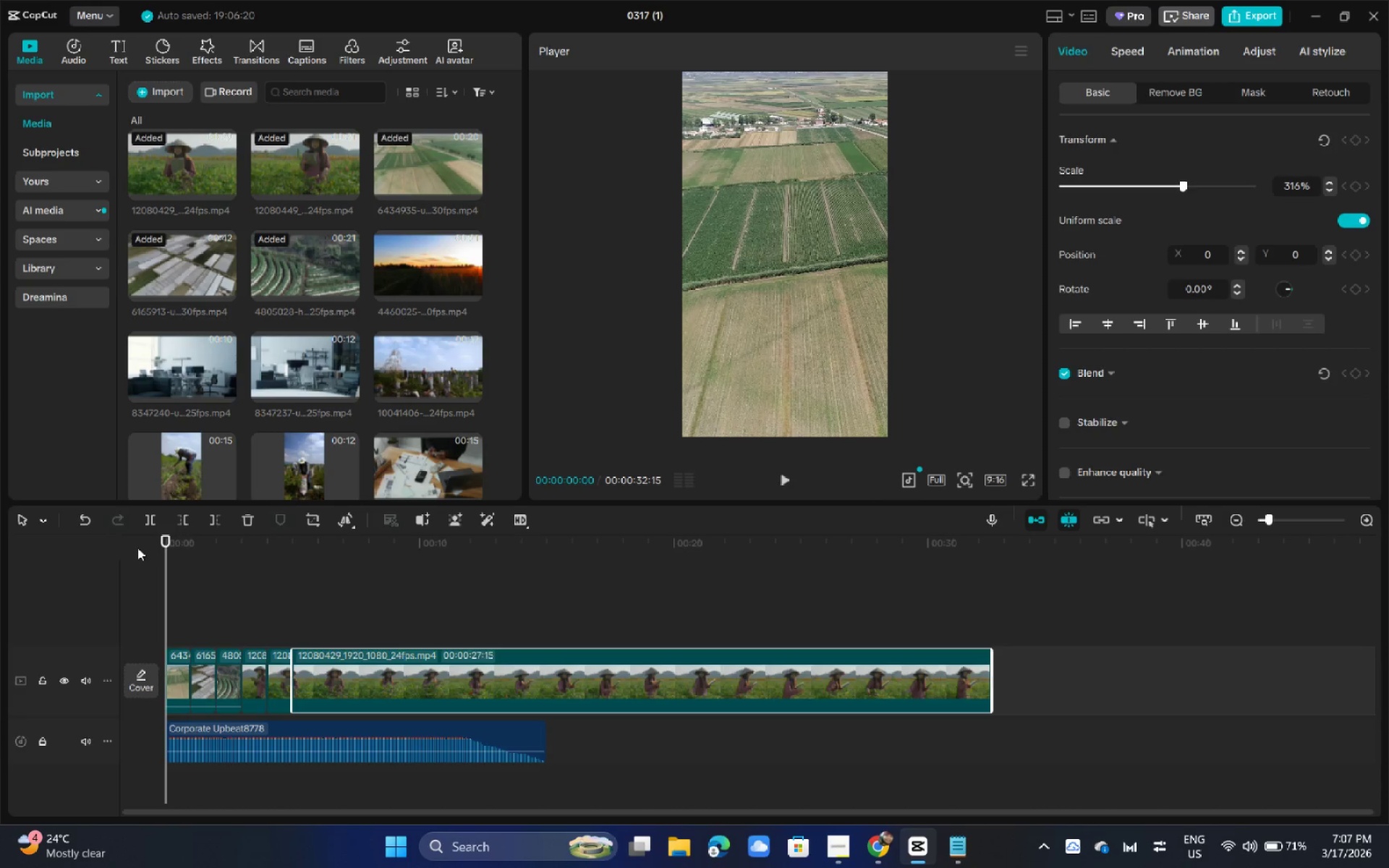 
wait(24.14)
 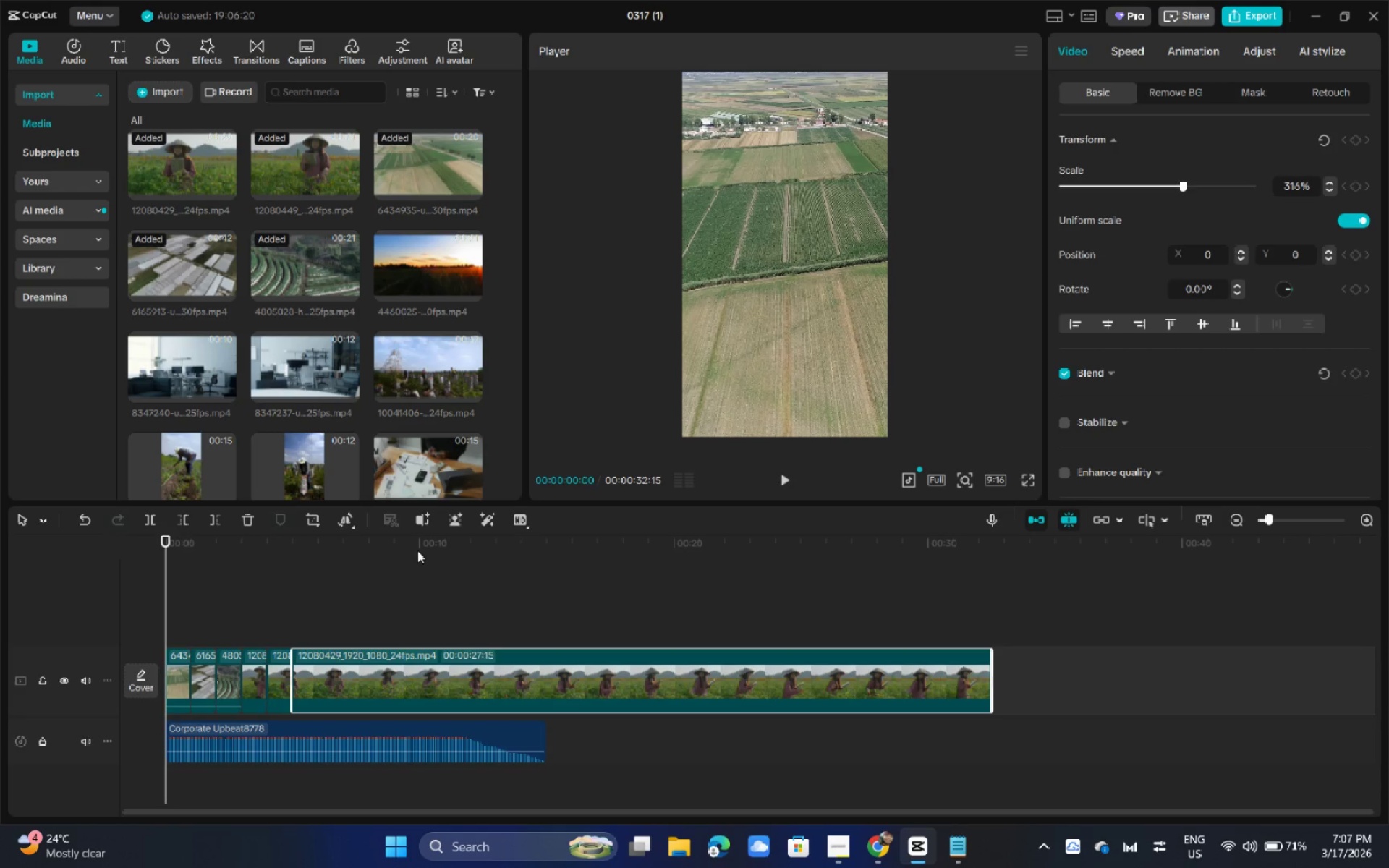 
left_click([417, 550])
 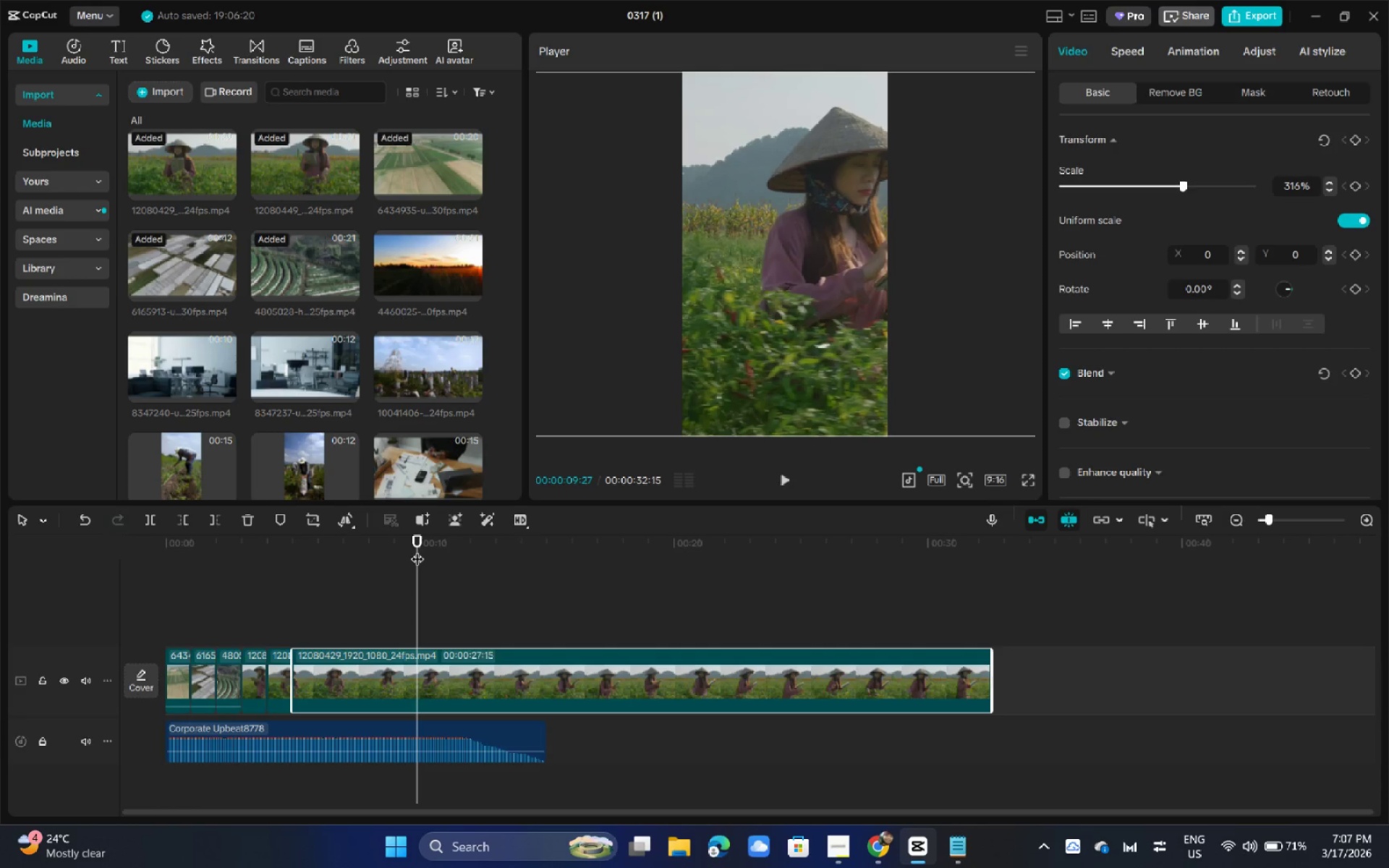 
scroll: coordinate [403, 606], scroll_direction: none, amount: 0.0
 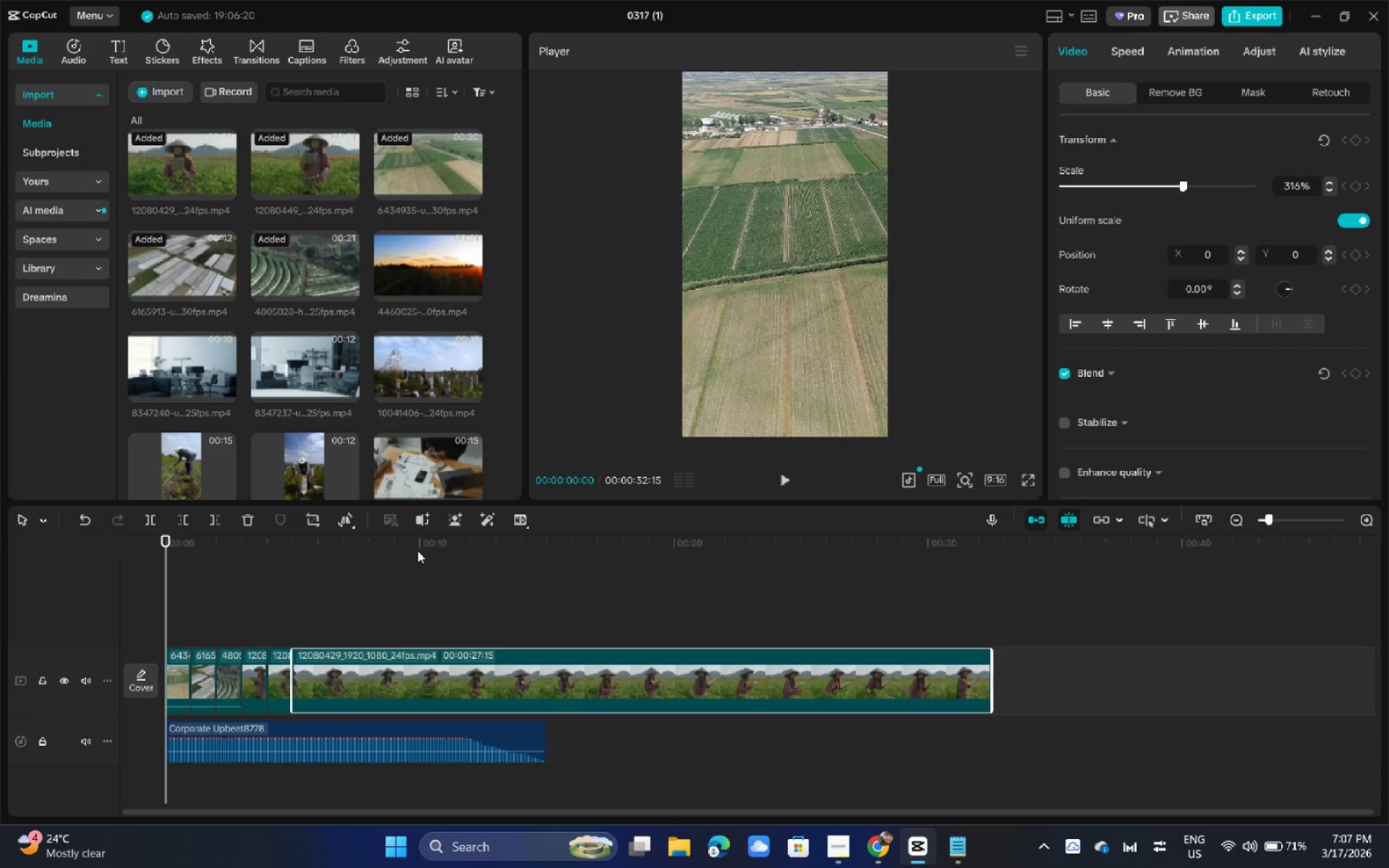 
left_click_drag(start_coordinate=[418, 550], to_coordinate=[25, 556])
 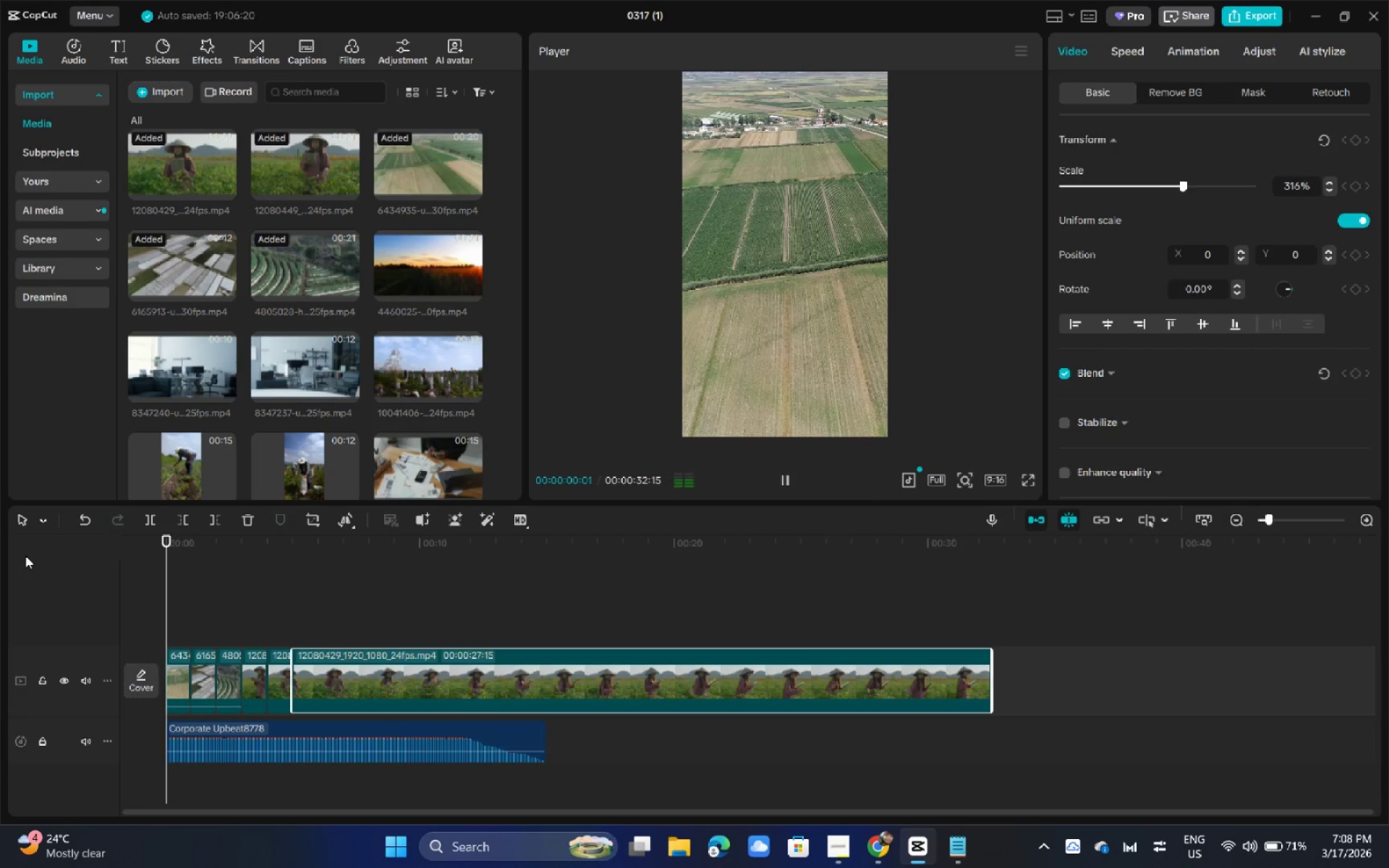 
key(Space)
 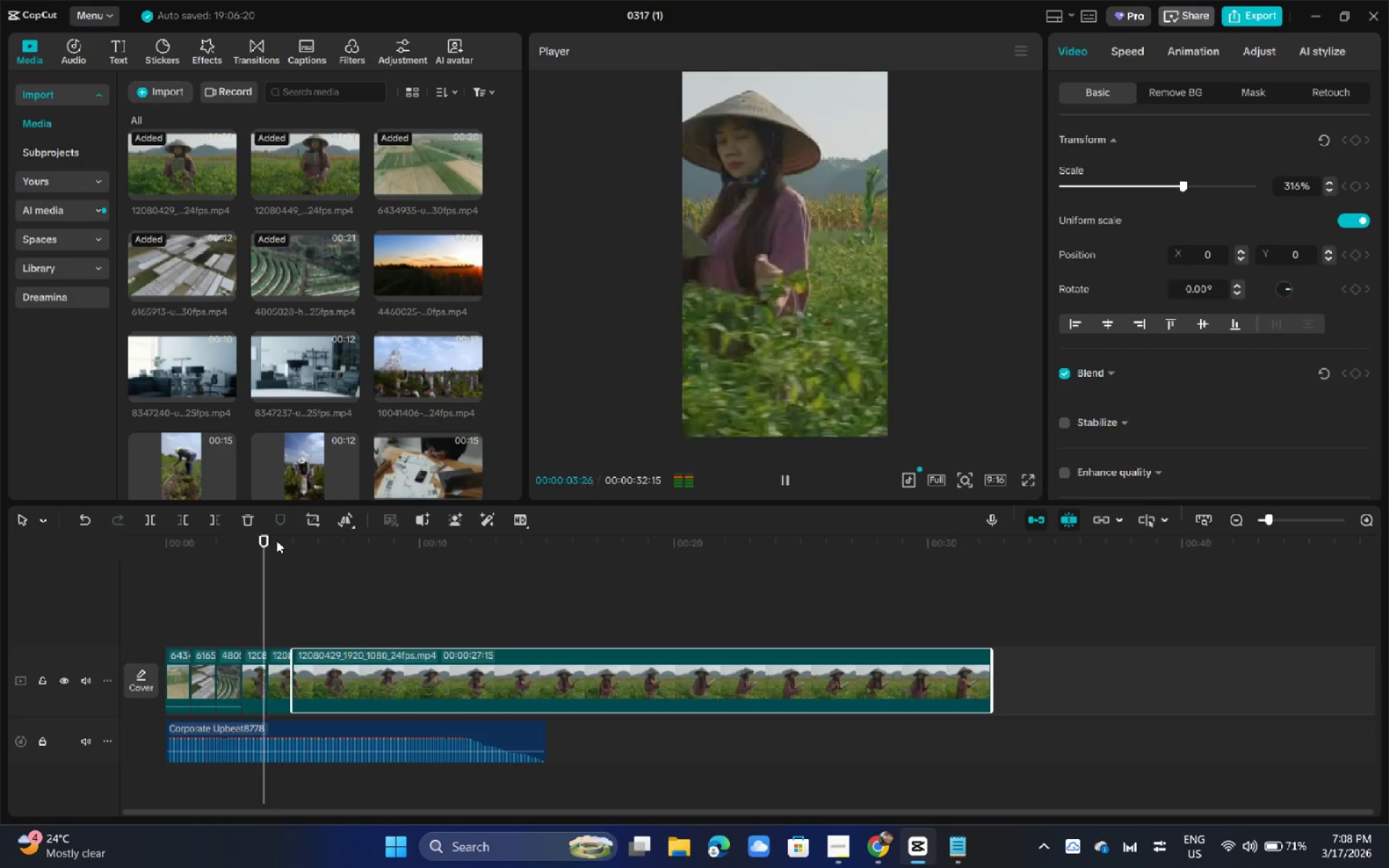 
wait(5.06)
 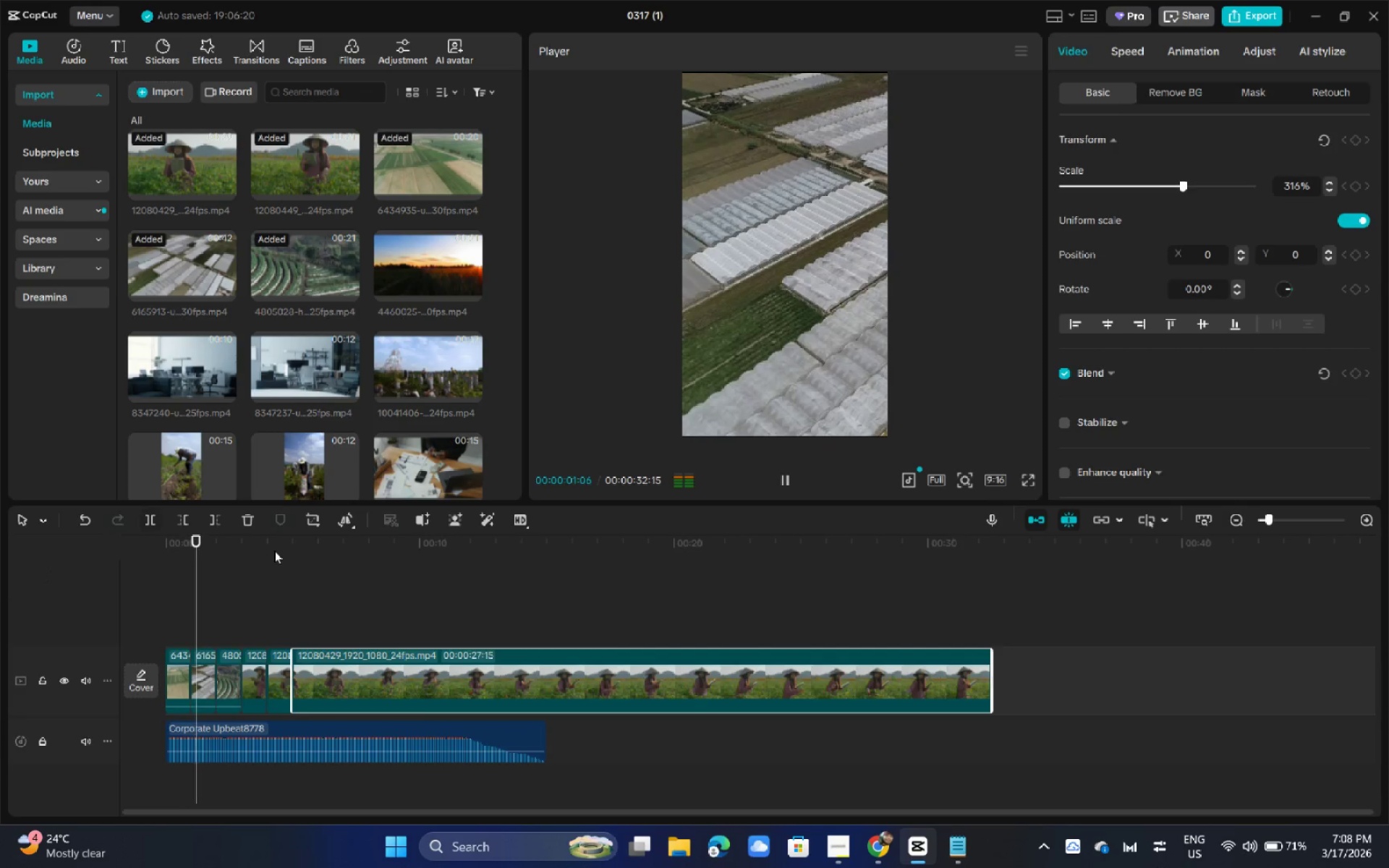 
key(Space)
 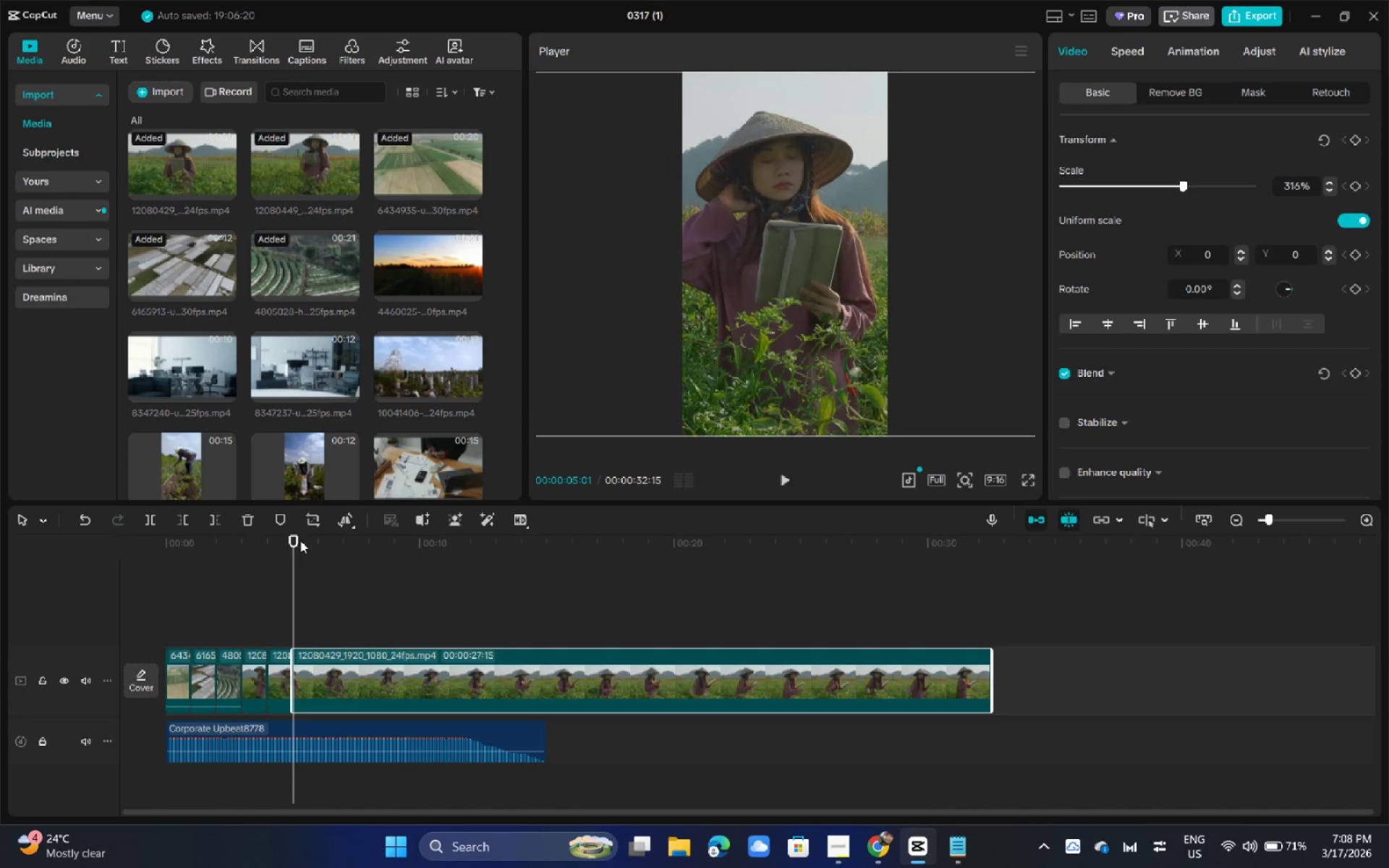 
left_click([290, 540])
 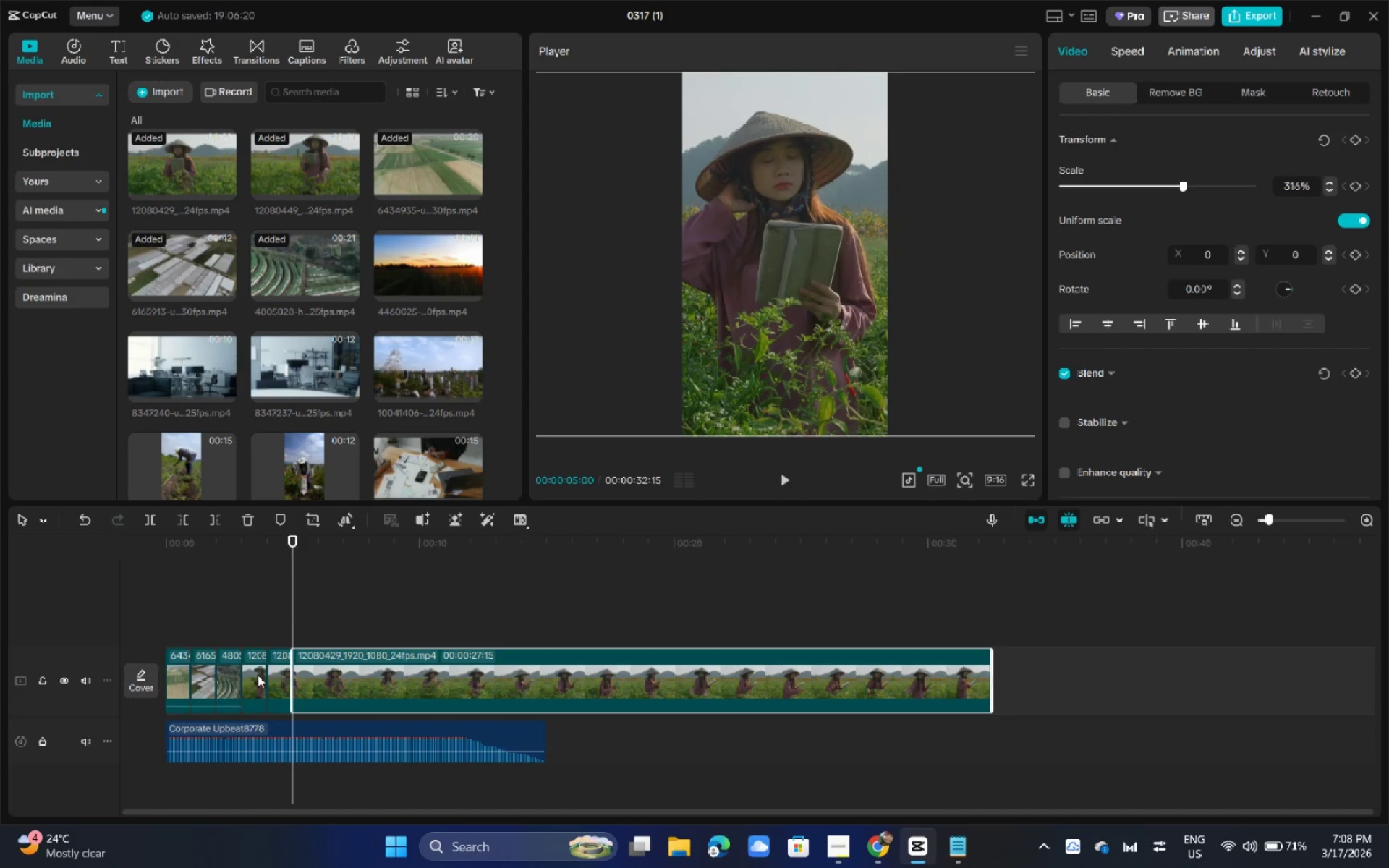 
left_click_drag(start_coordinate=[258, 675], to_coordinate=[289, 676])
 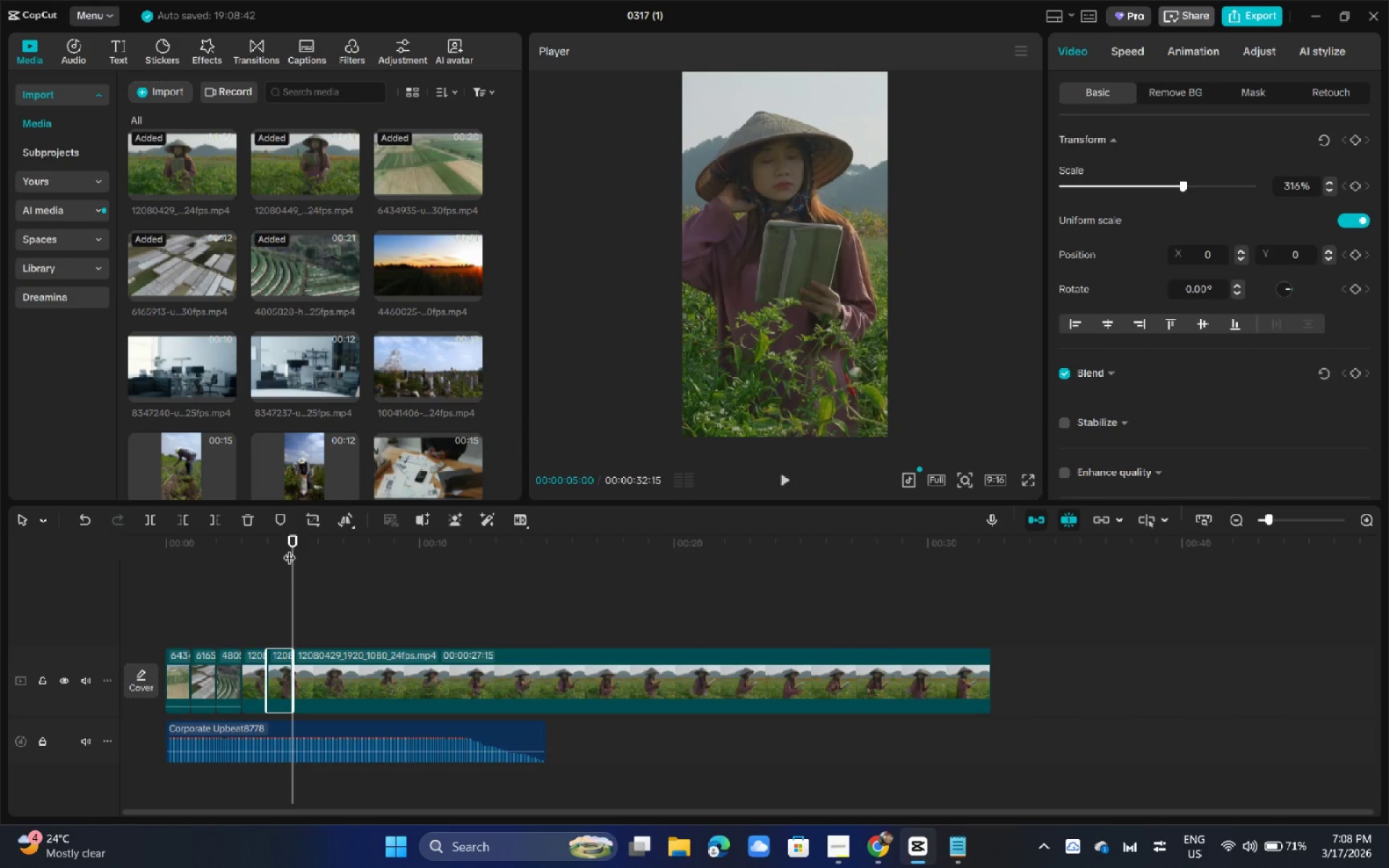 
left_click_drag(start_coordinate=[268, 542], to_coordinate=[242, 540])
 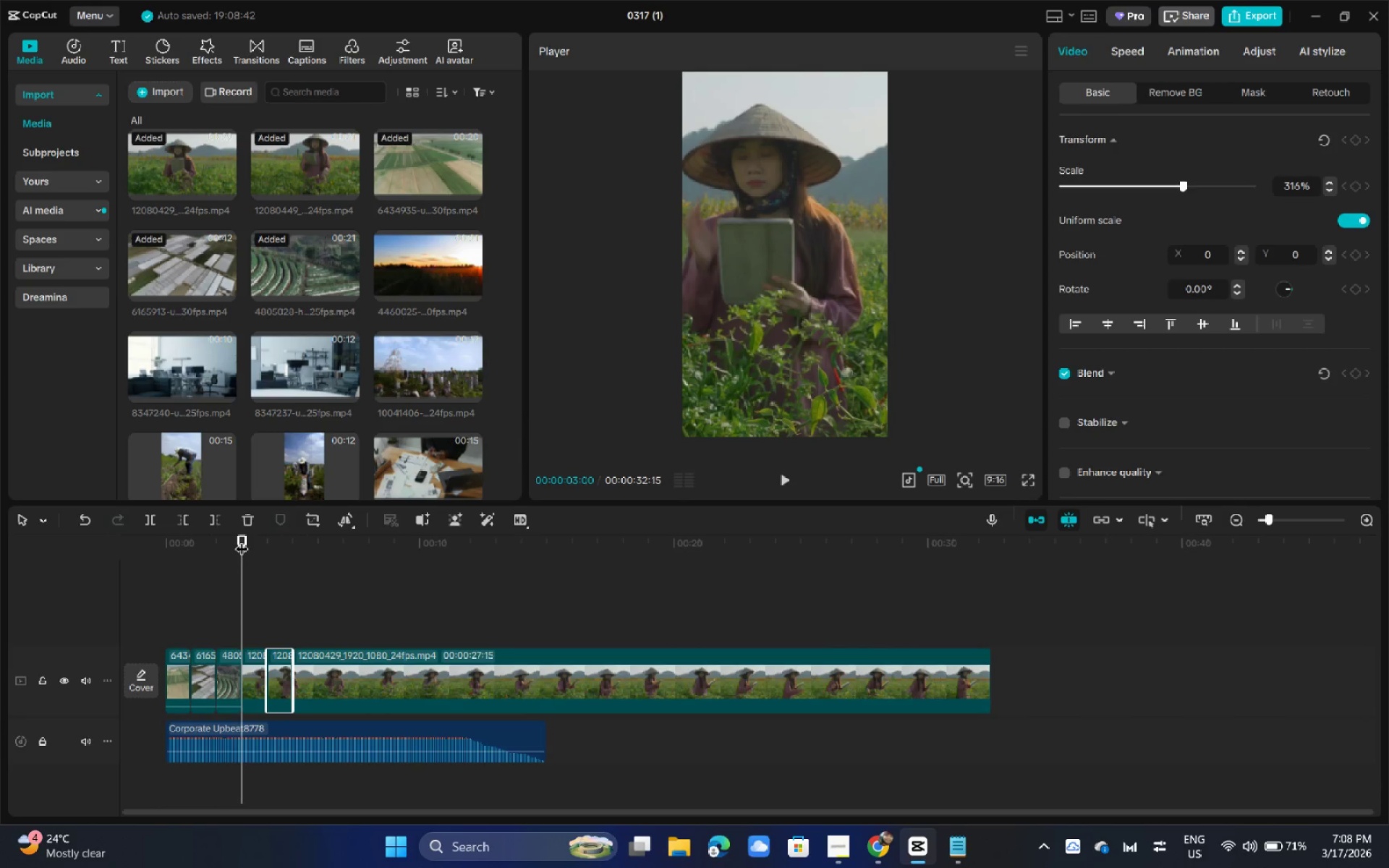 
key(Space)
 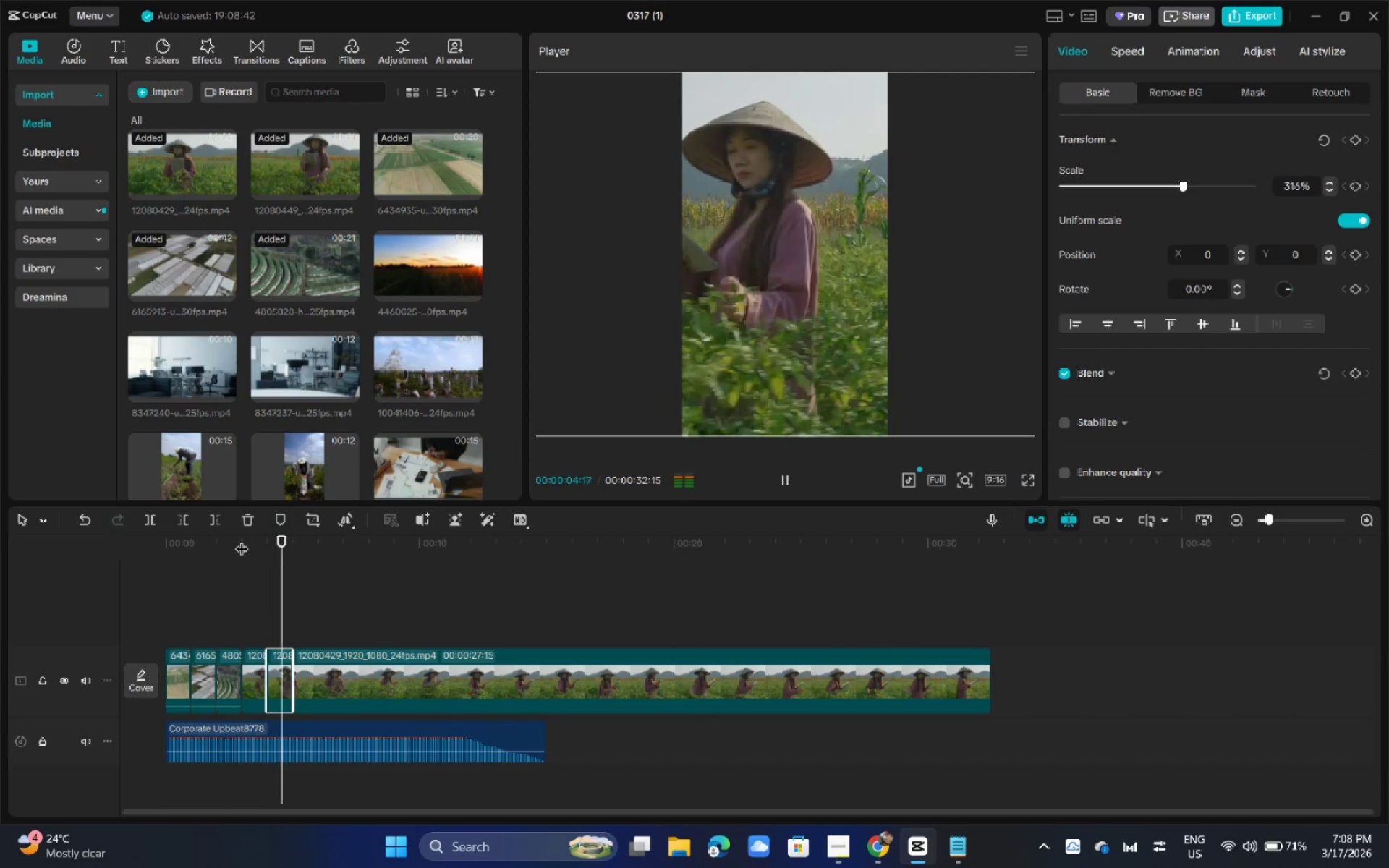 
key(Space)
 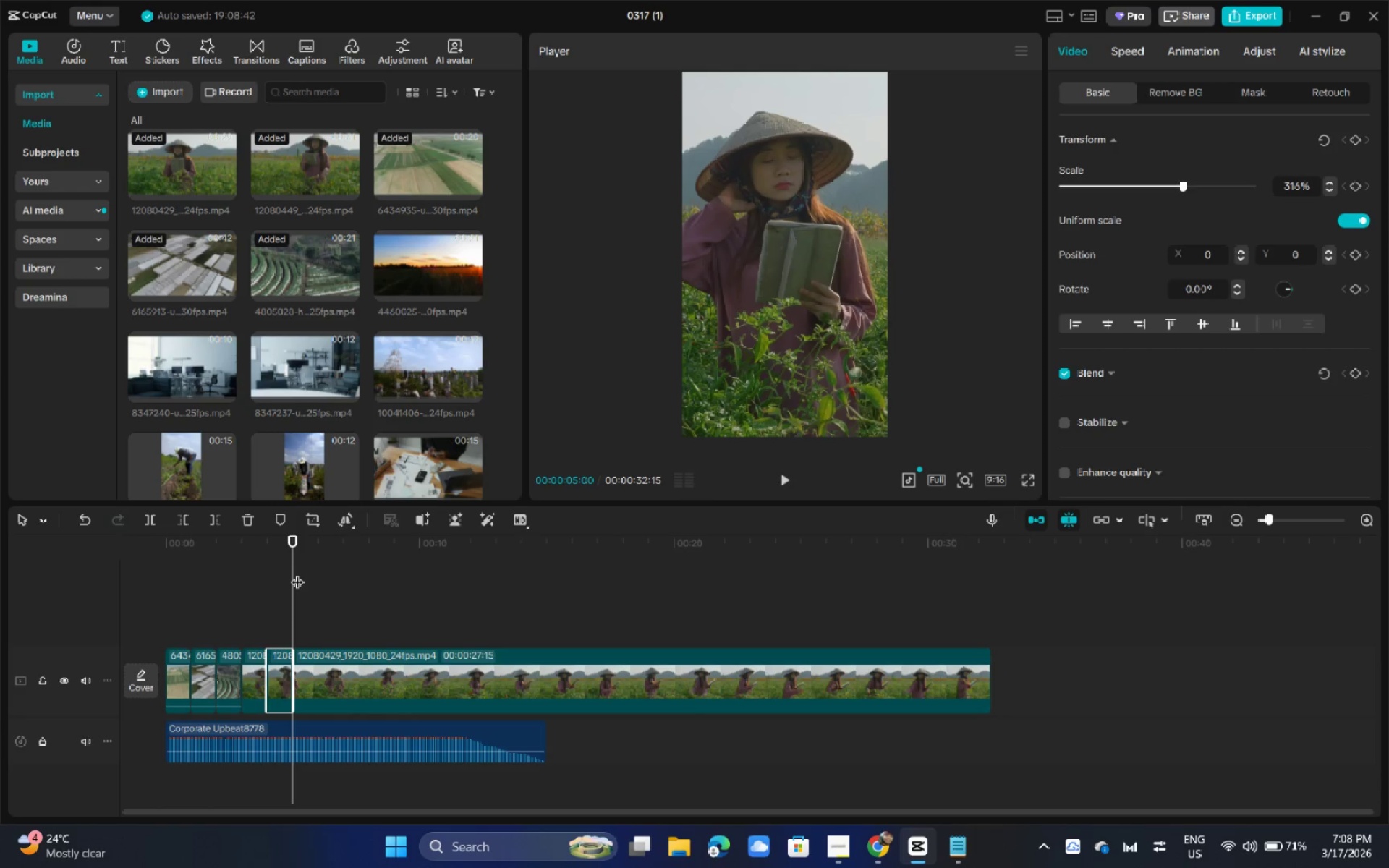 
wait(7.7)
 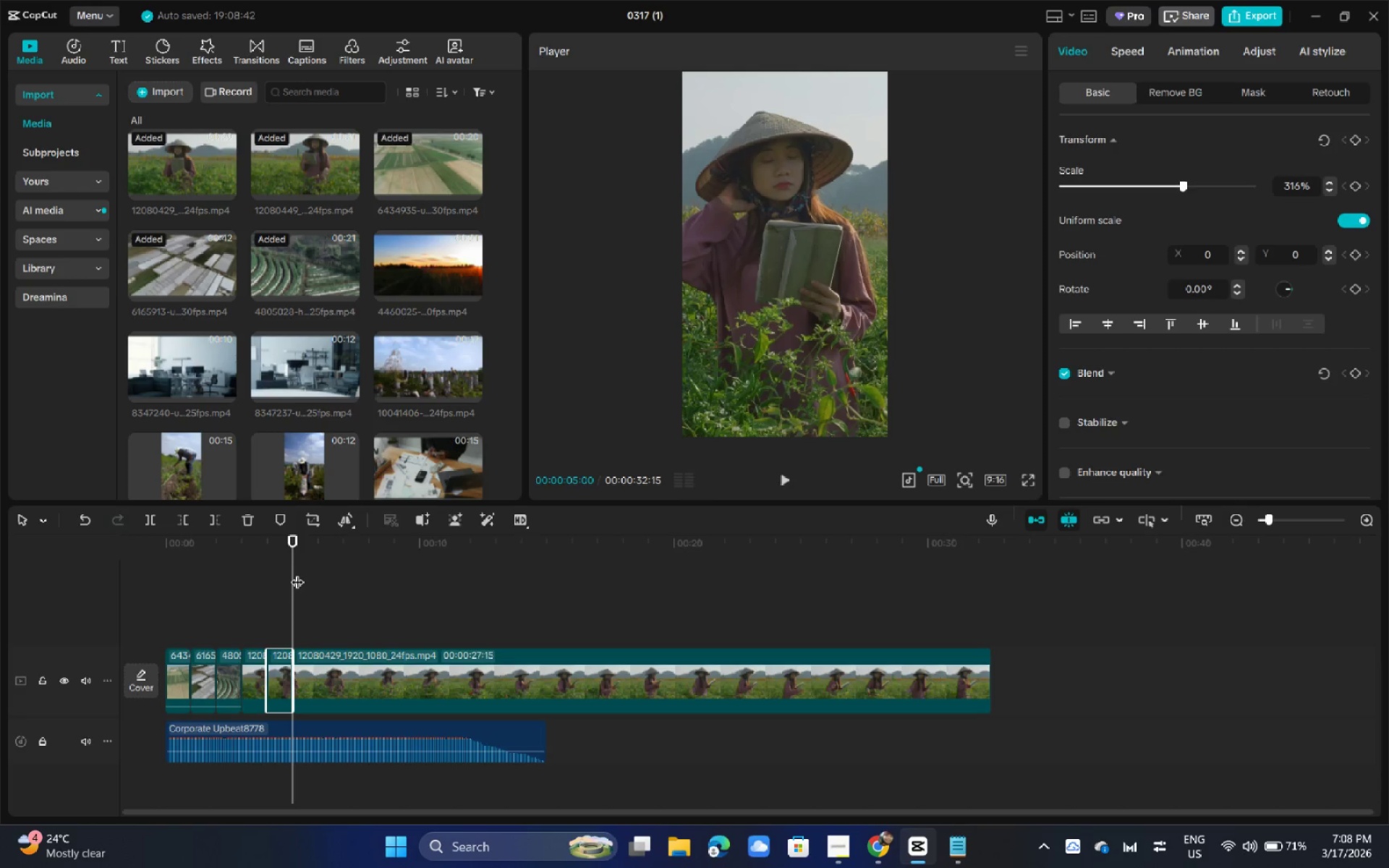 
left_click([426, 663])
 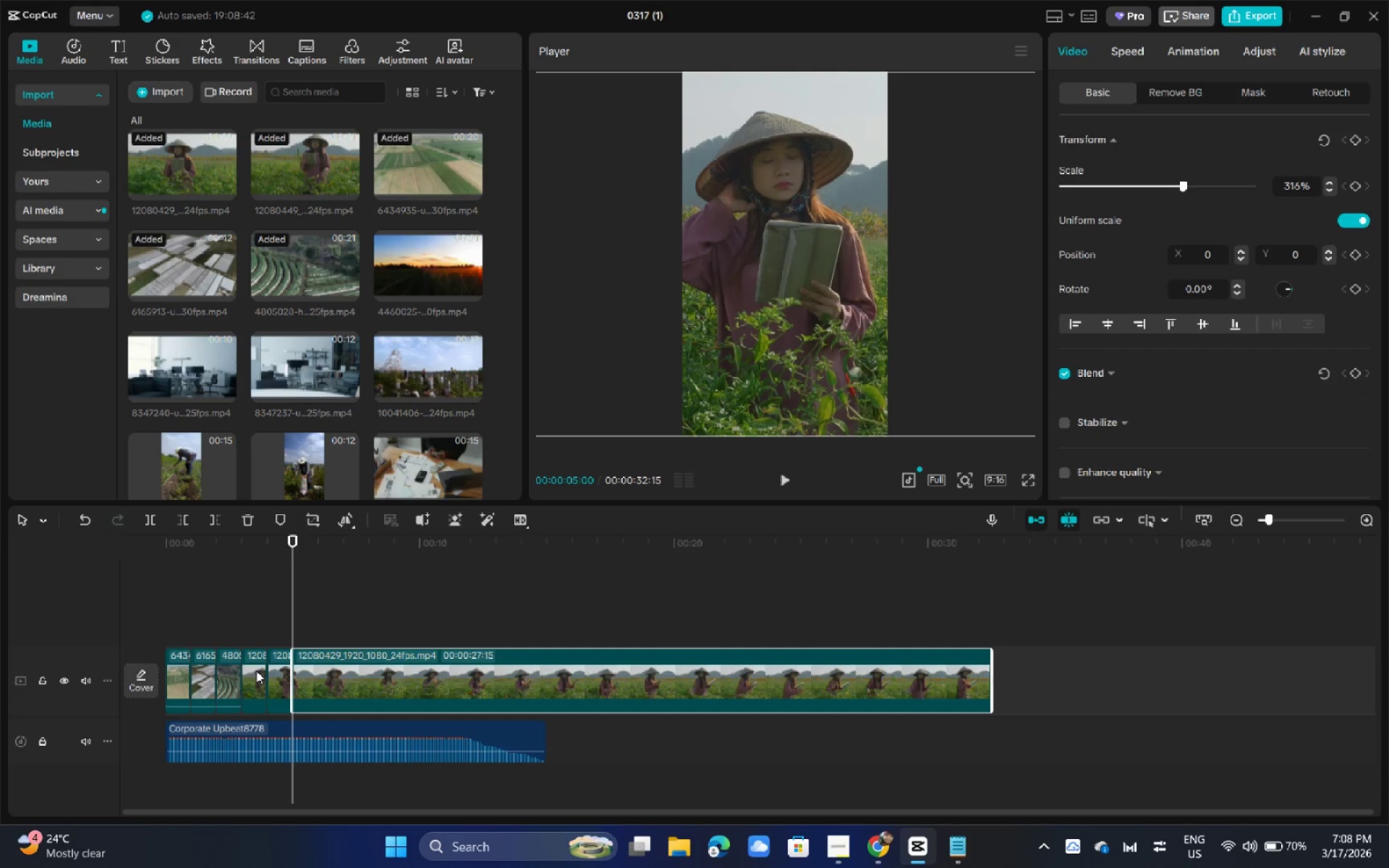 
wait(7.89)
 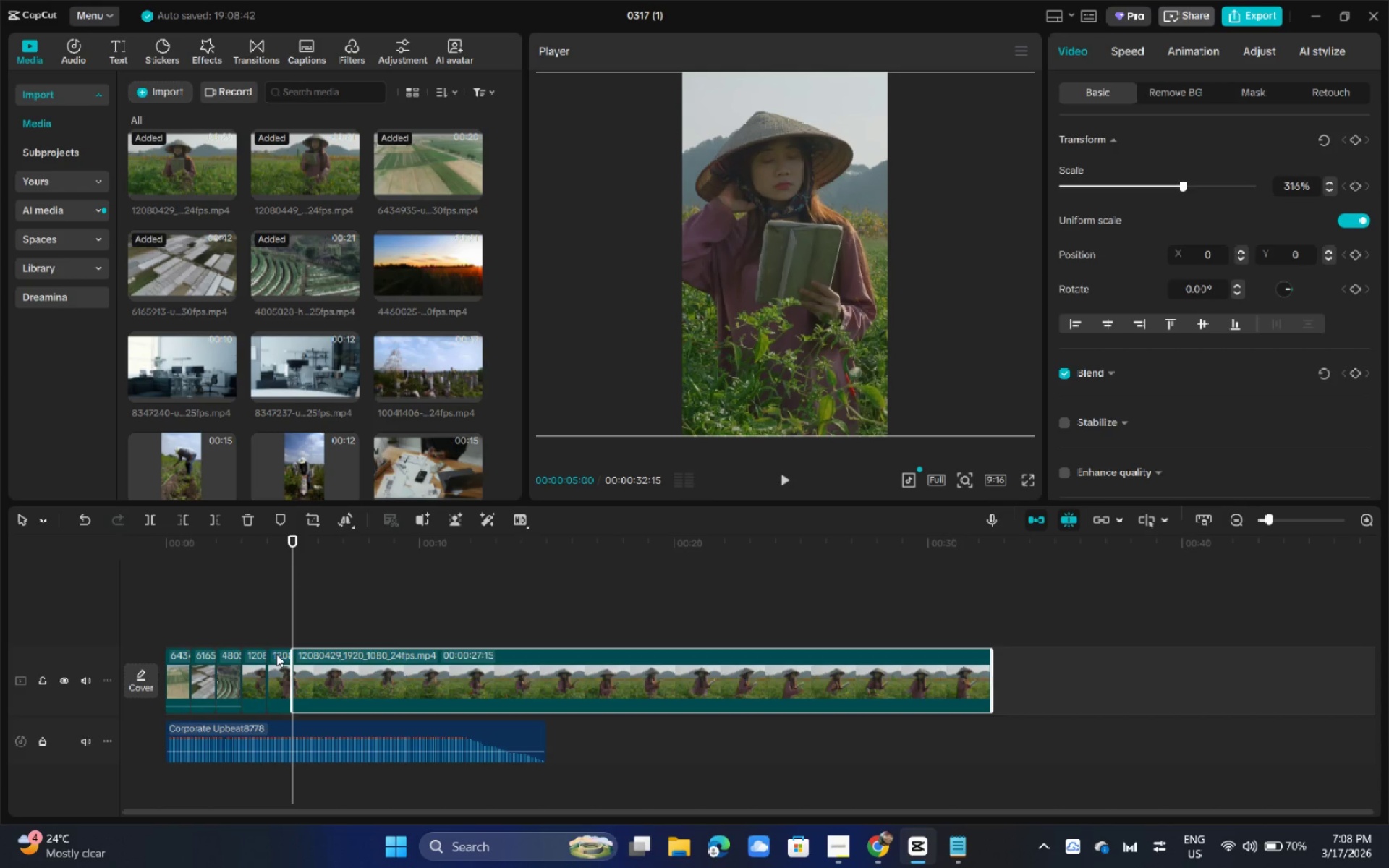 
left_click([256, 671])
 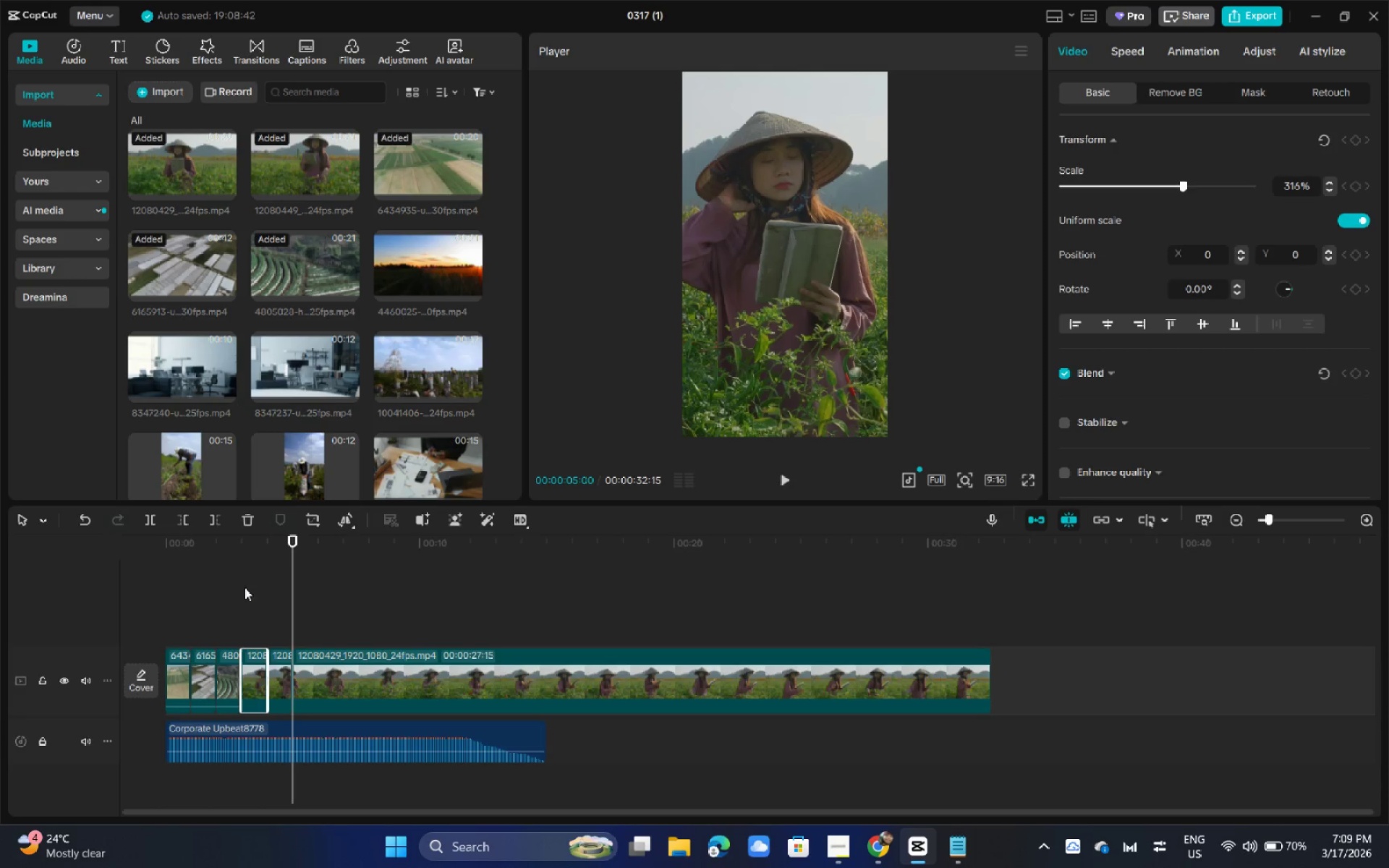 
left_click([246, 537])
 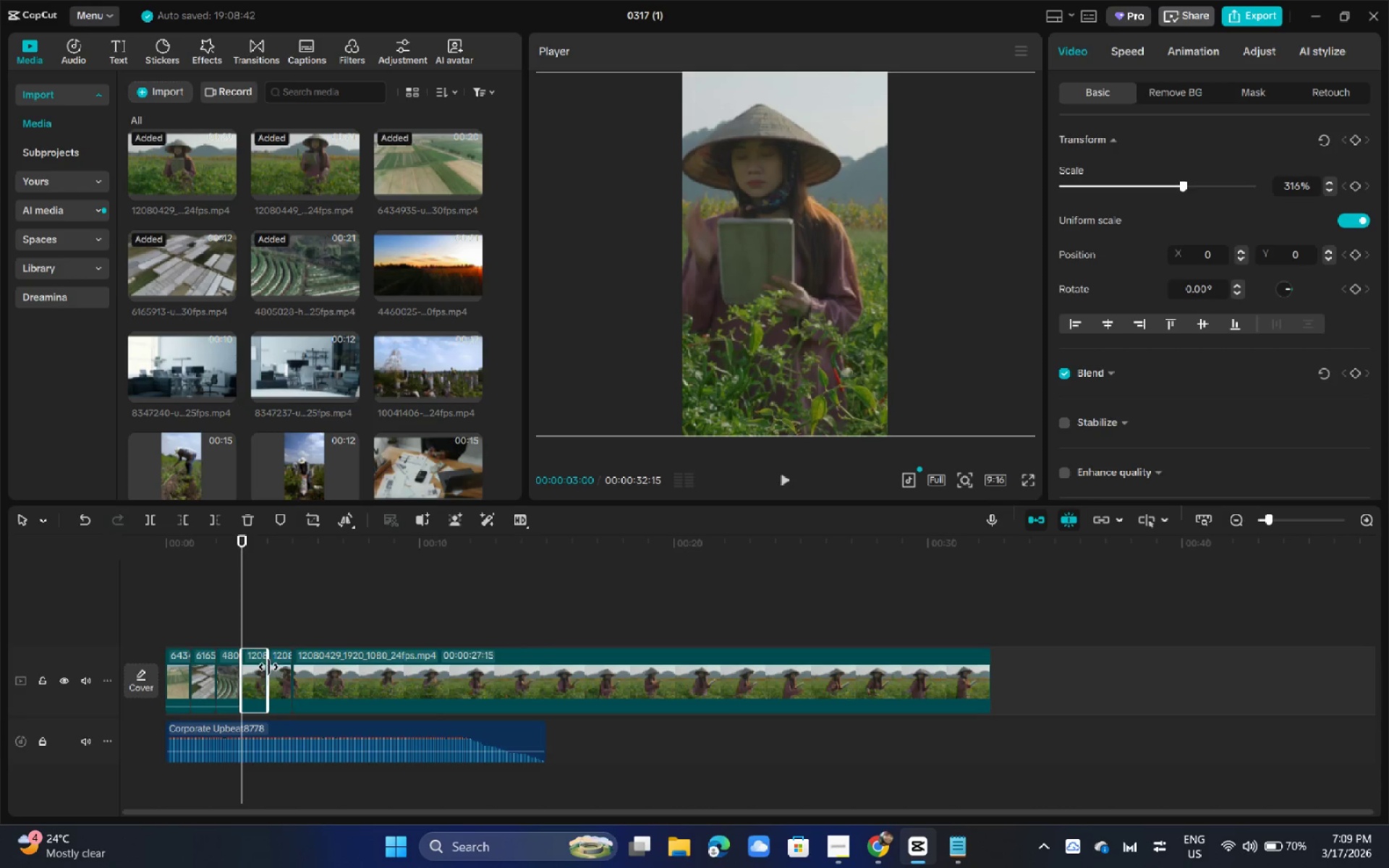 
left_click_drag(start_coordinate=[268, 667], to_coordinate=[278, 667])
 